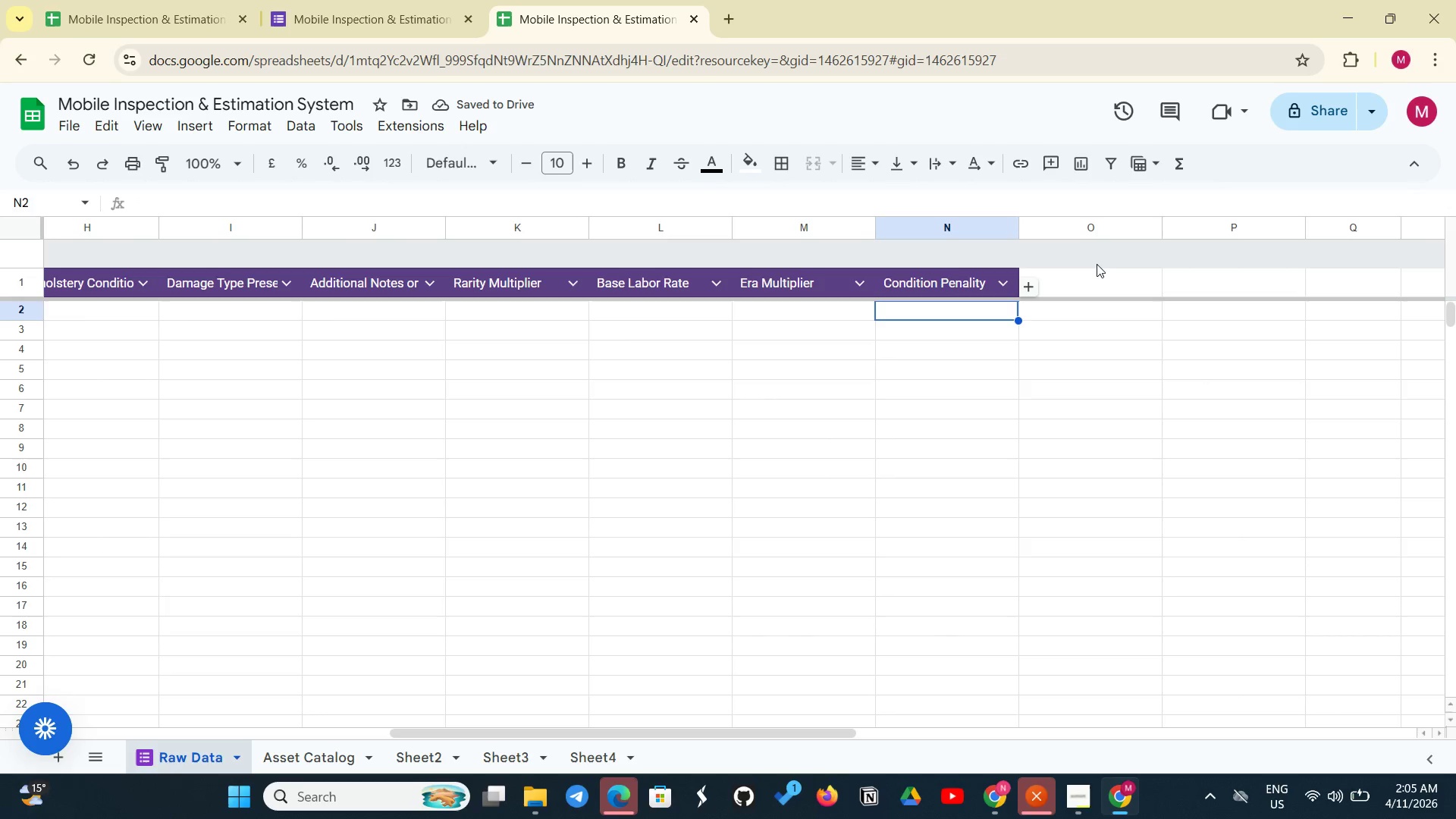 
left_click([1067, 281])
 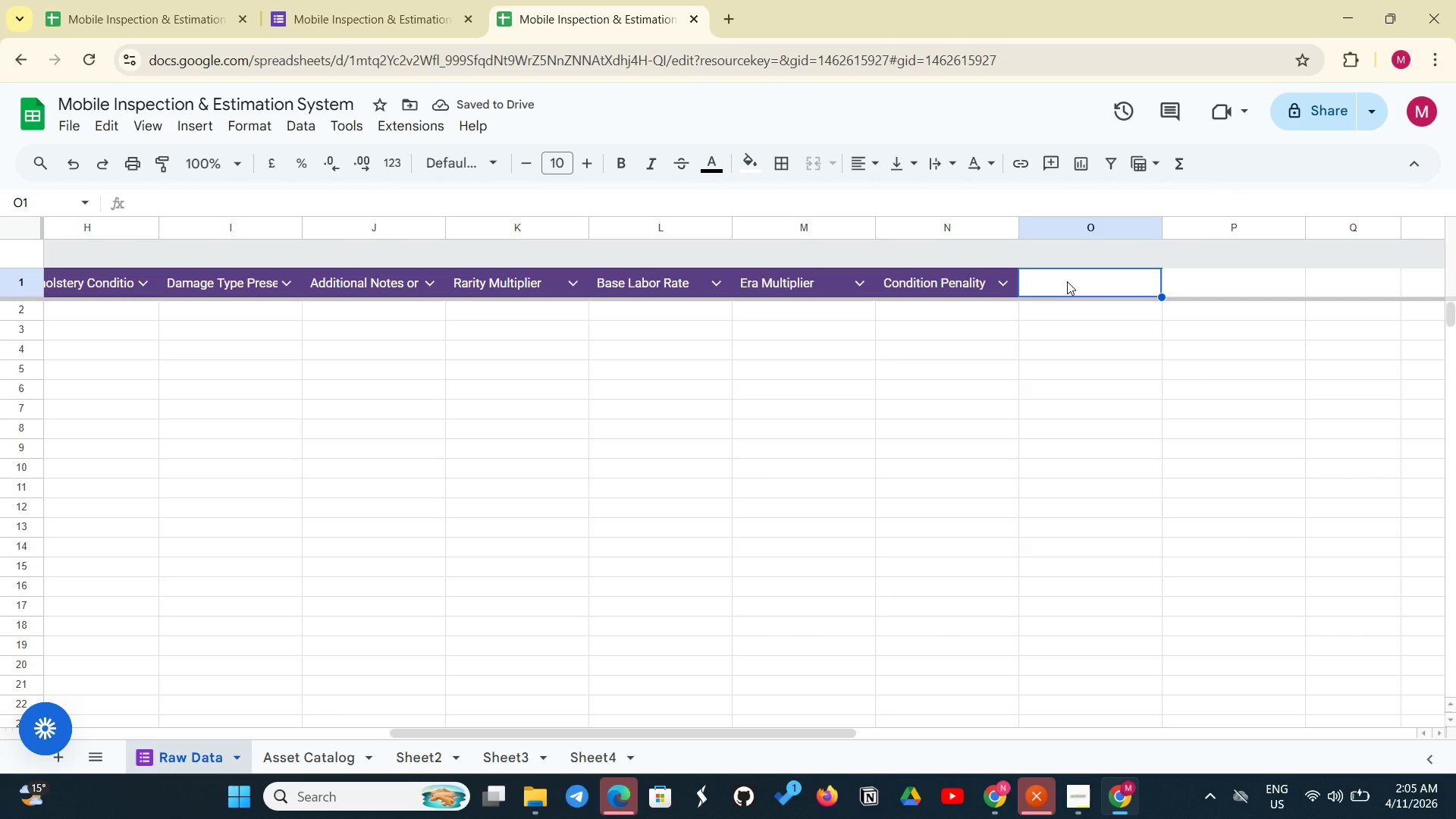 
type(Estimated Hours)
 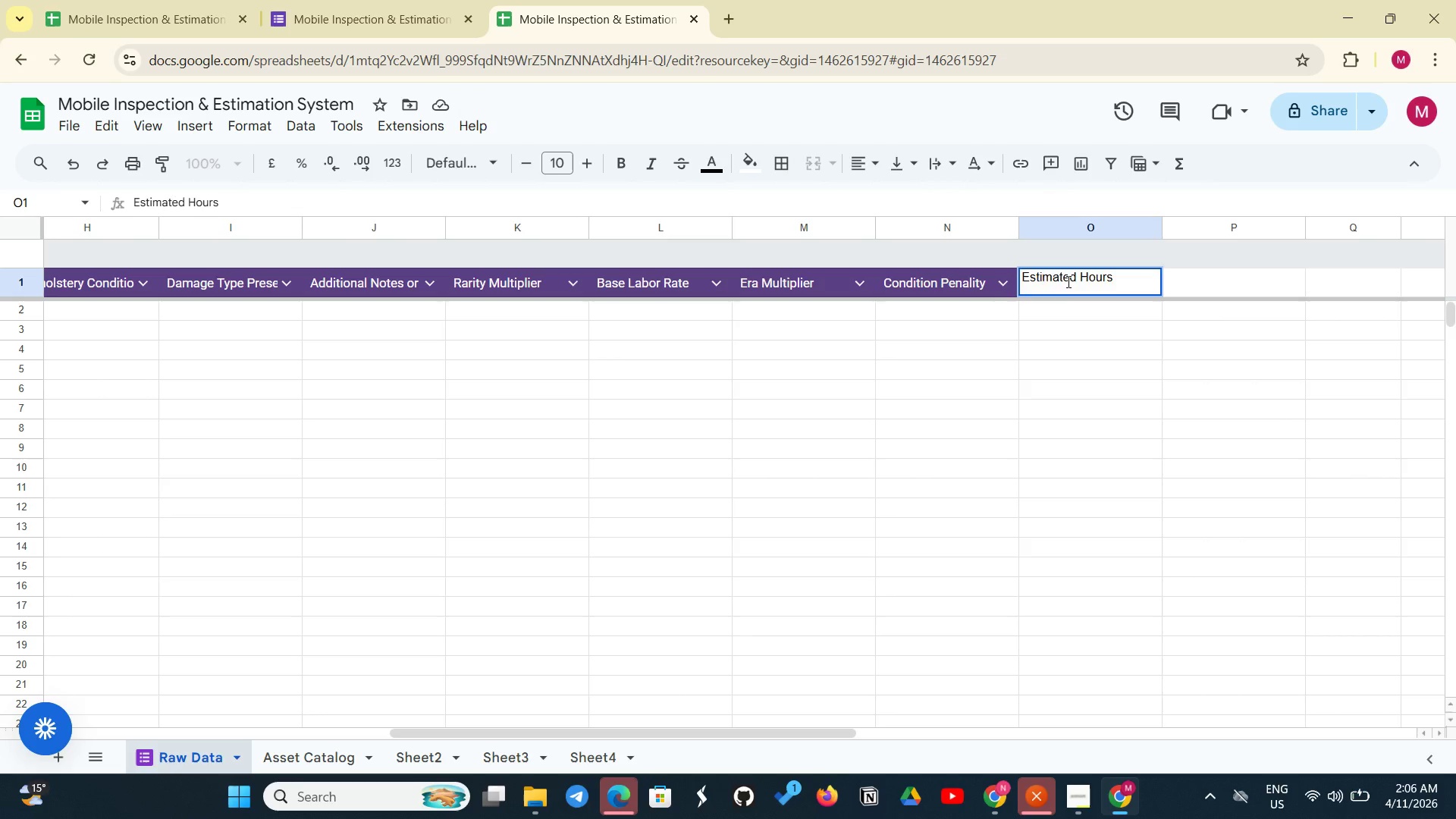 
key(Enter)
 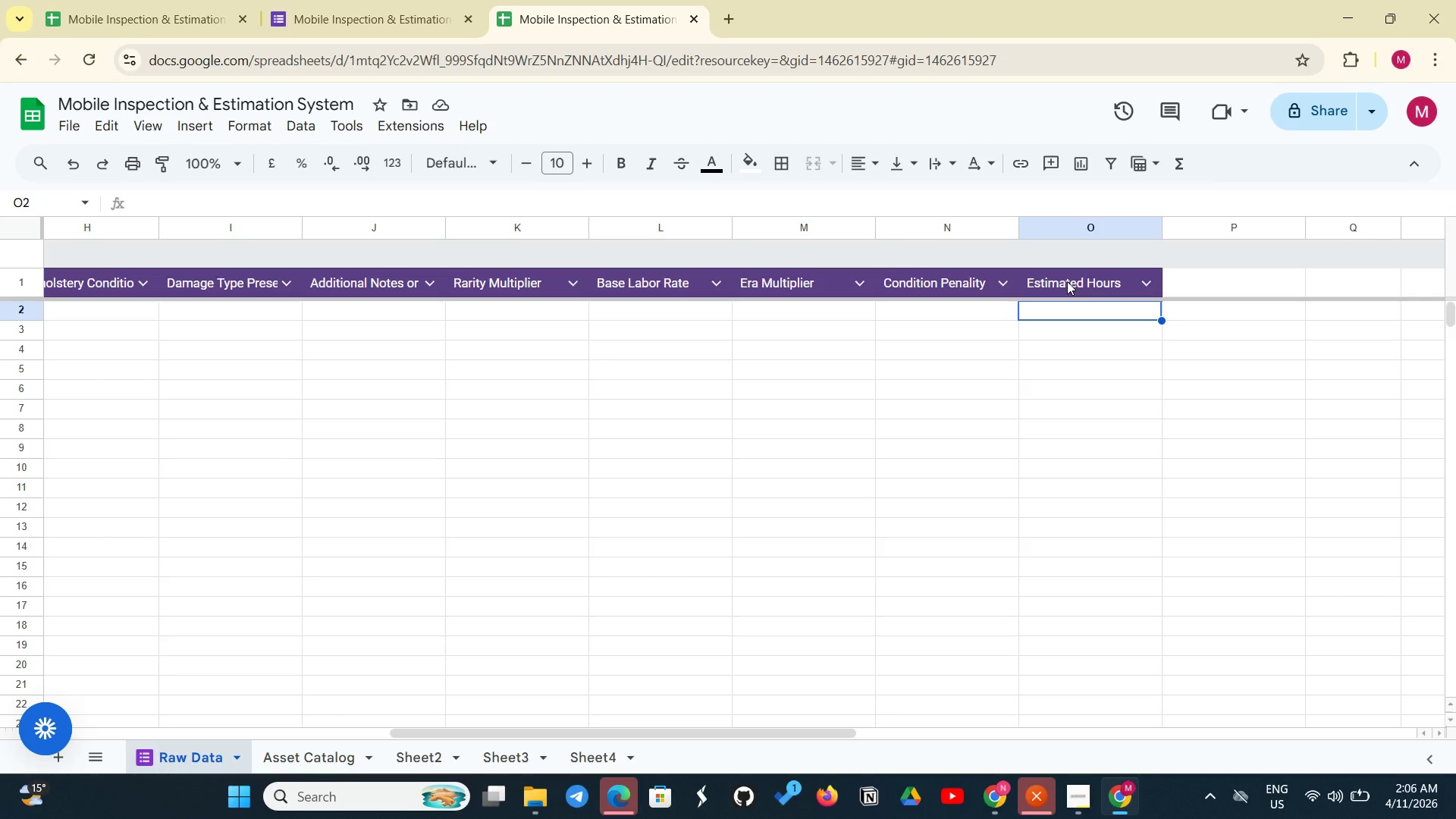 
wait(7.33)
 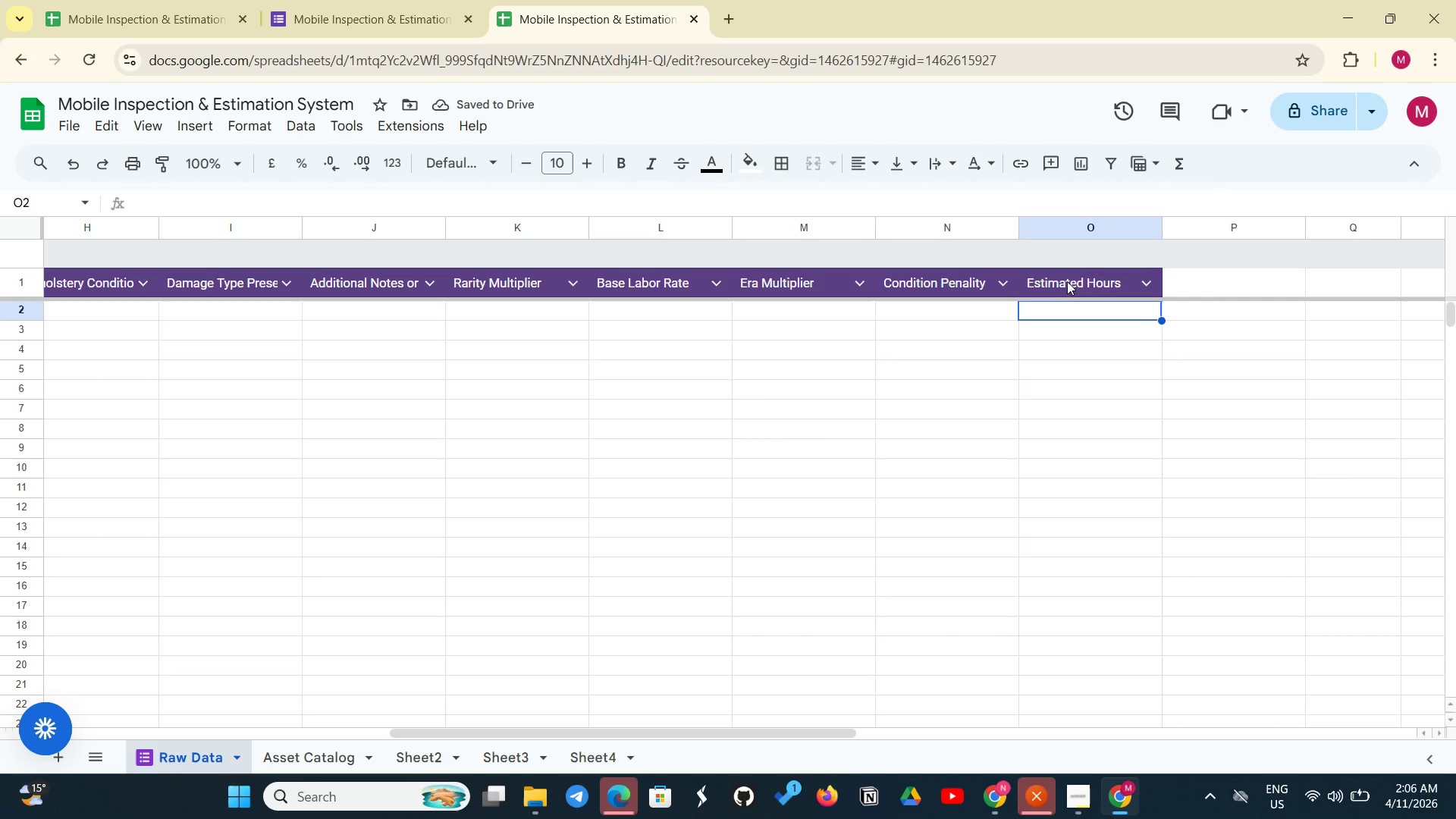 
left_click([1210, 281])
 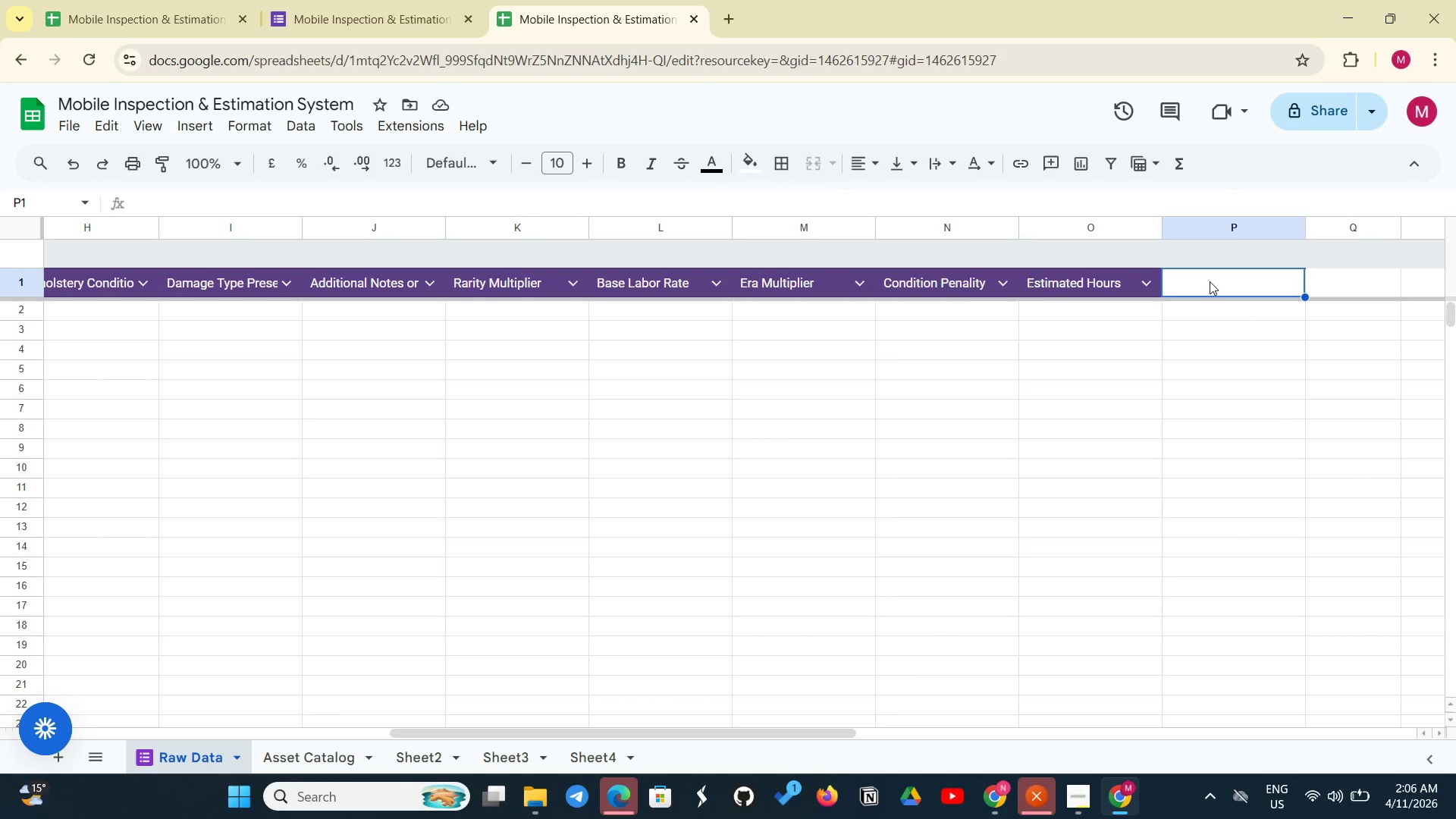 
type(Estimated Revenue)
 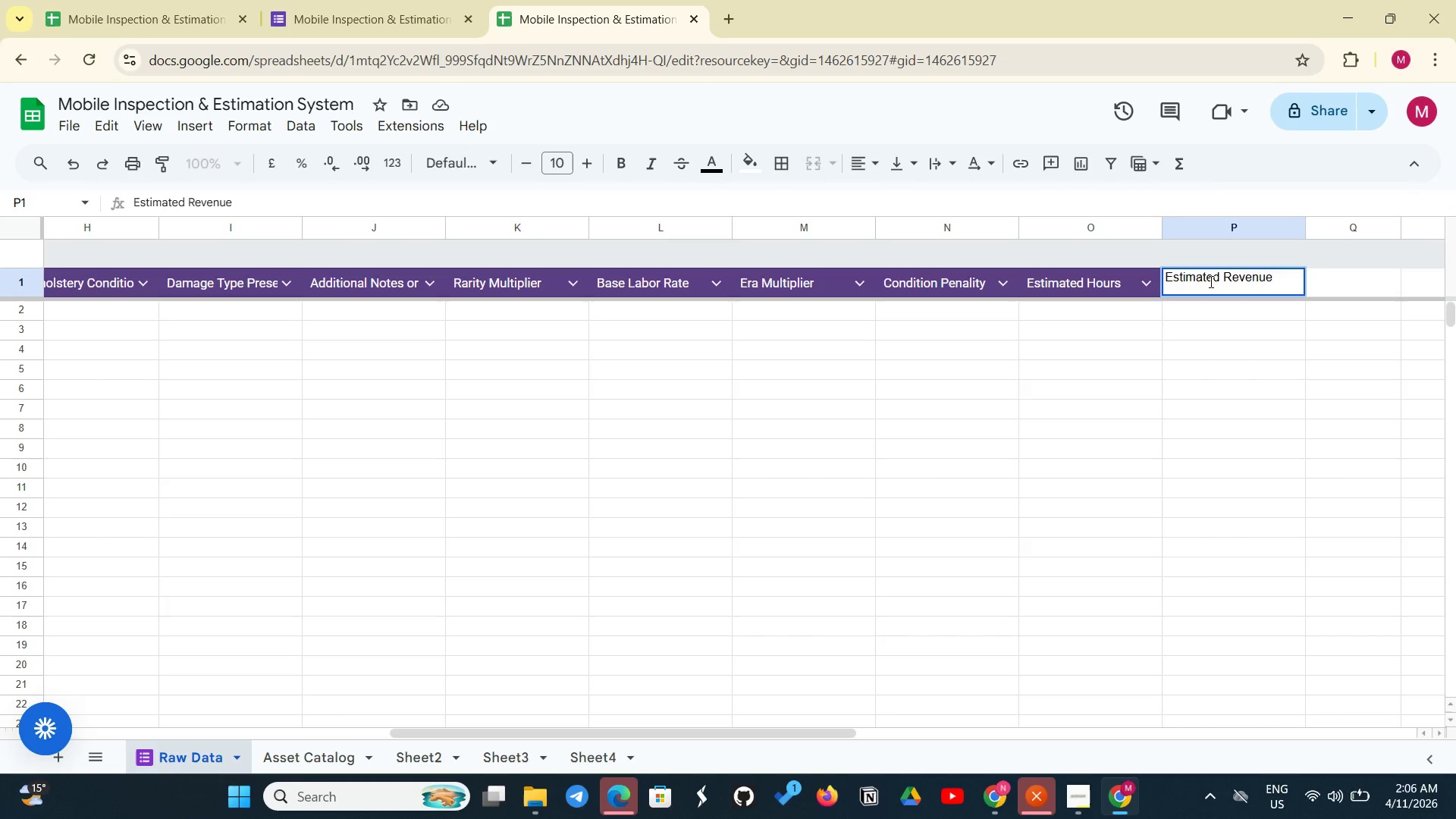 
key(Enter)
 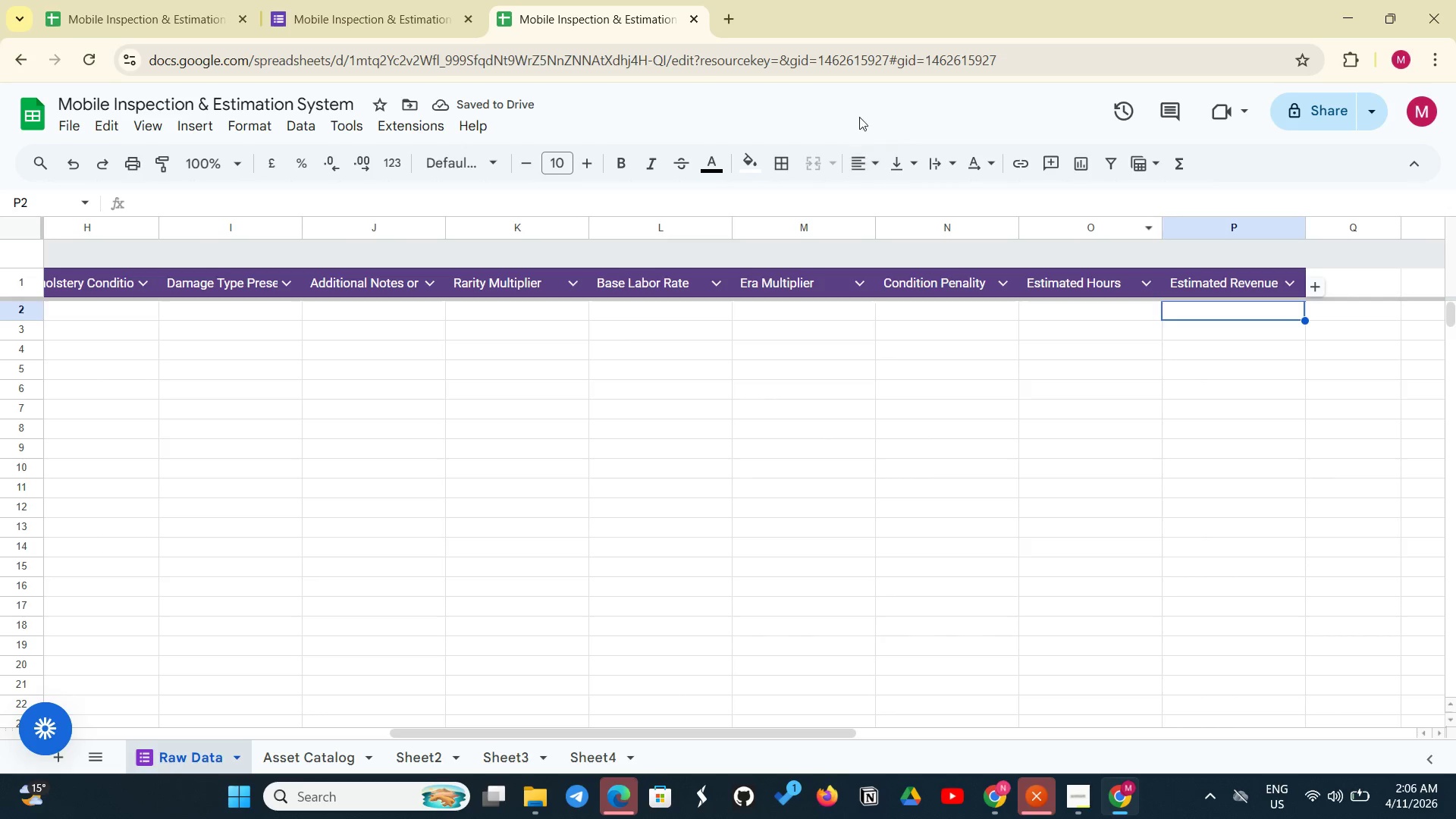 
wait(5.39)
 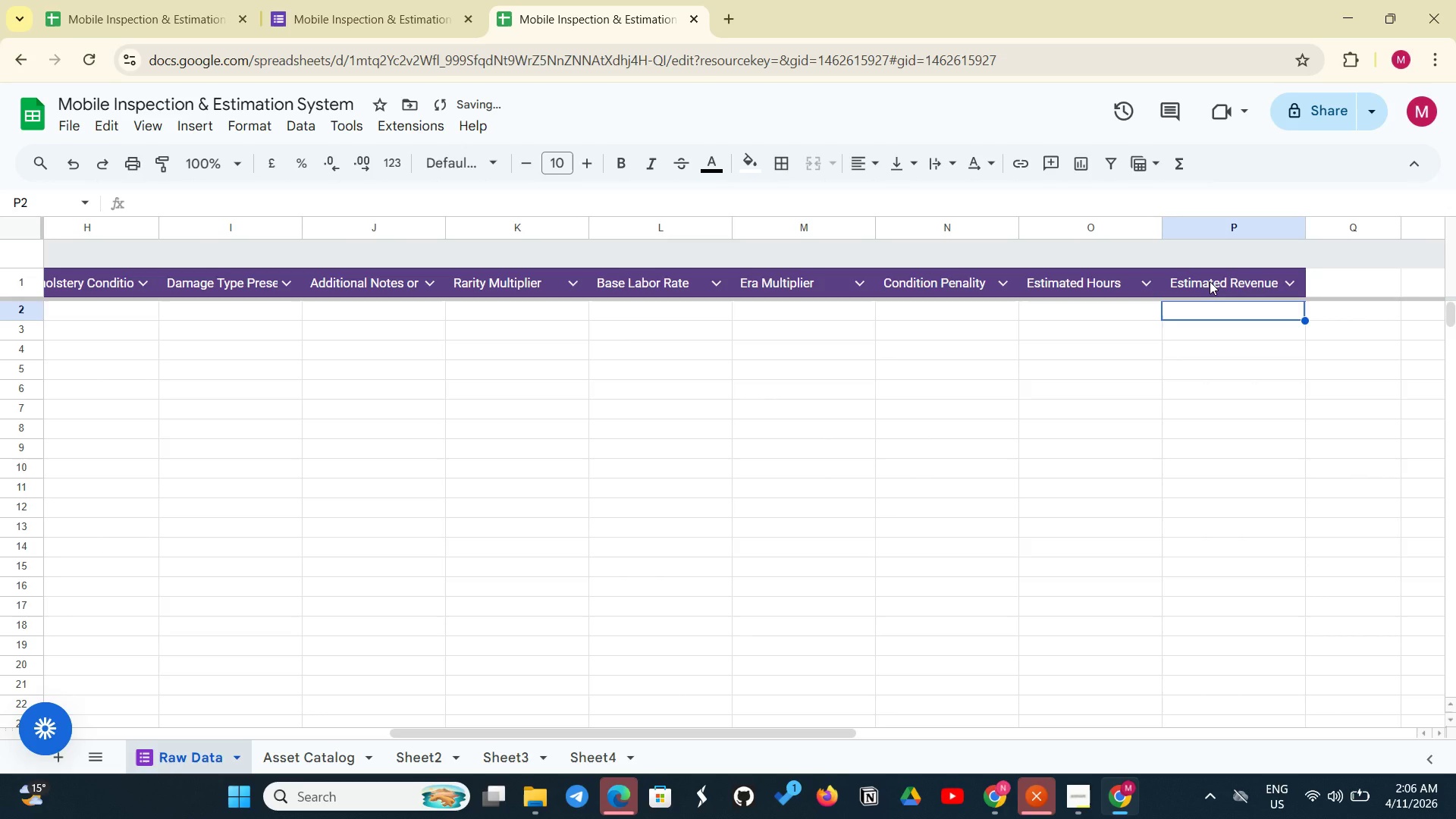 
left_click([155, 128])
 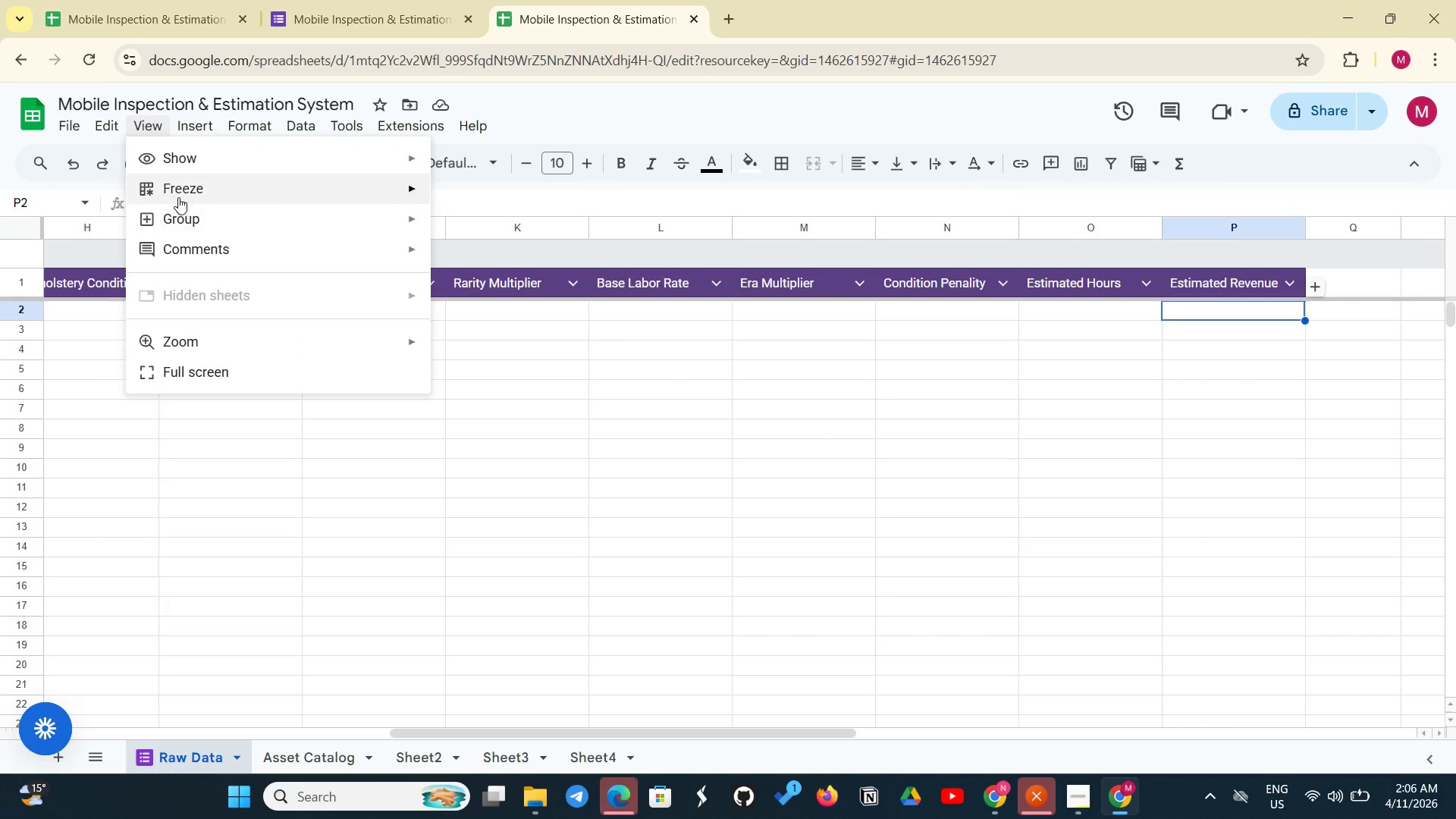 
left_click([180, 195])
 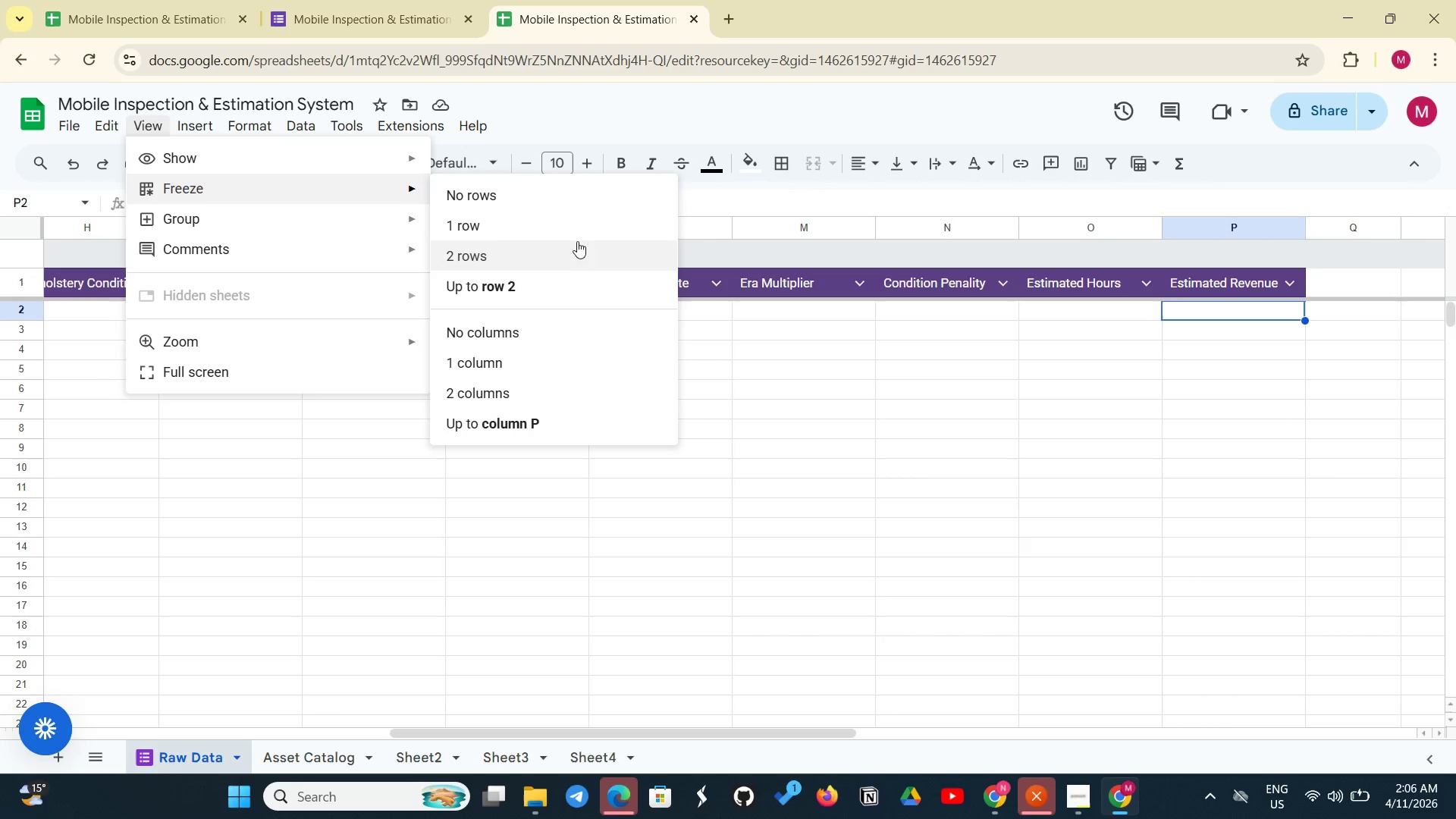 
left_click([504, 215])
 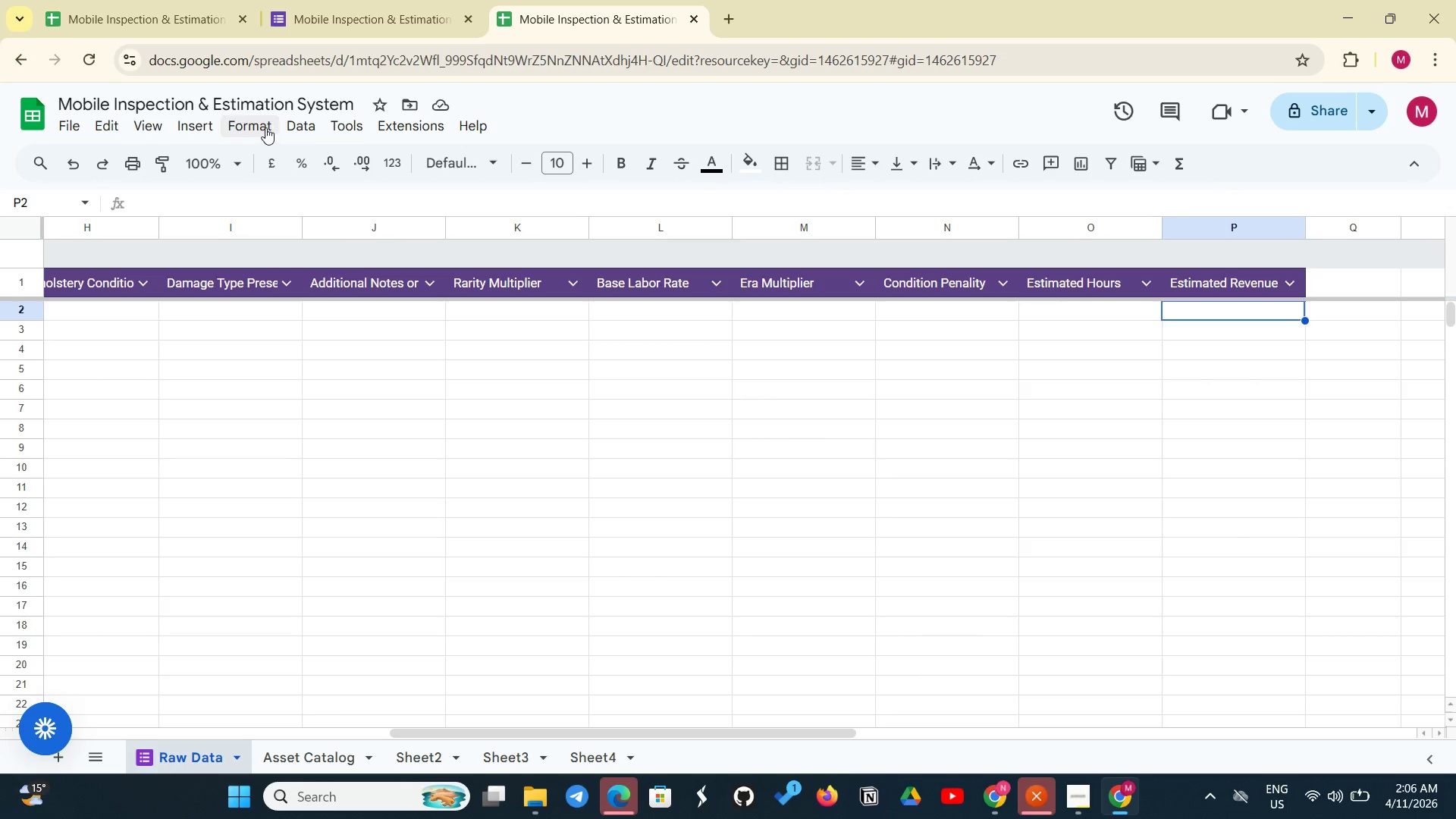 
wait(5.14)
 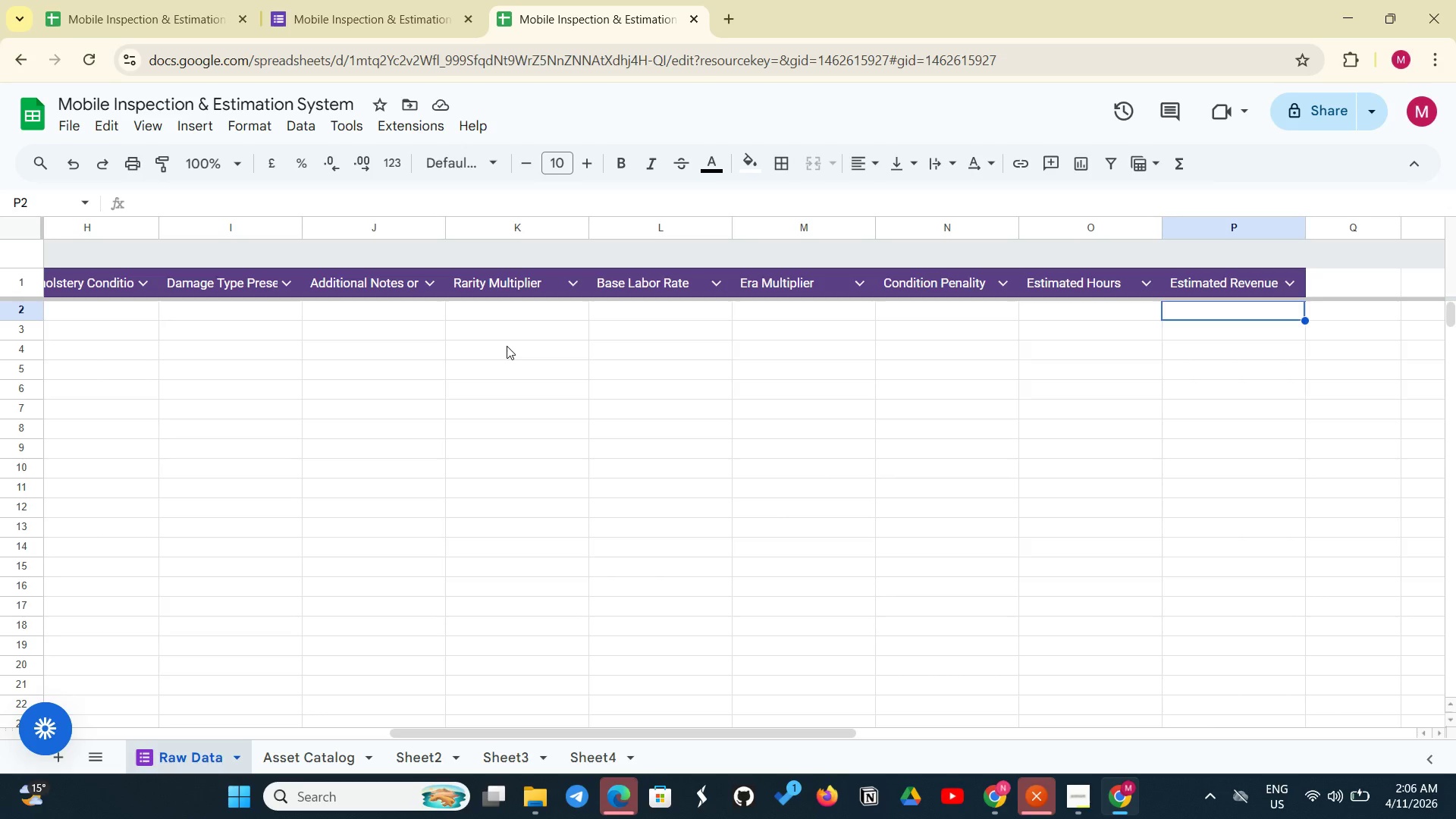 
left_click([134, 127])
 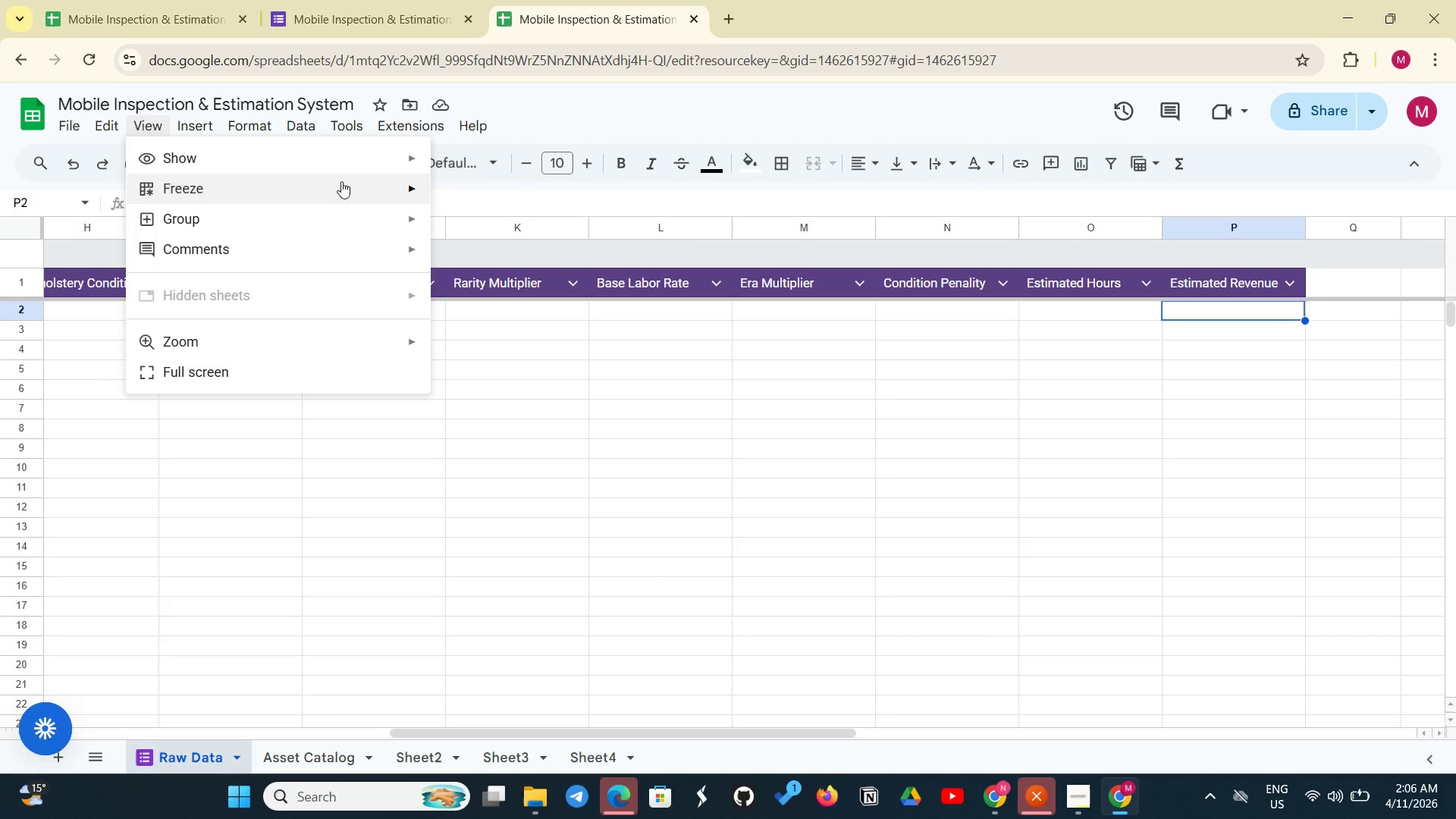 
wait(6.12)
 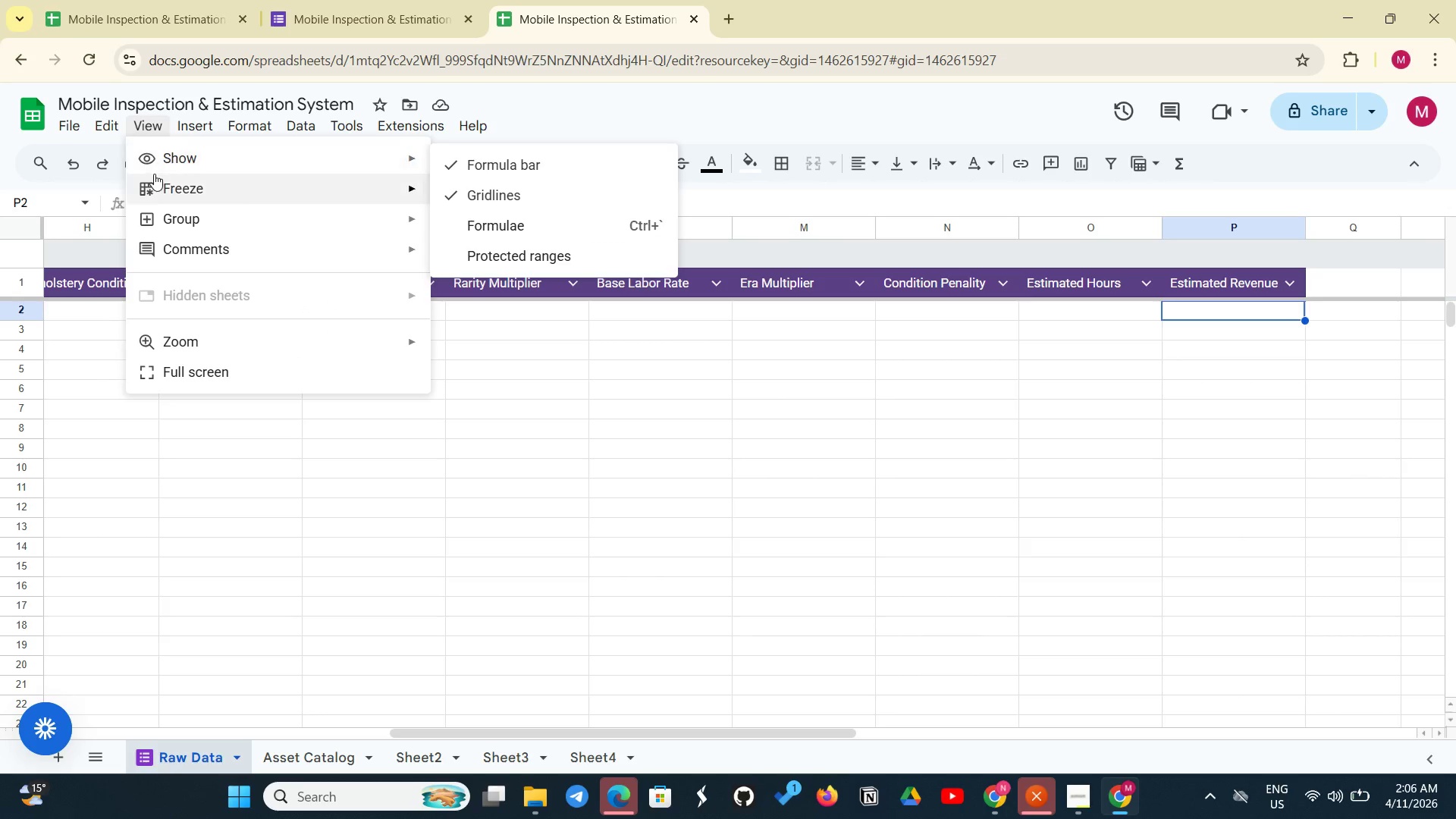 
left_click([442, 198])
 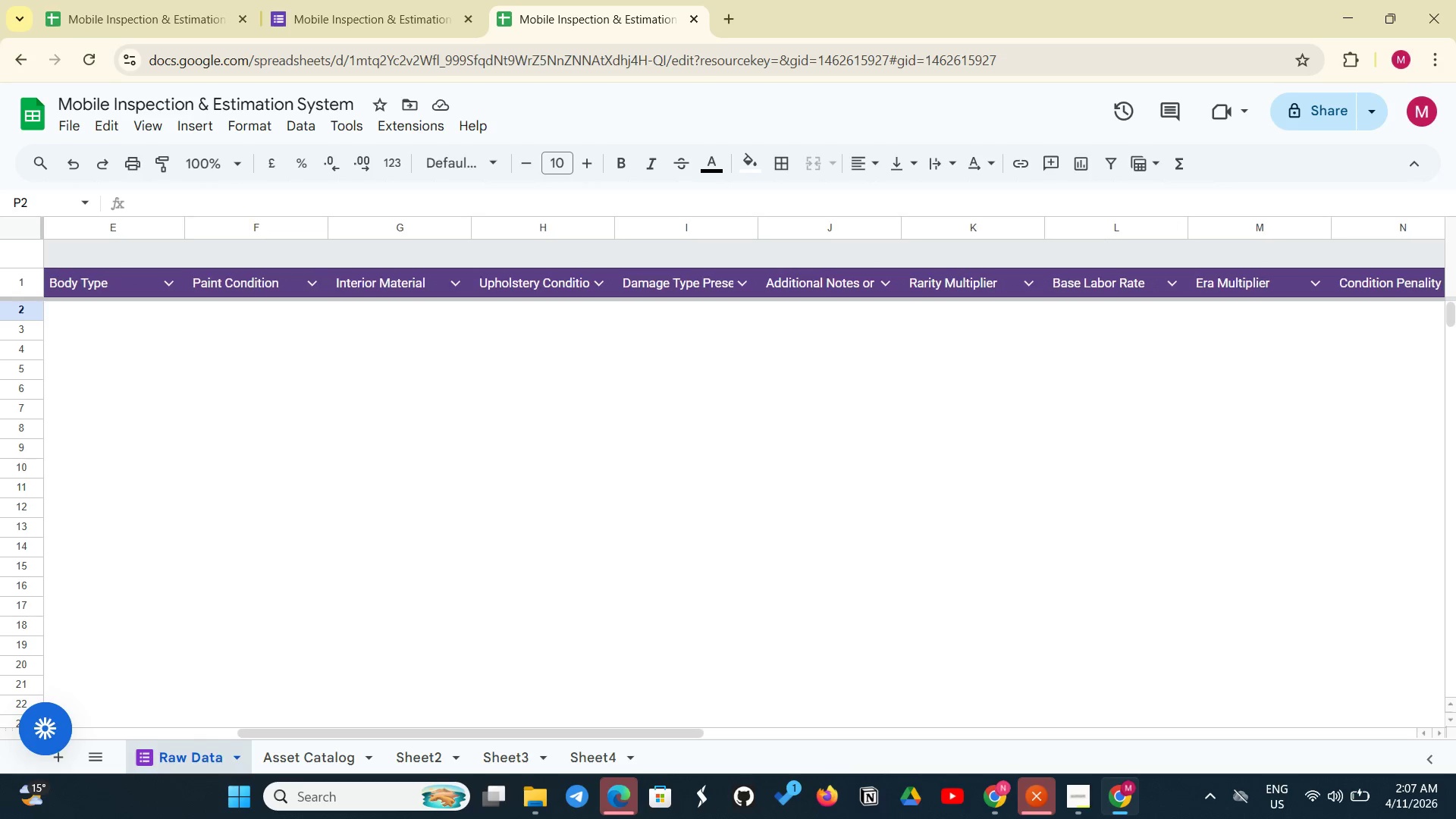 
wait(65.59)
 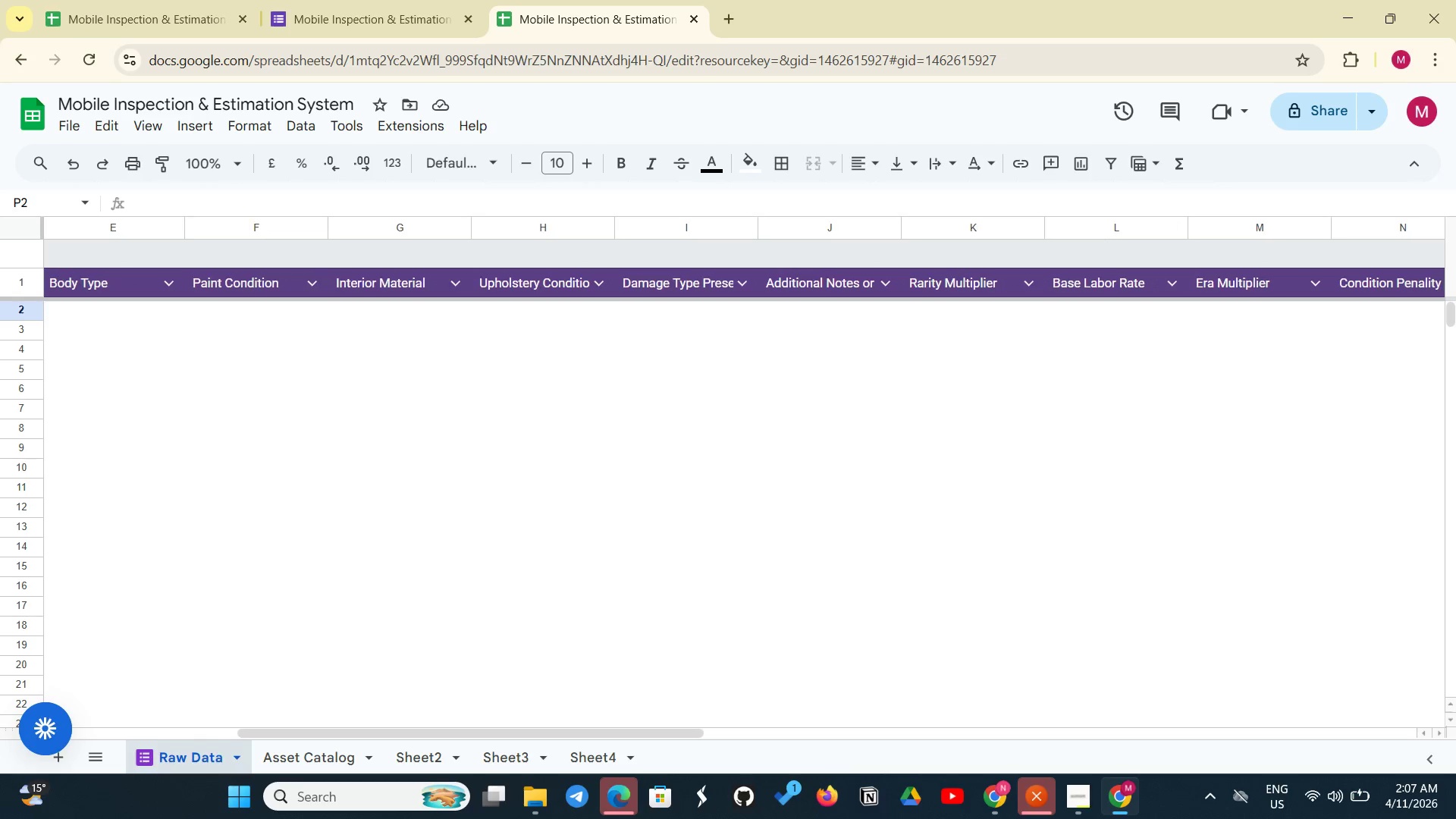 
left_click([384, 279])
 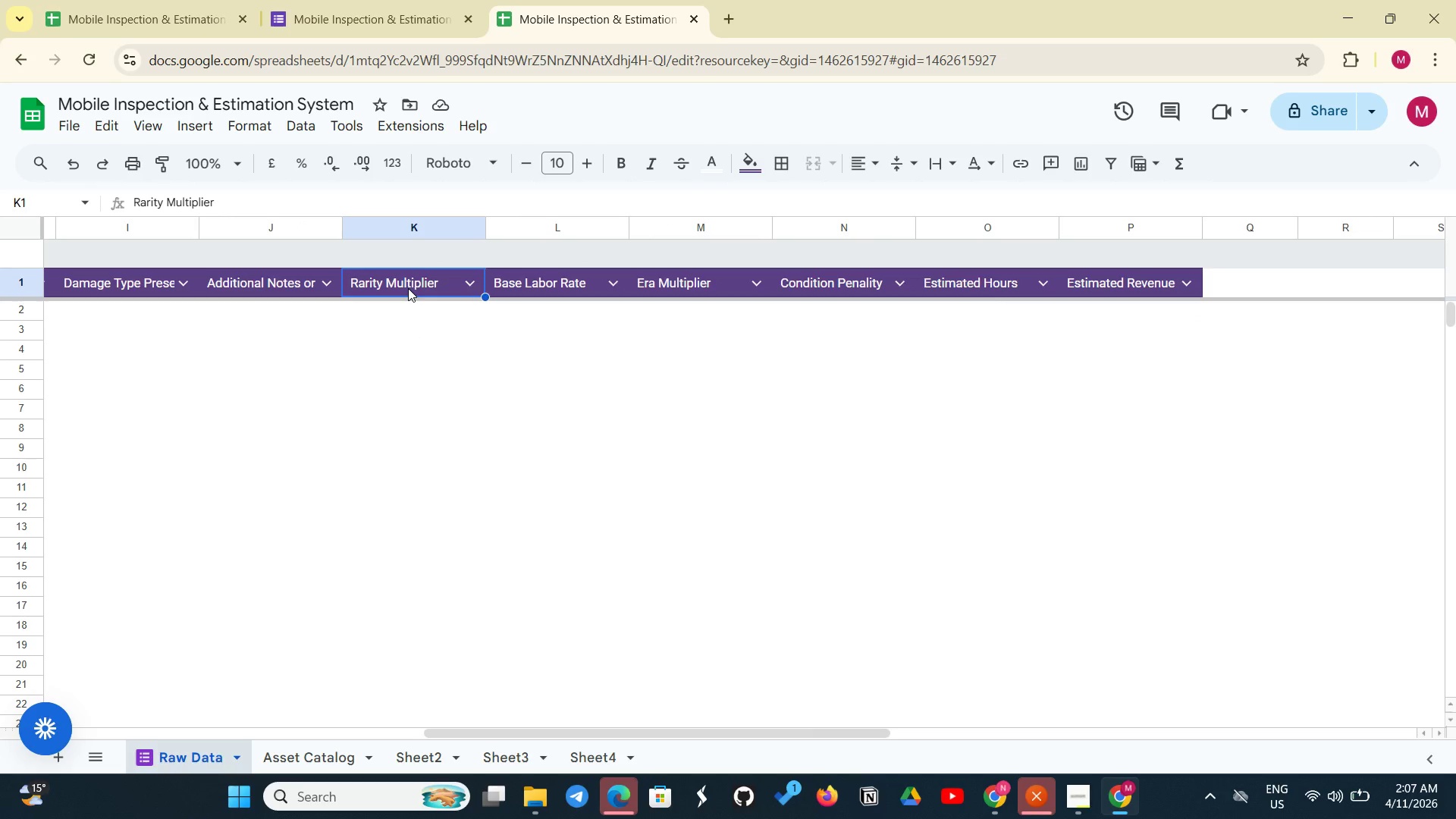 
left_click([392, 320])
 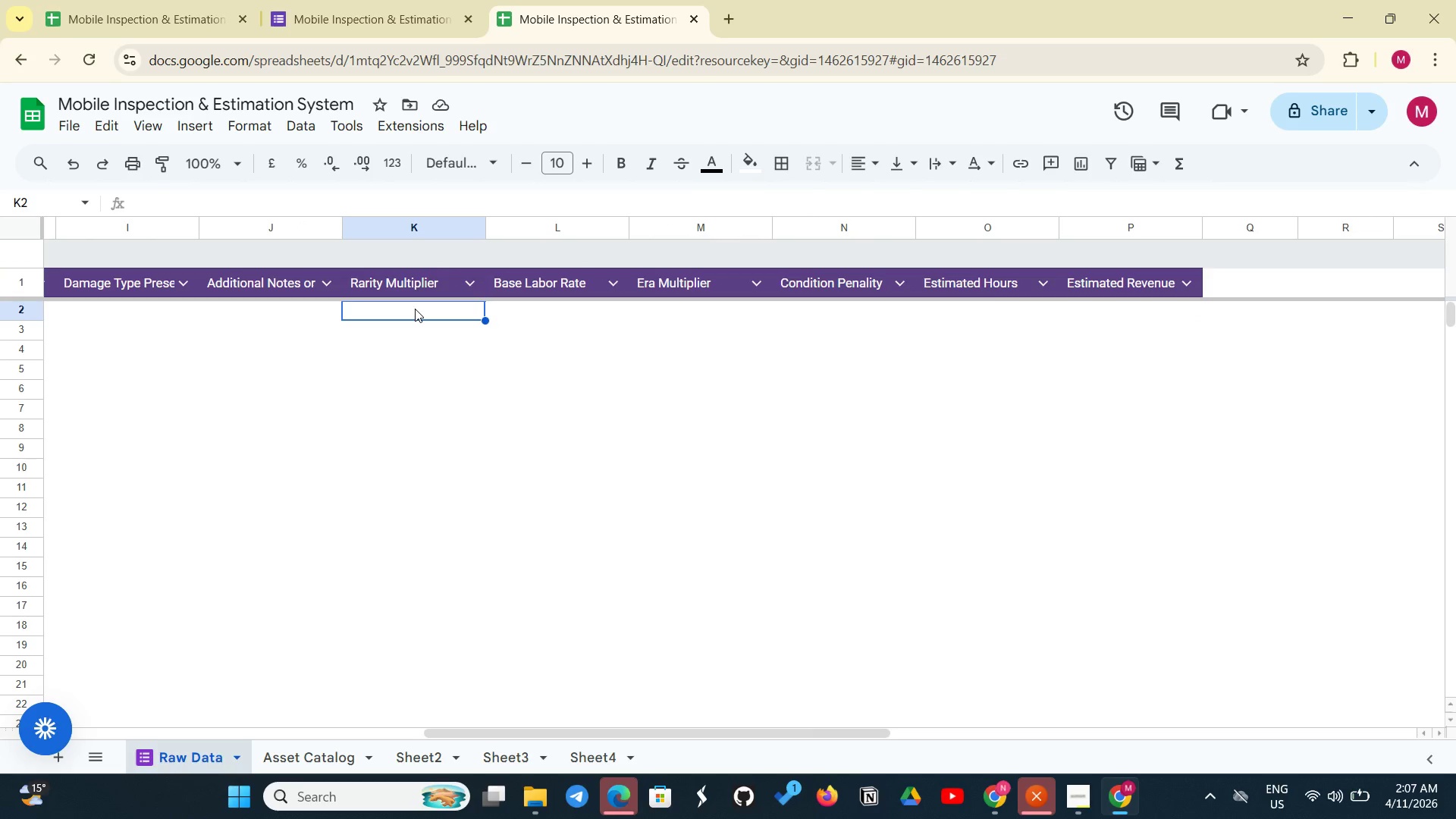 
left_click([415, 309])
 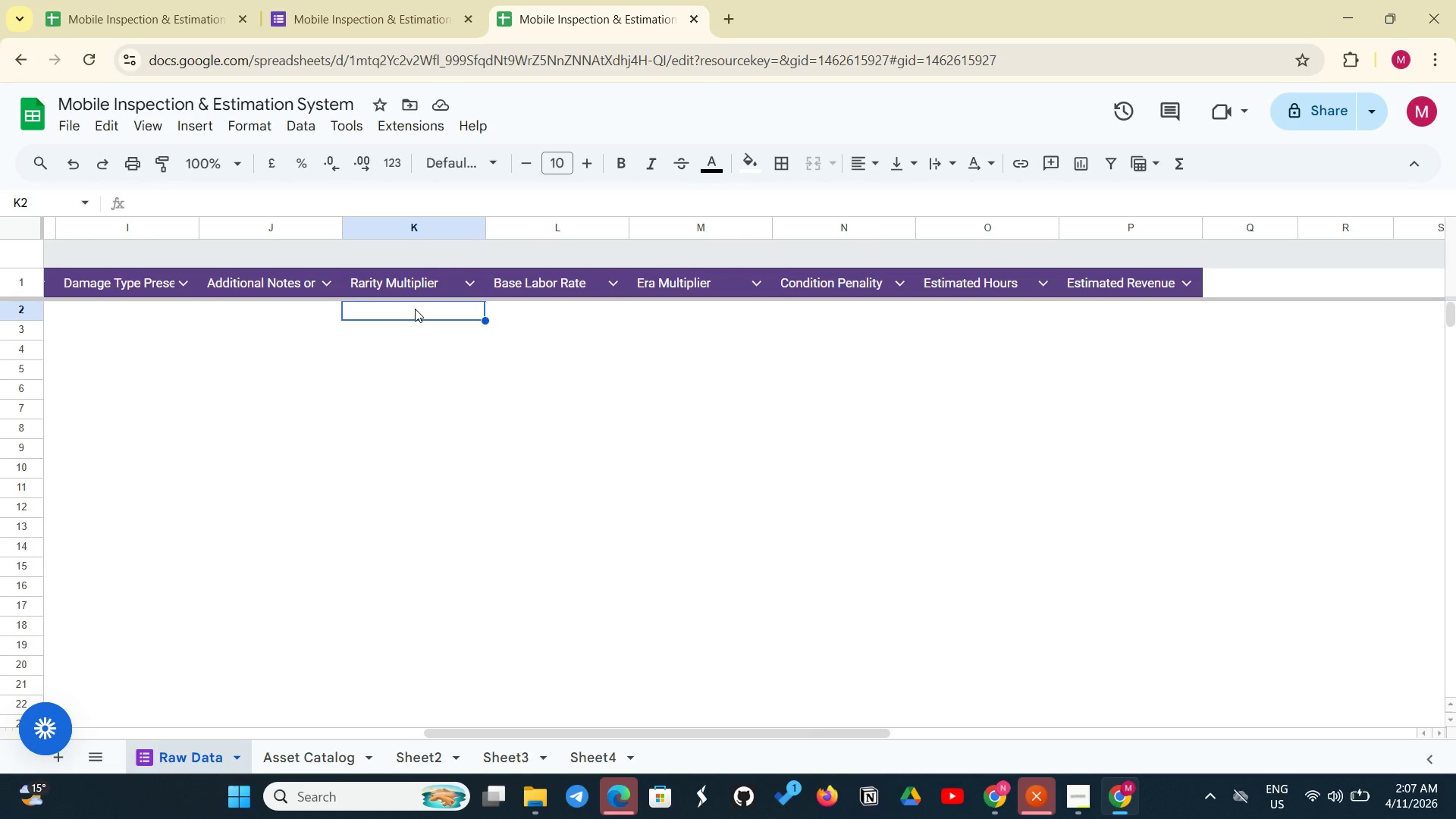 
wait(7.12)
 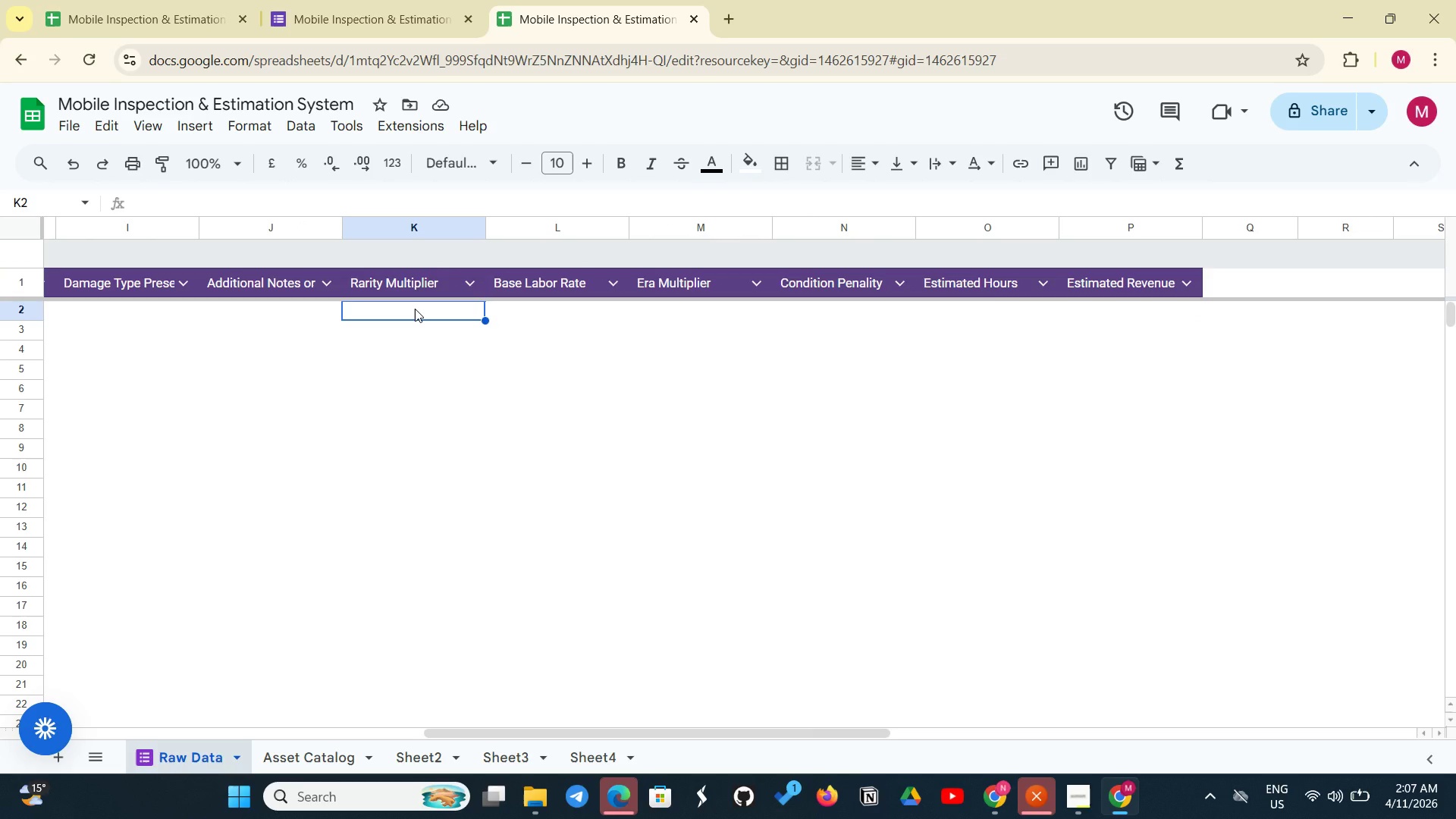 
type(+IFERROR(VLOOKUP(C@< 'Asset)
 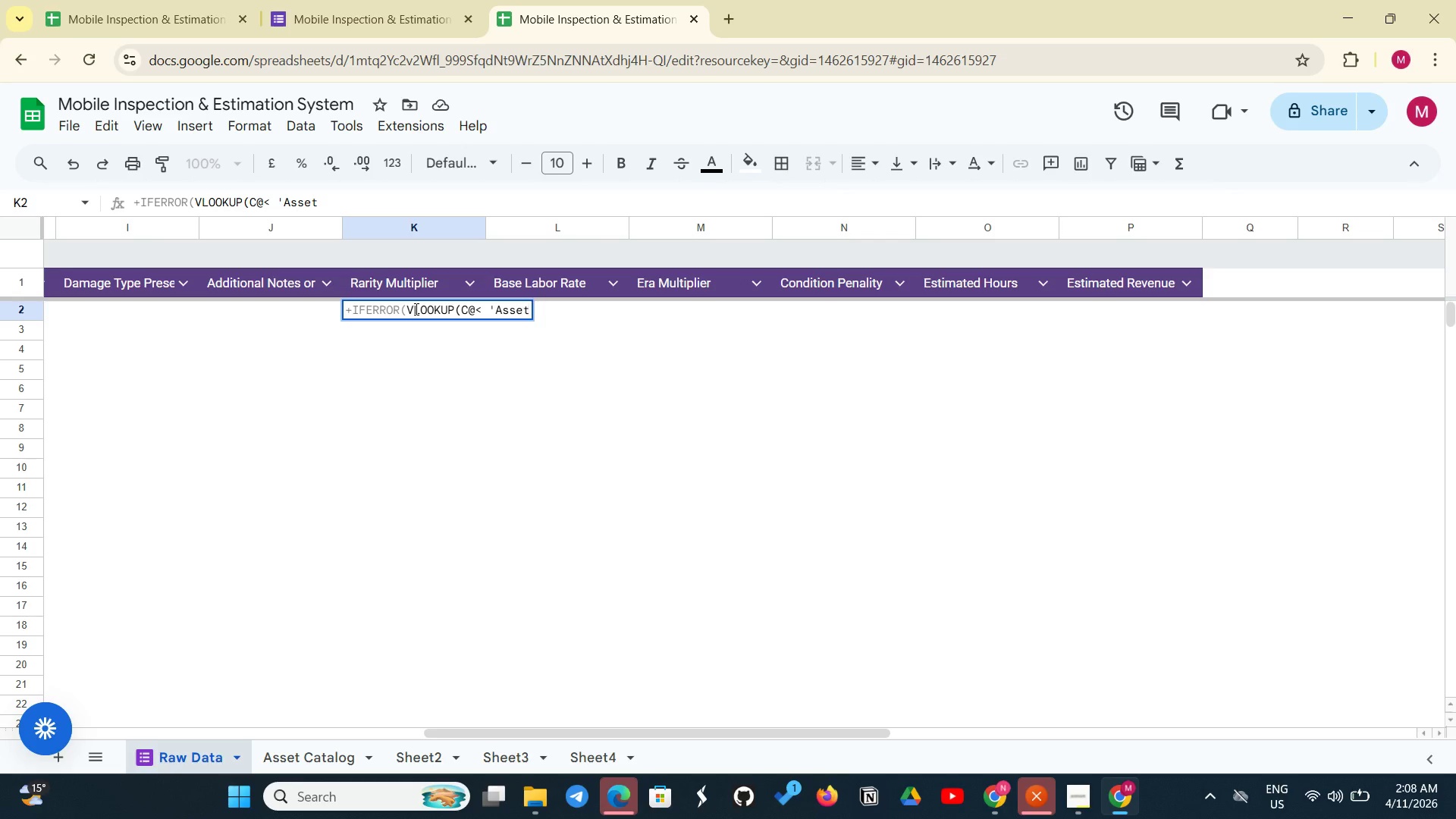 
wait(5.75)
 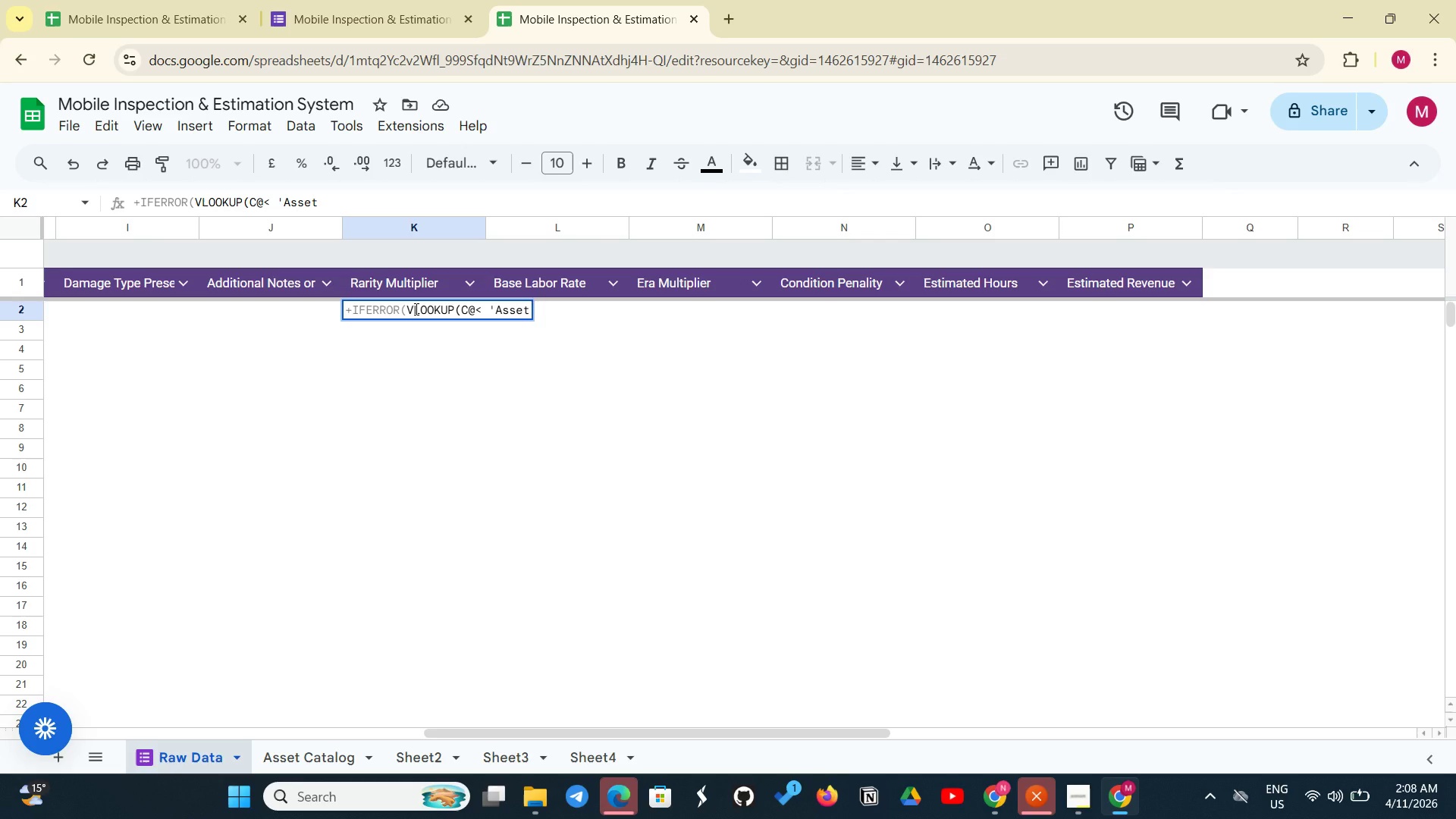 
type( Catalog'!B:E)
 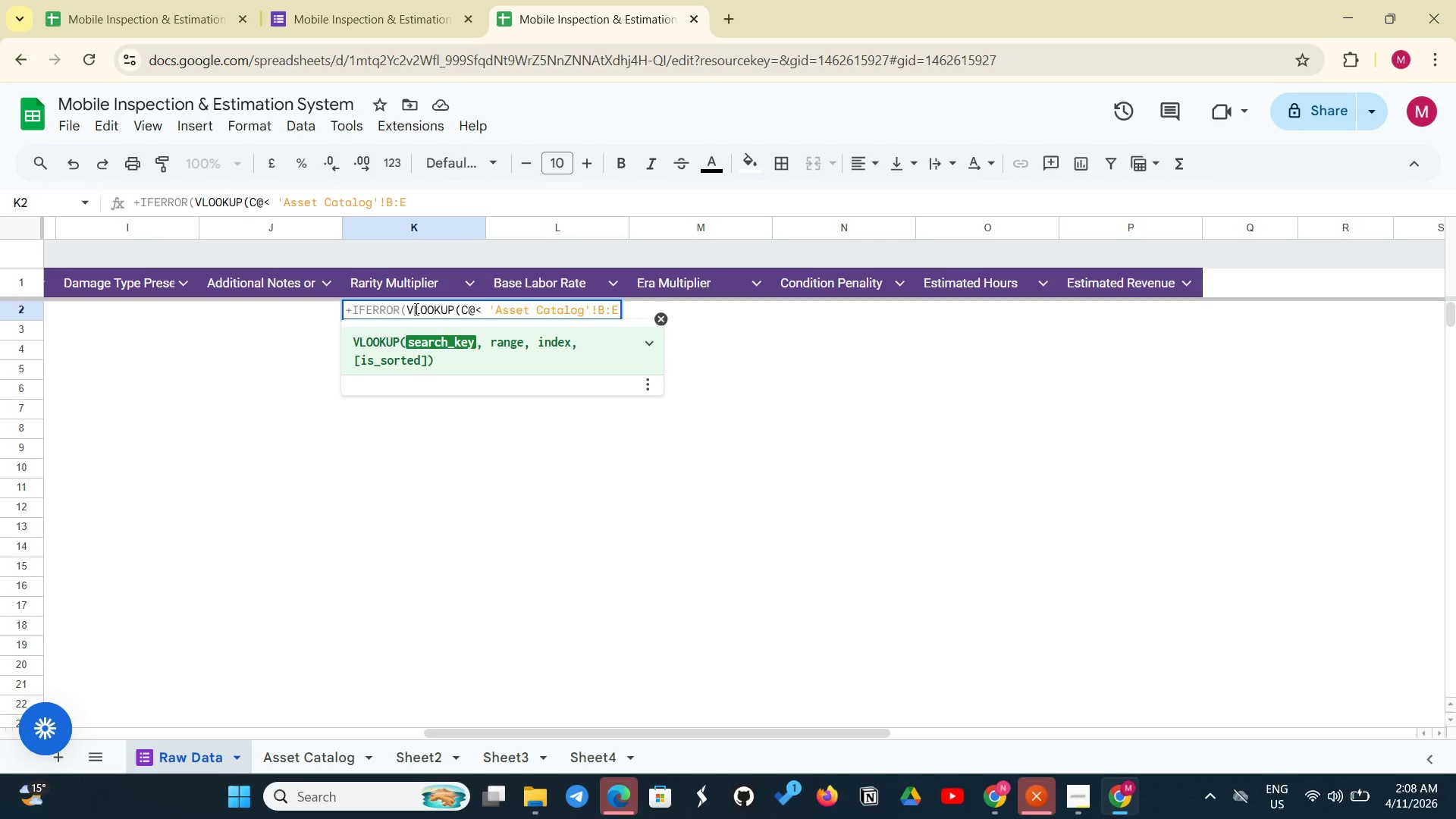 
type(, 4, FALSE), 1))
 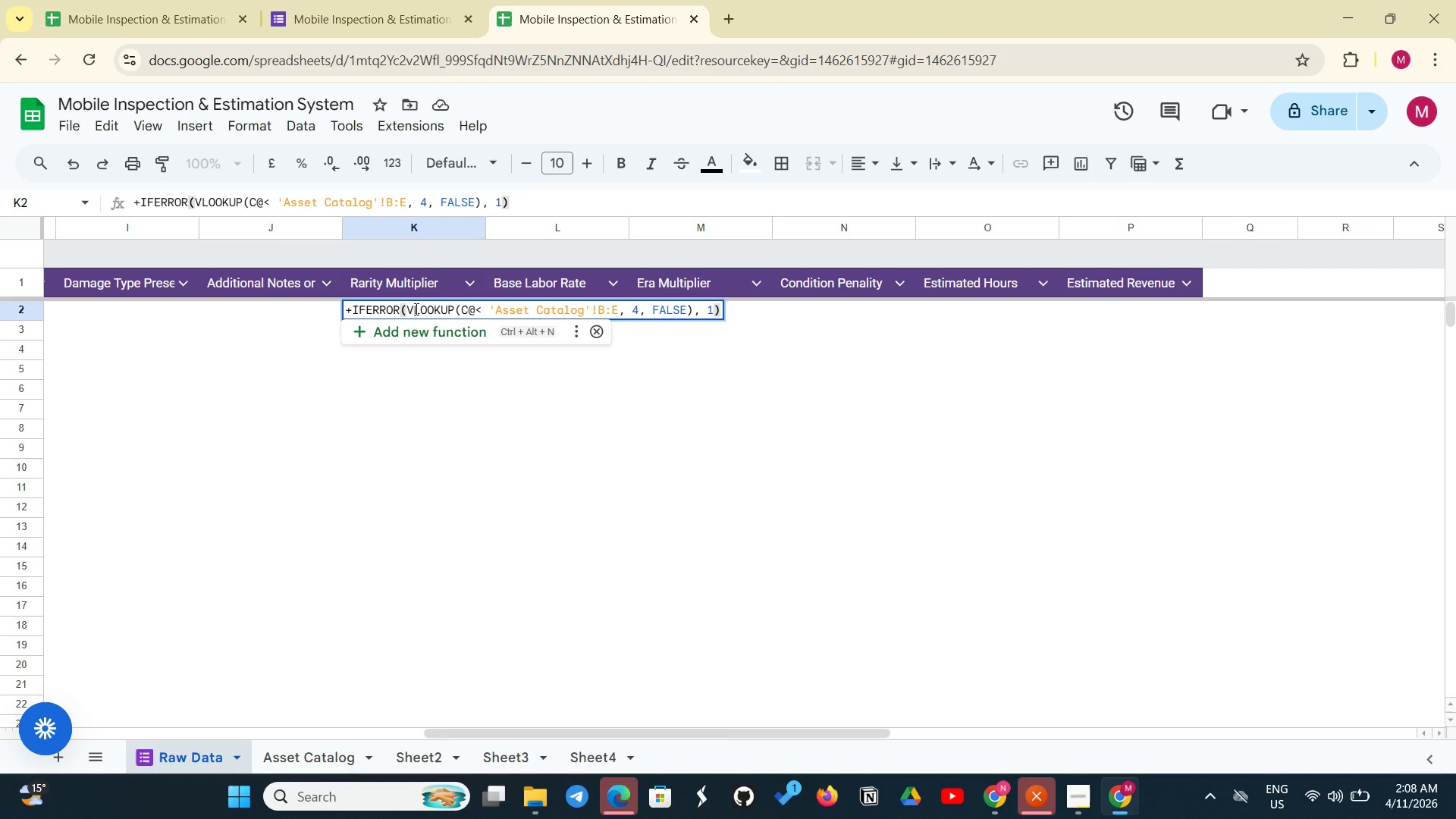 
wait(6.7)
 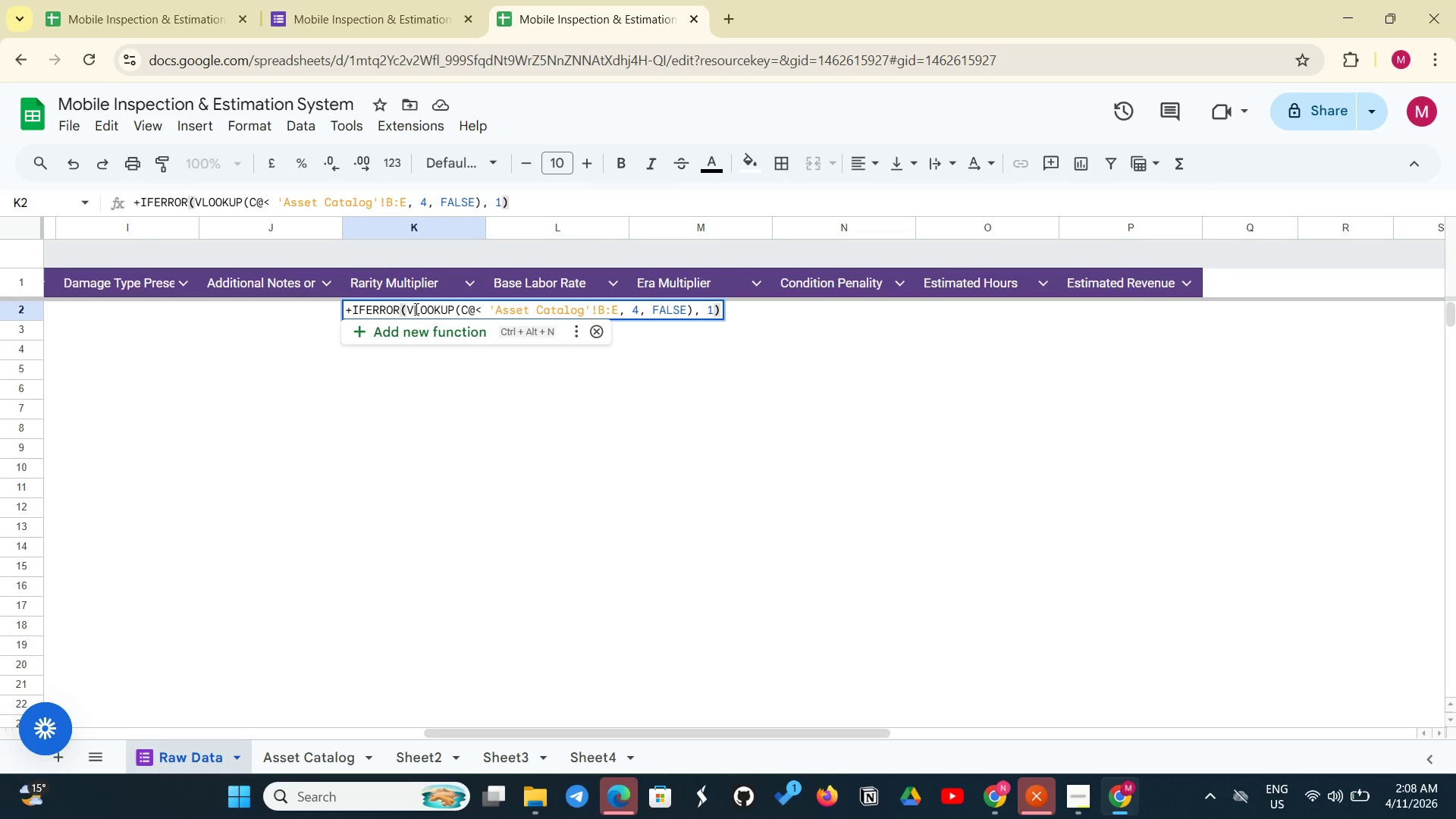 
key(Enter)
 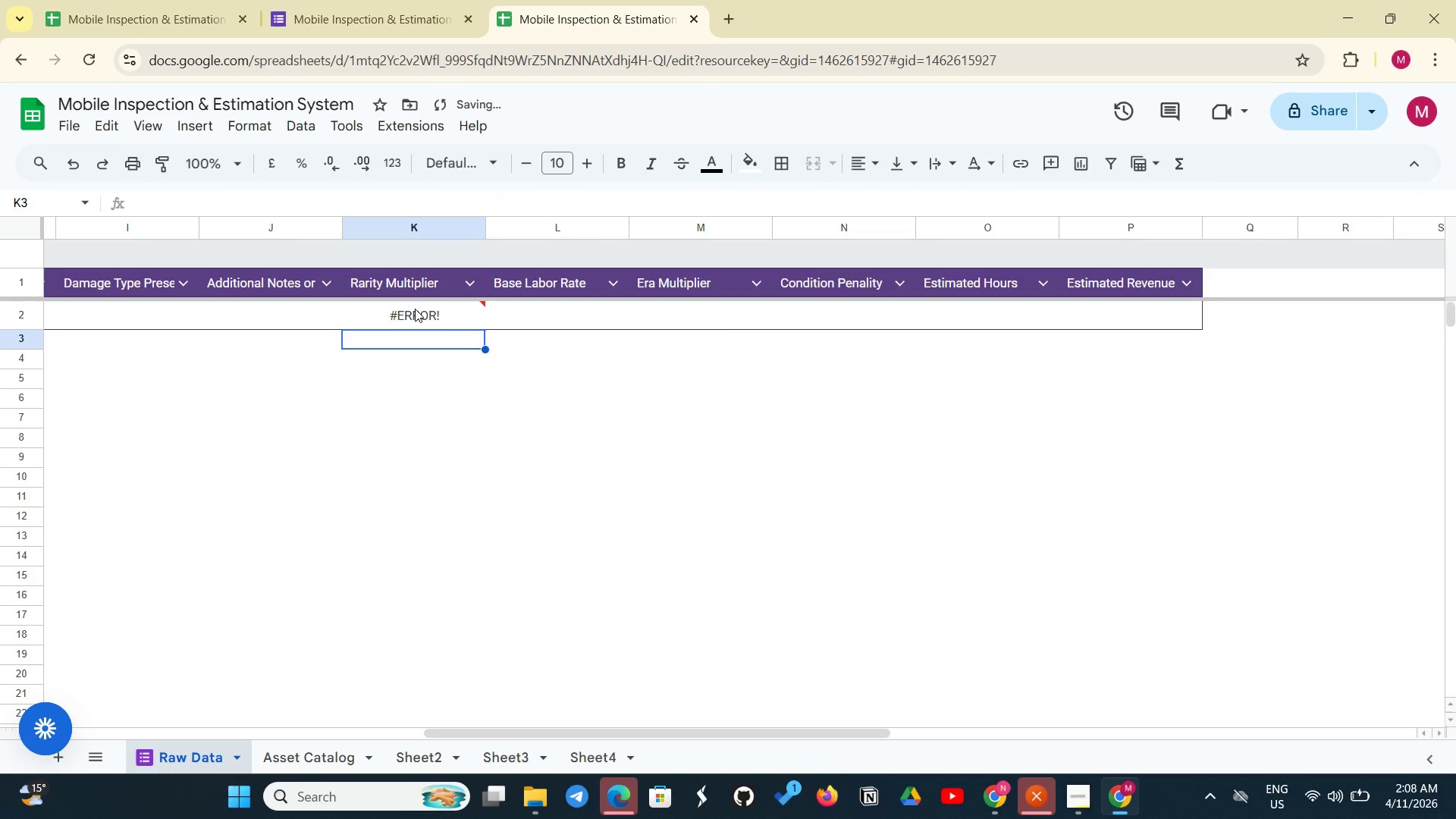 
left_click([415, 309])
 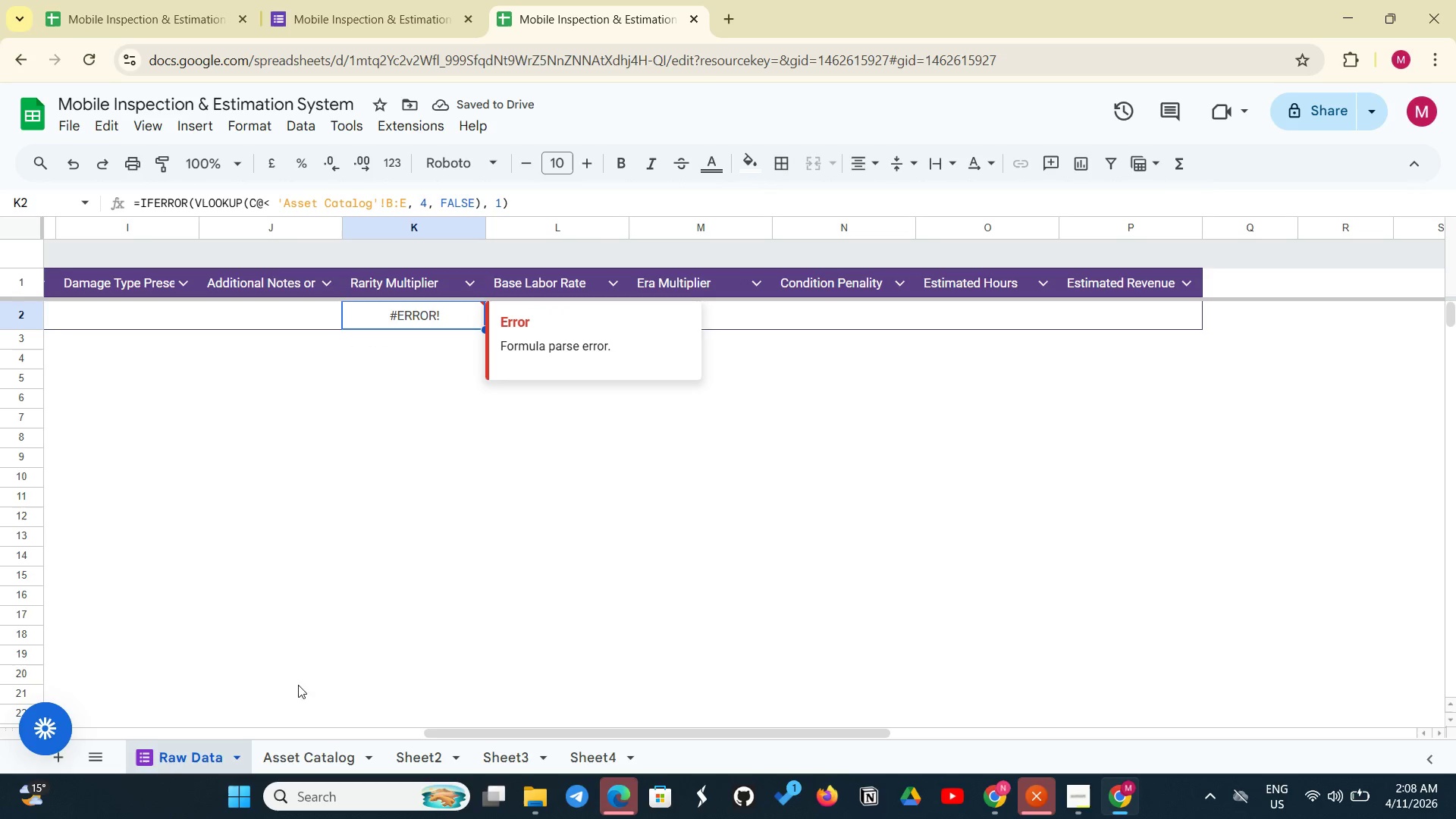 
left_click([281, 768])
 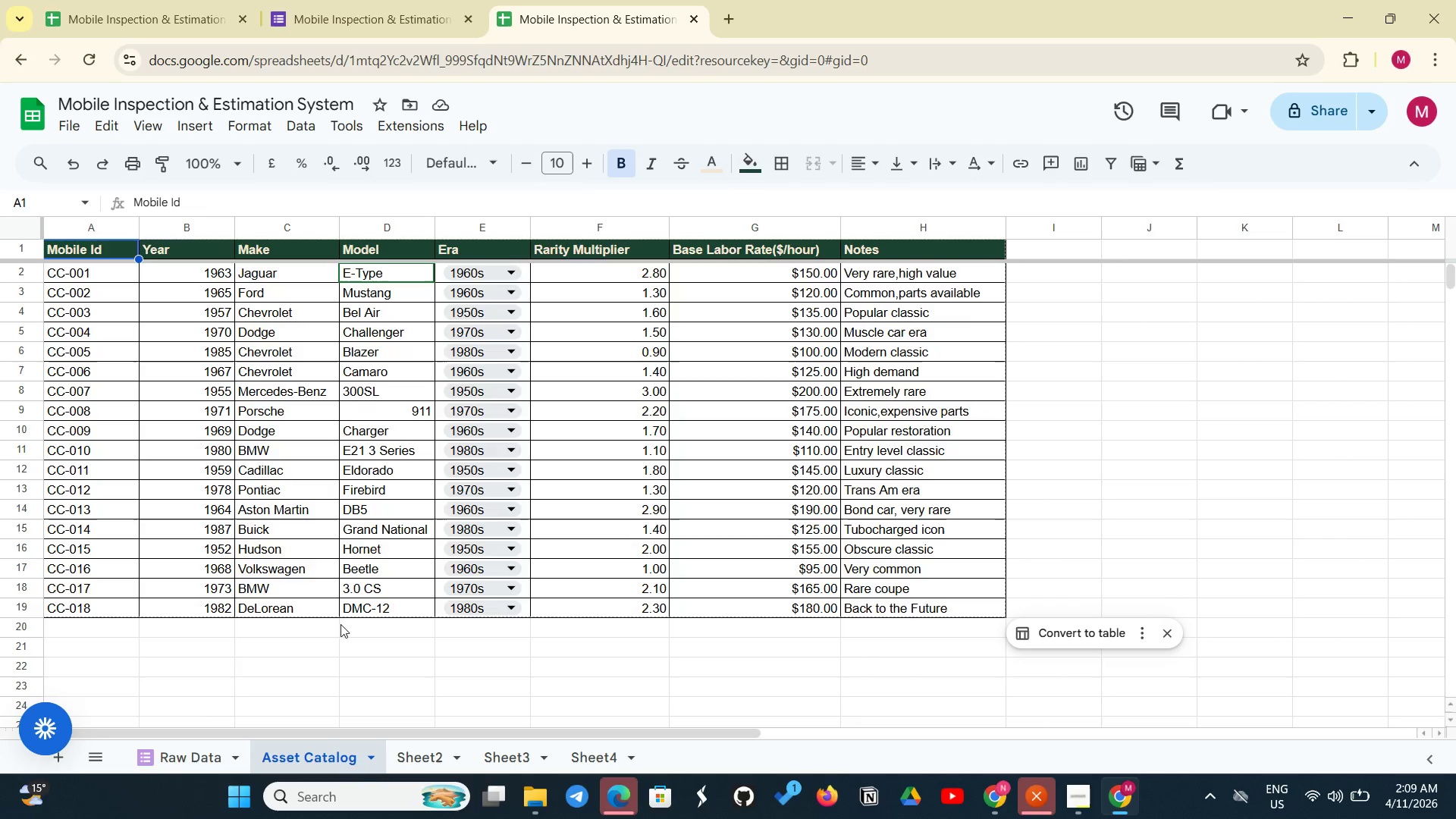 
wait(16.22)
 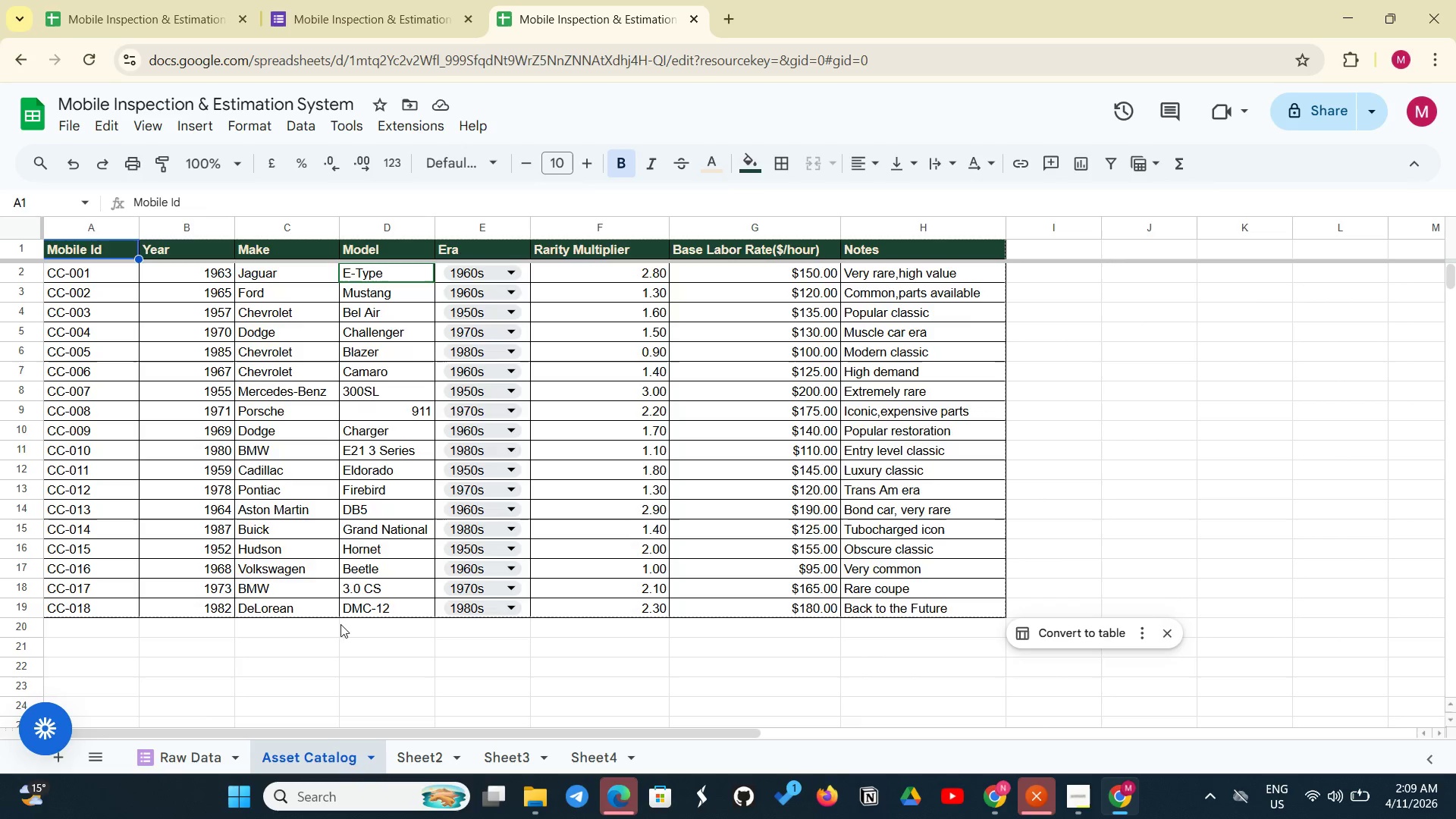 
left_click([213, 755])
 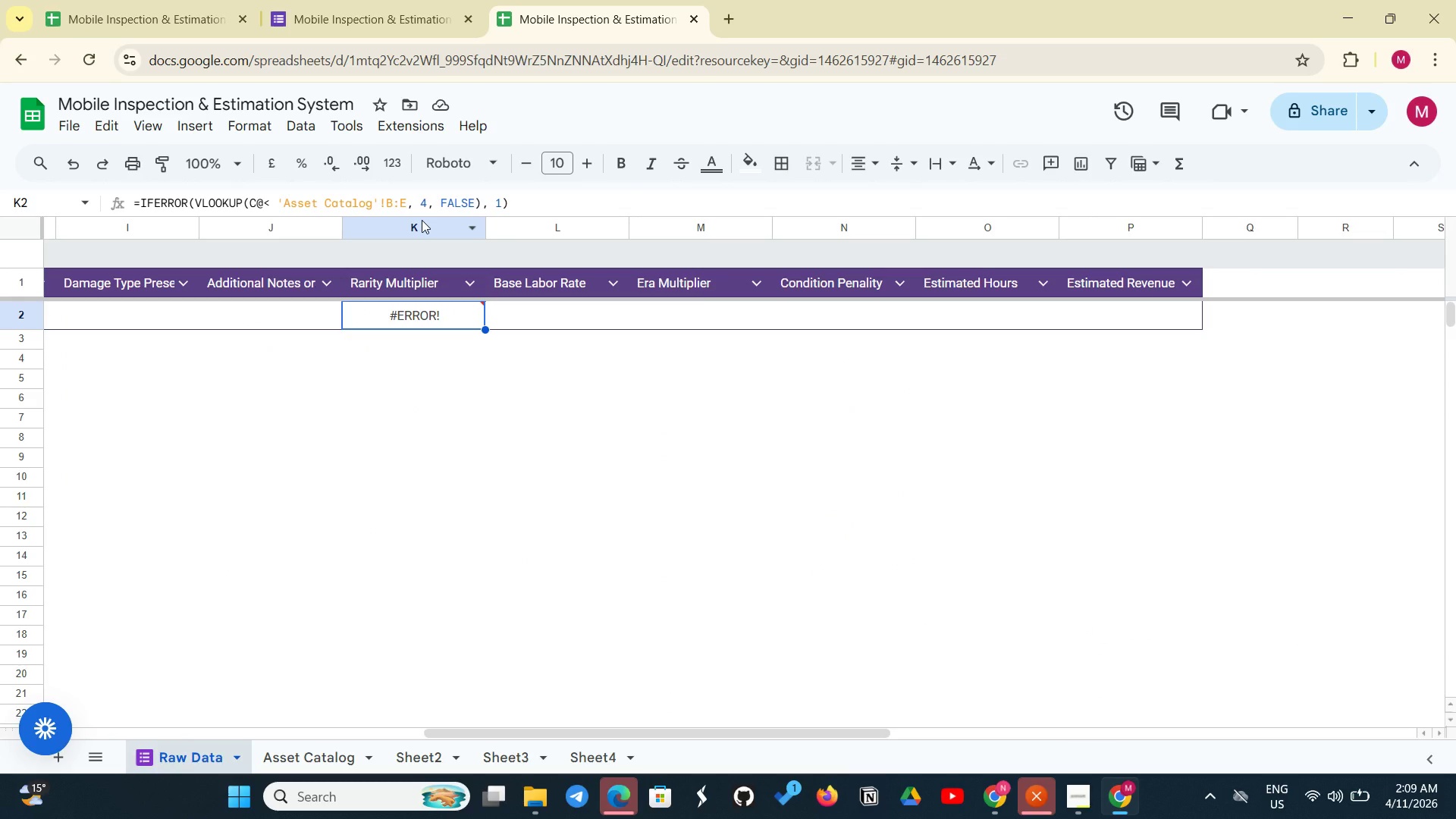 
wait(8.05)
 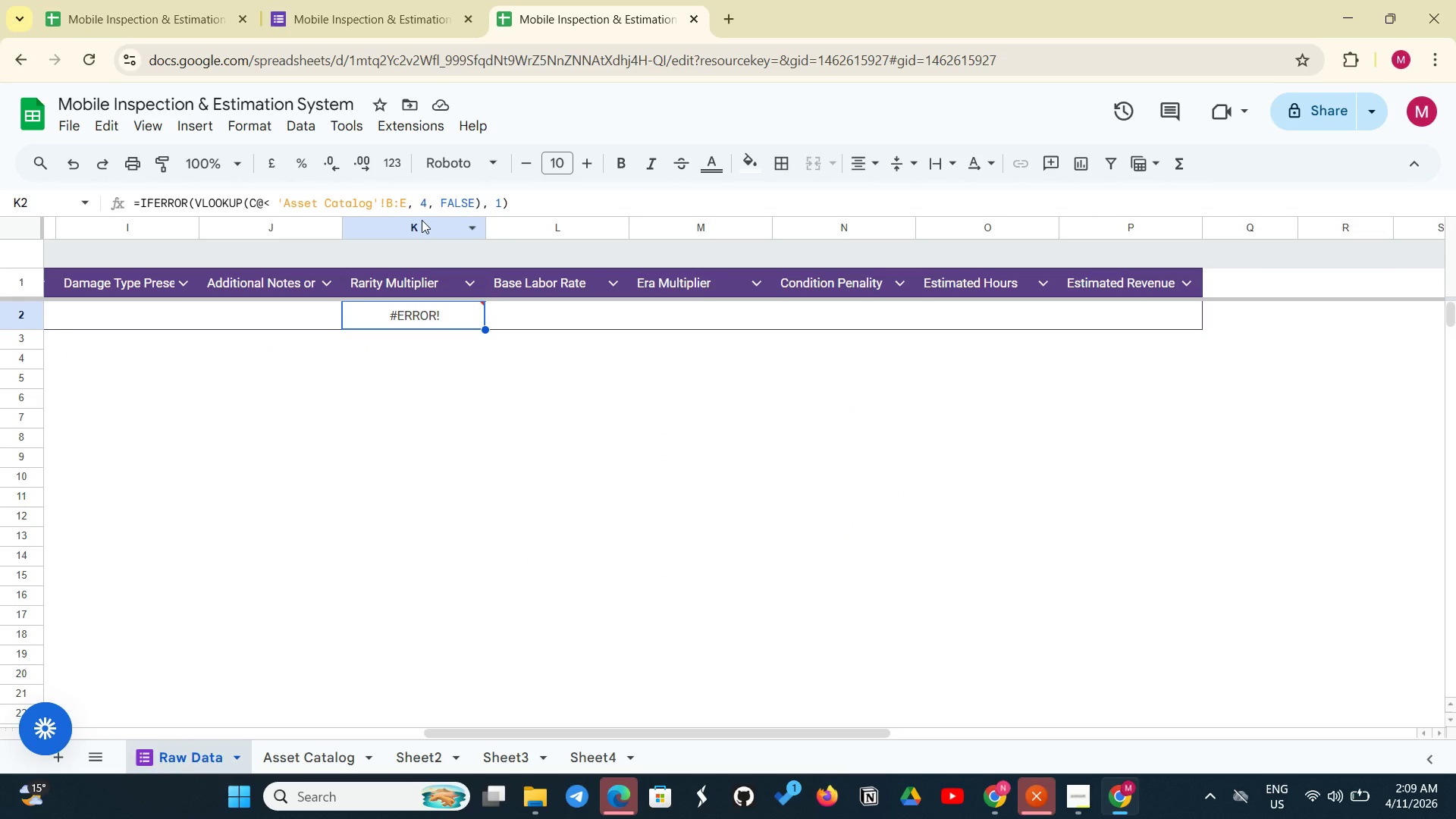 
left_click([266, 200])
 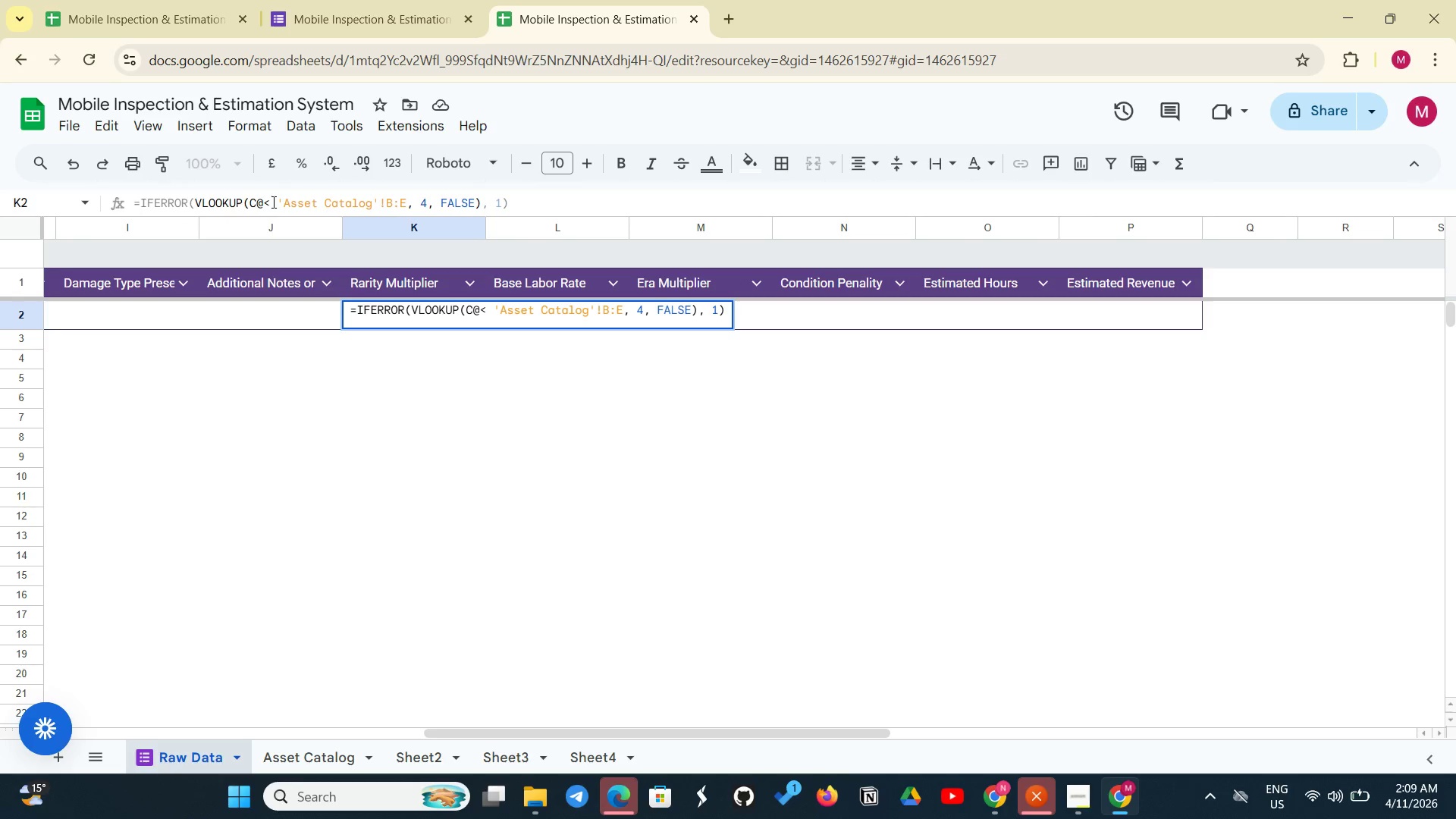 
left_click([272, 202])
 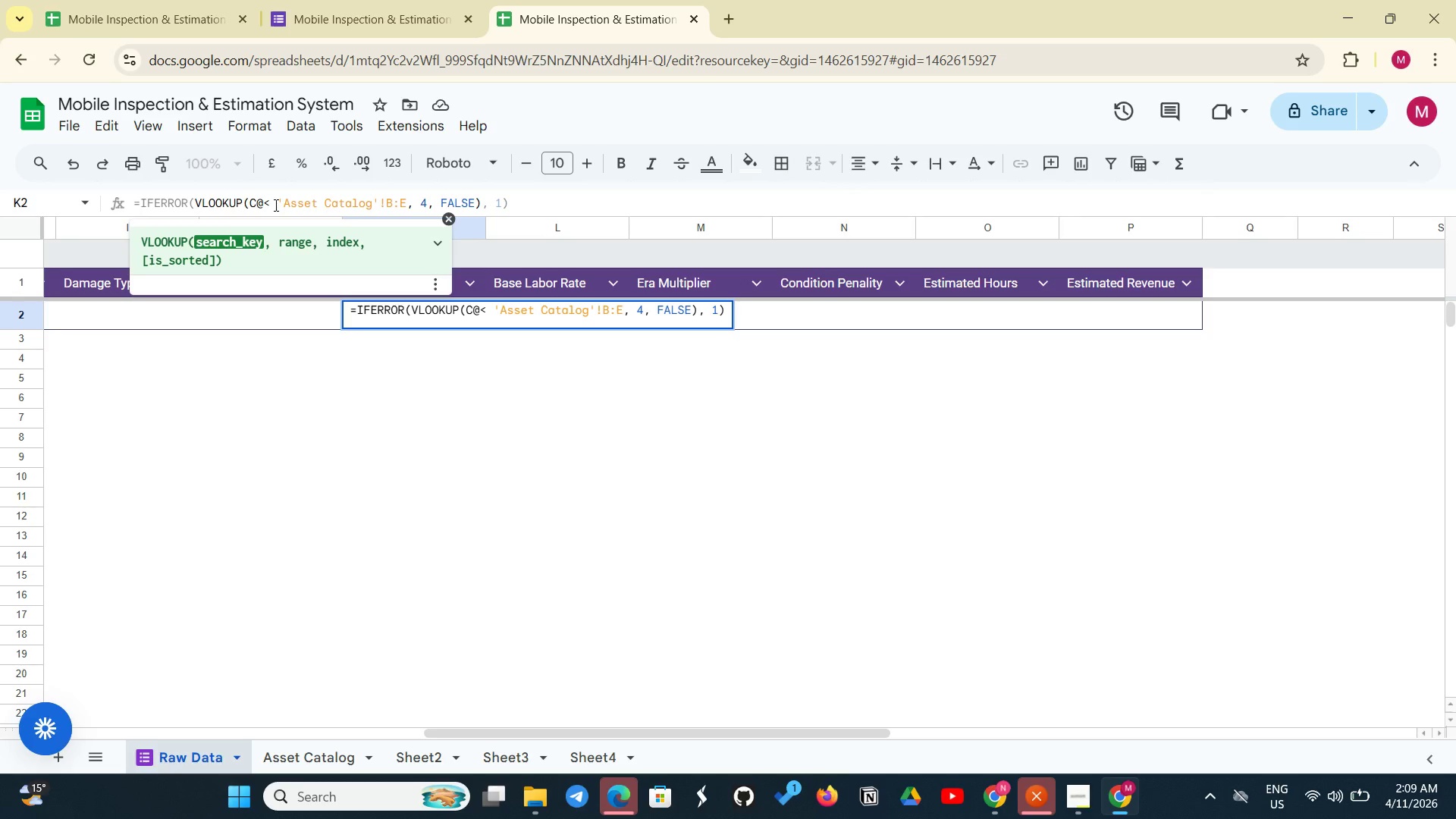 
wait(6.42)
 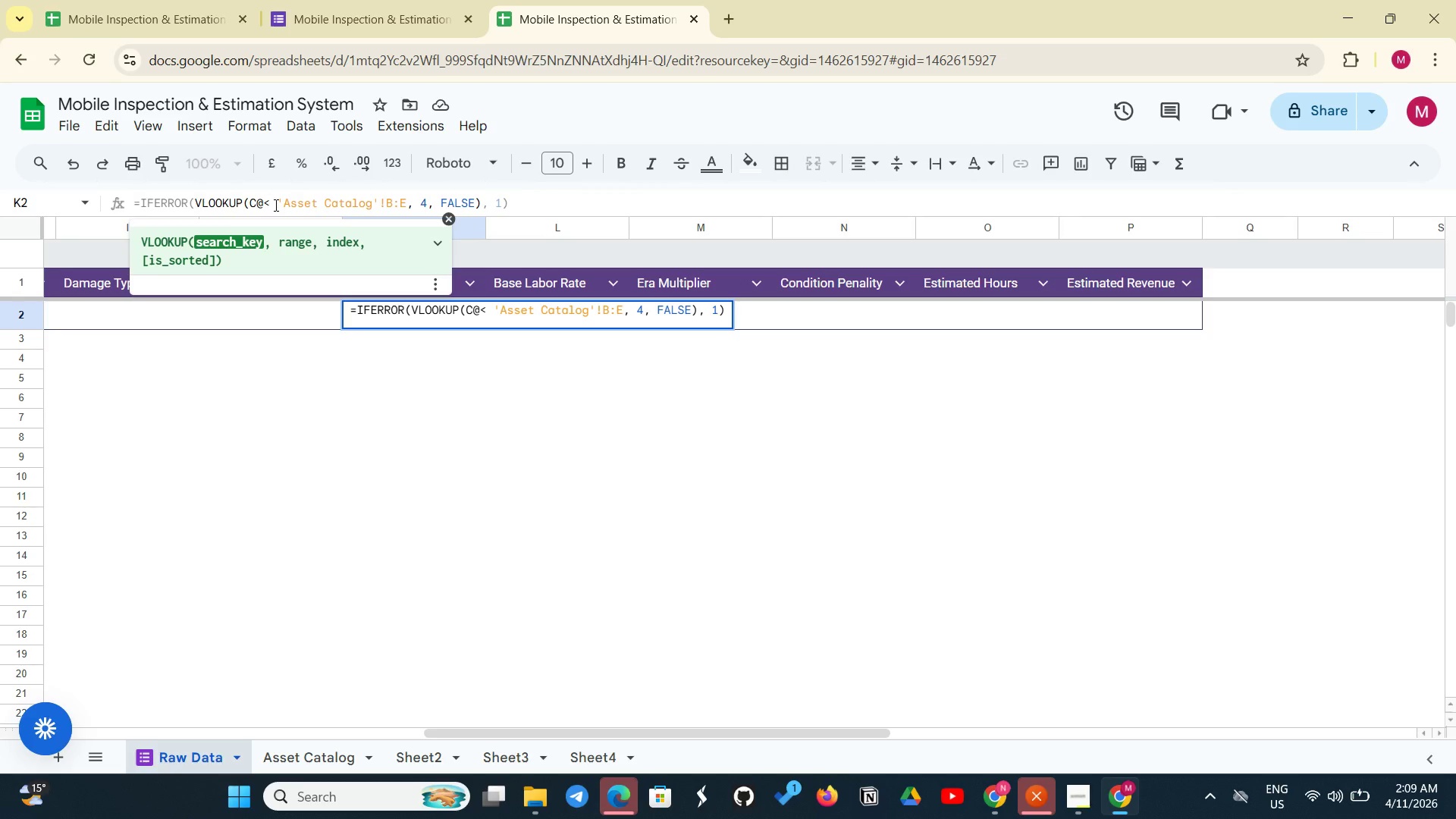 
key(Backspace)
 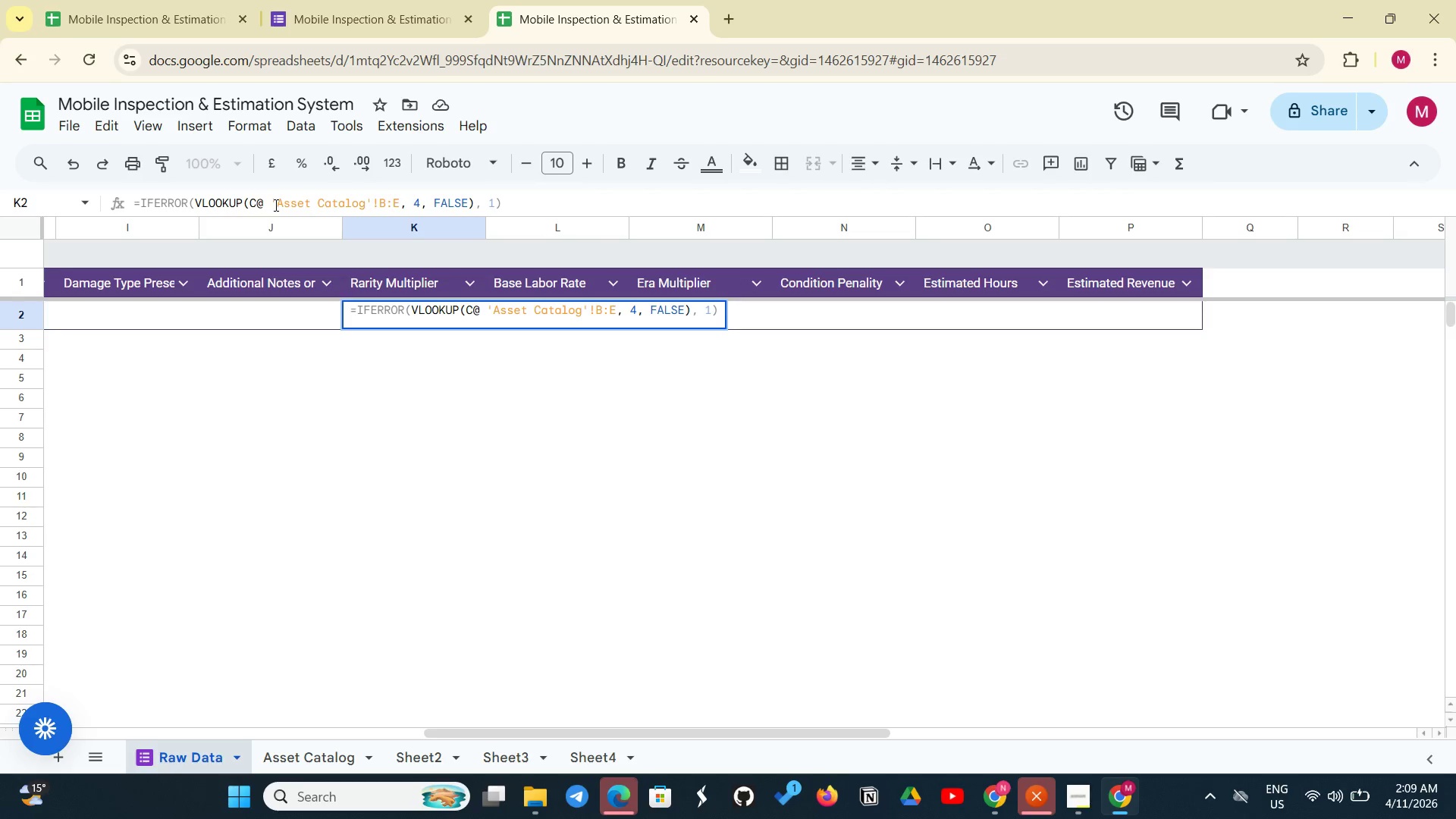 
key(Backspace)
 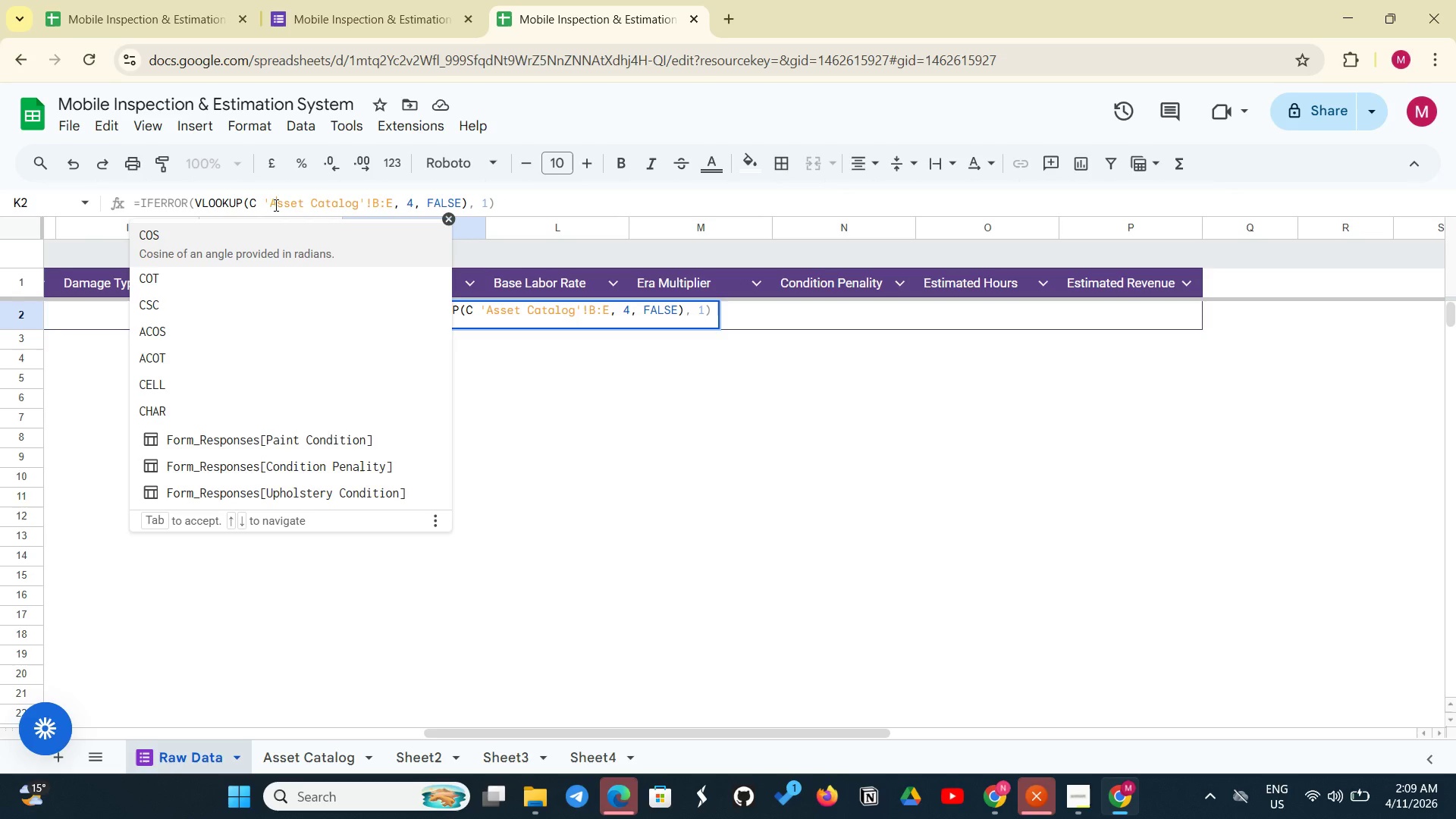 
left_click([275, 205])
 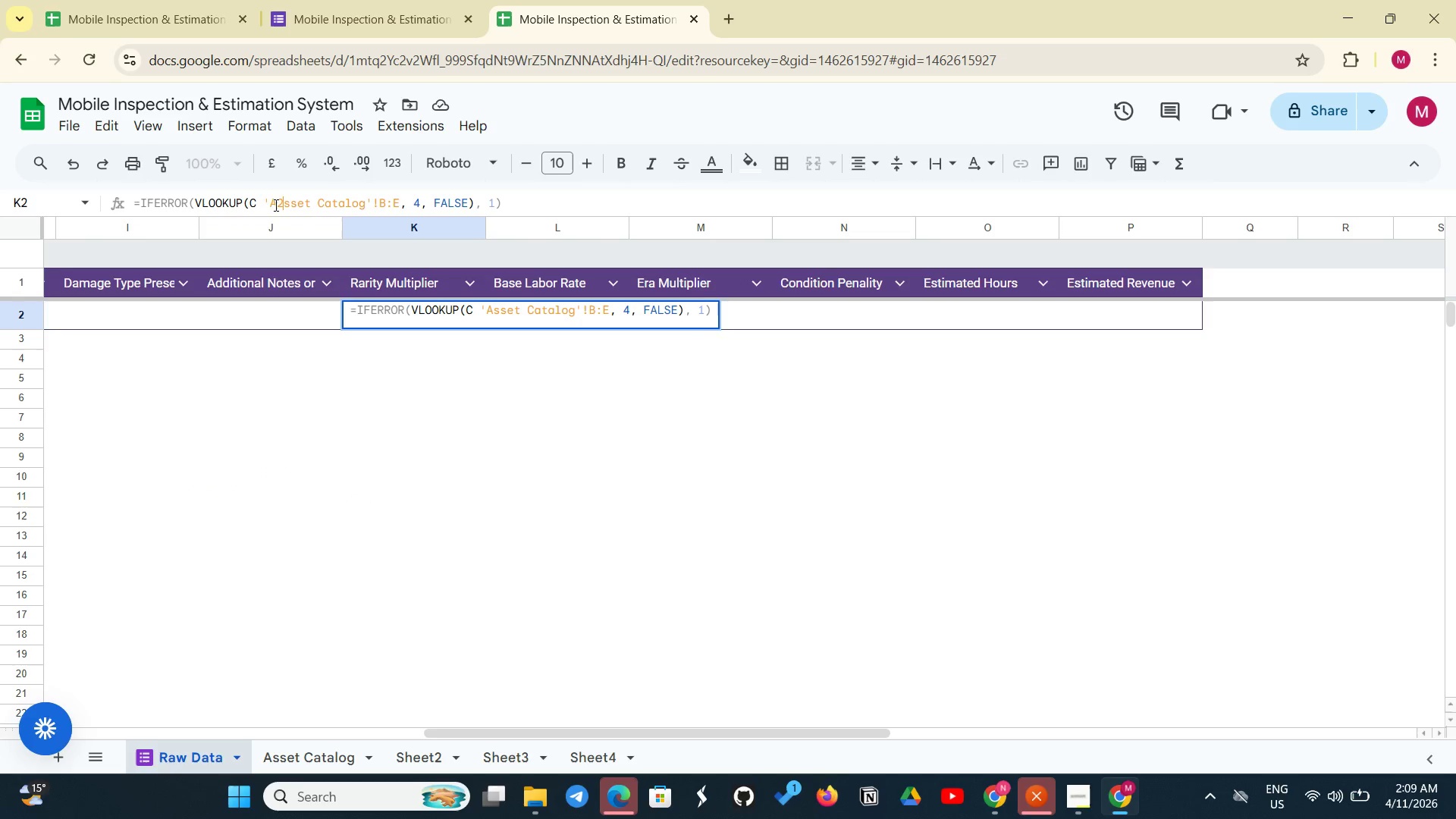 
key(2)
 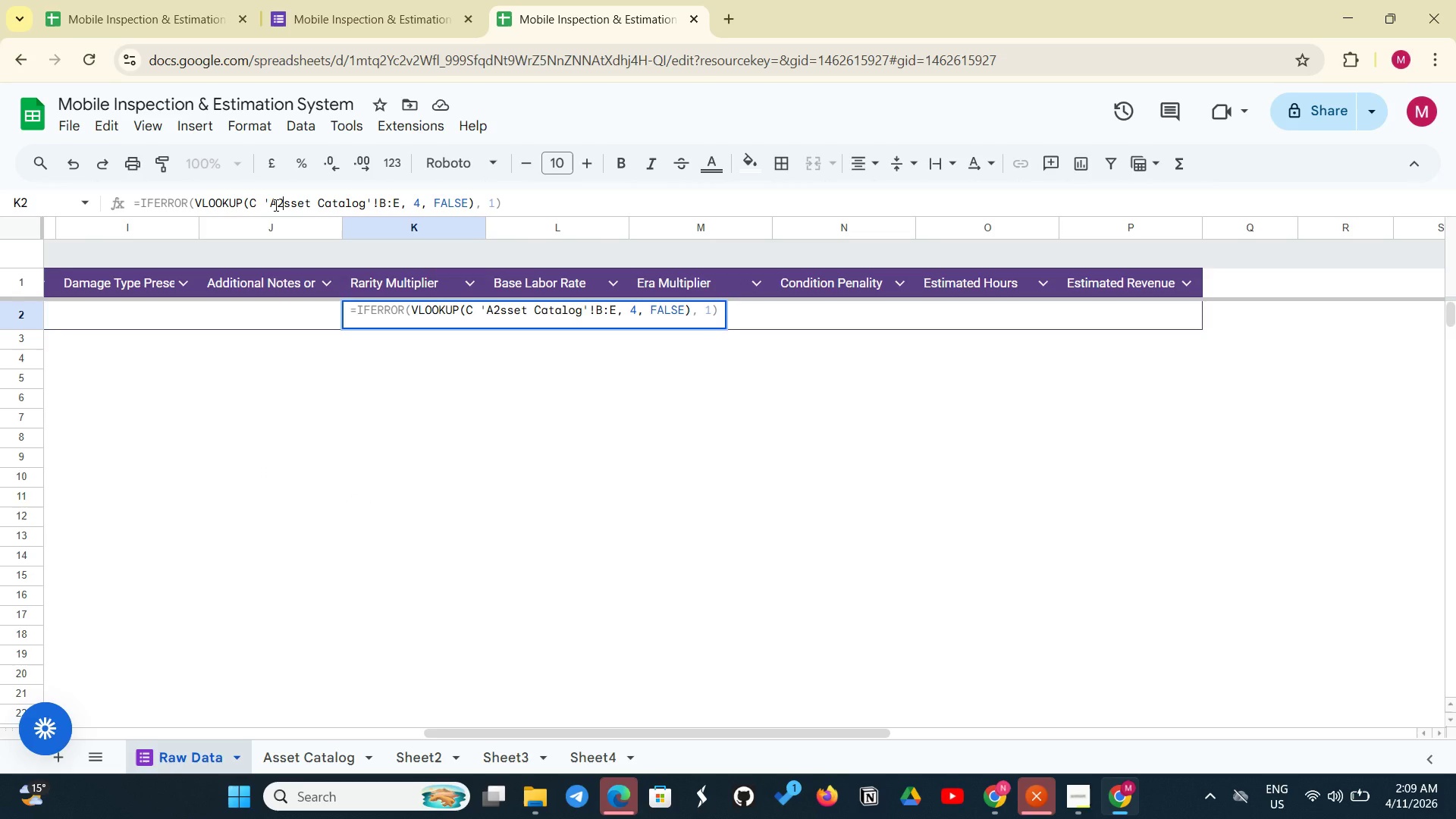 
key(Comma)
 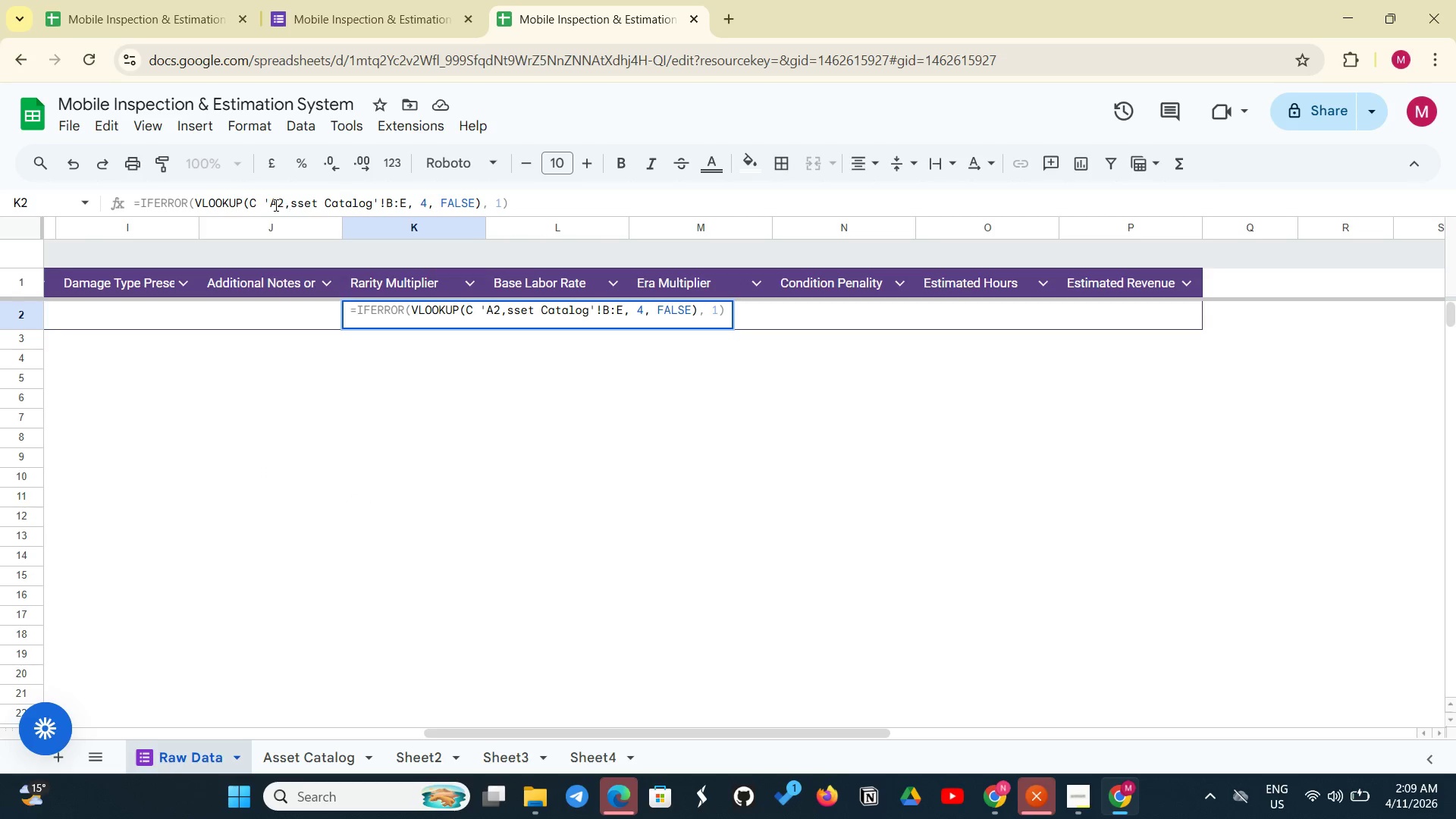 
key(Backspace)
 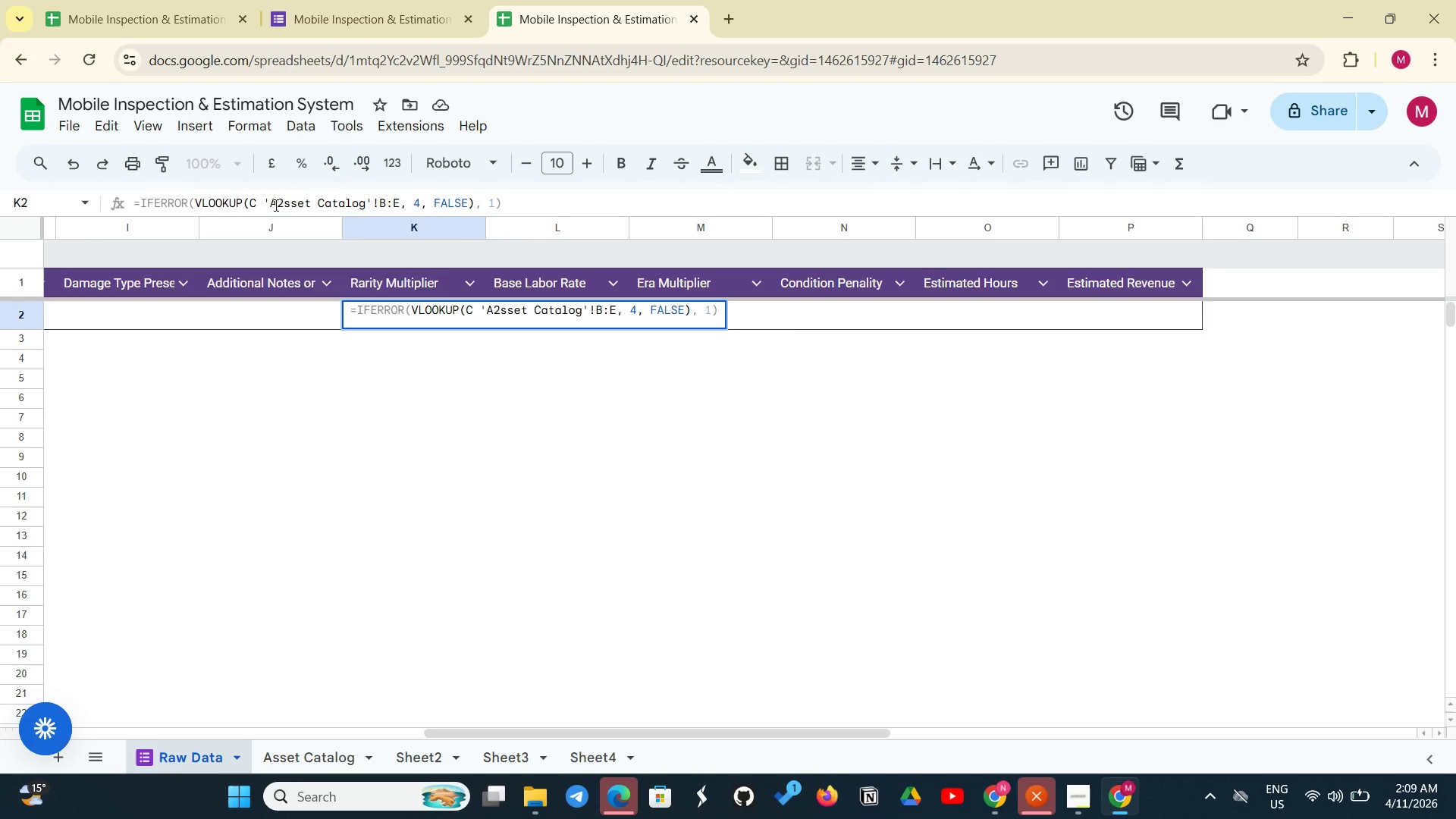 
key(Backspace)
 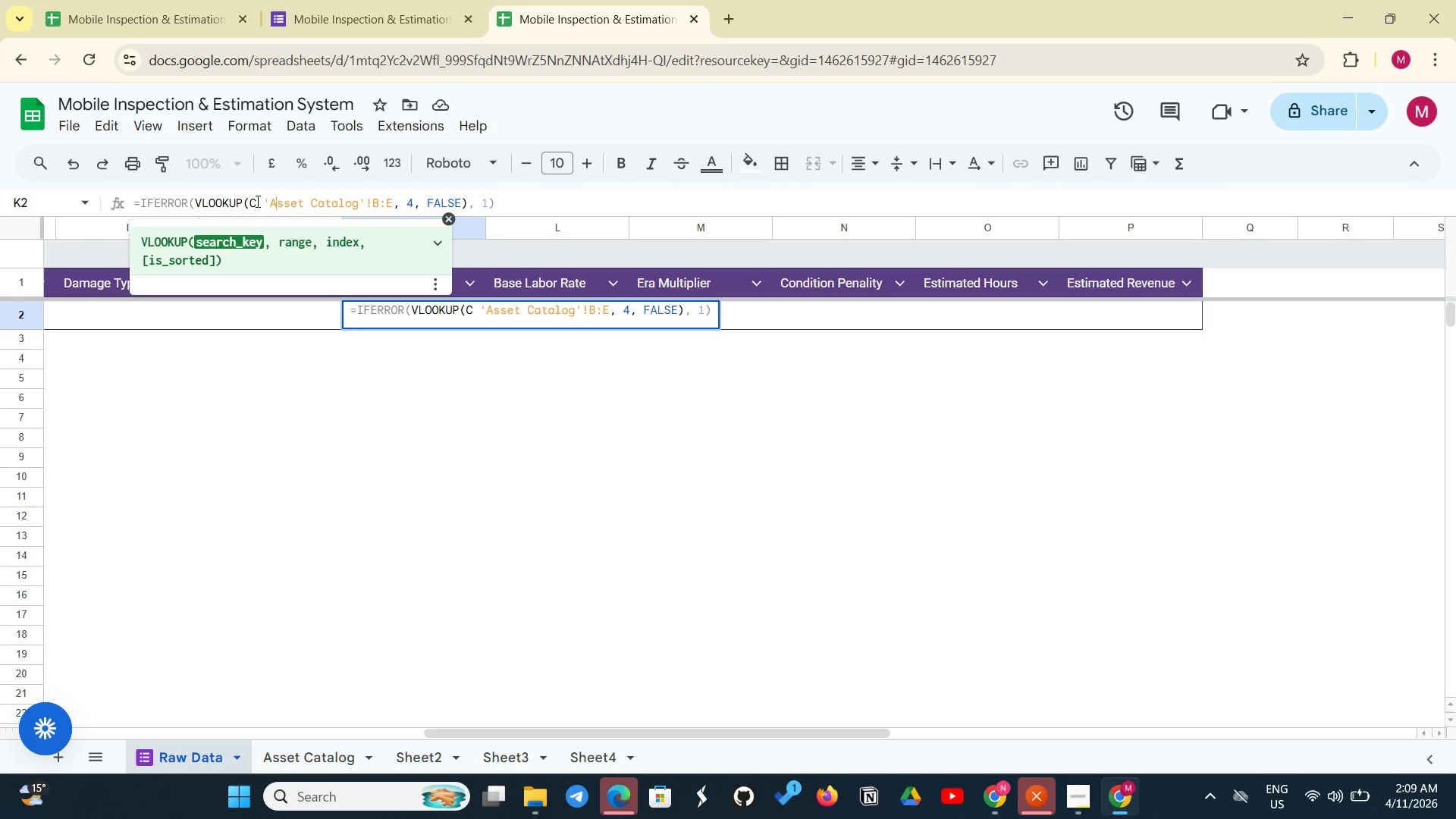 
left_click([256, 201])
 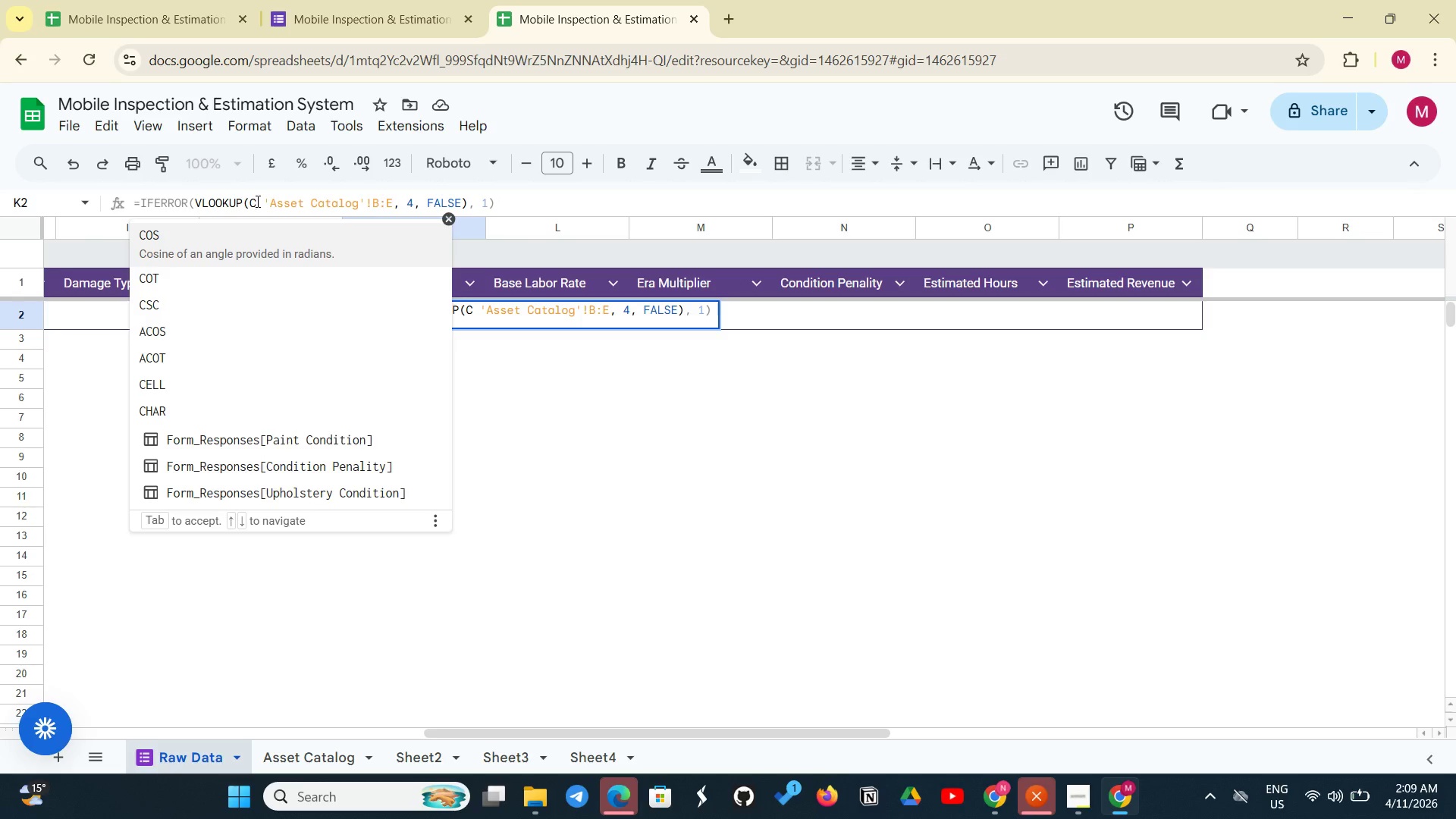 
key(2)
 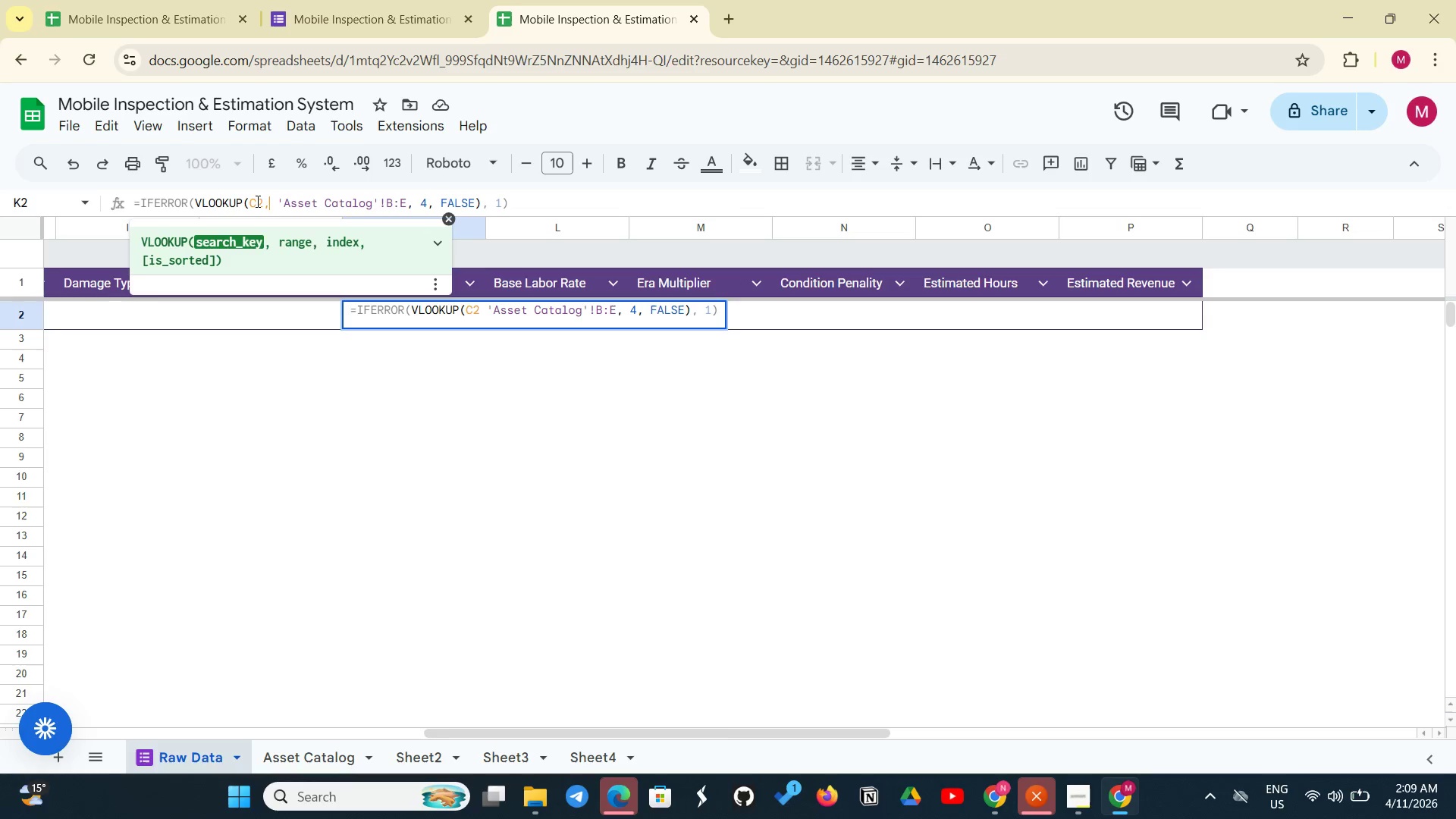 
key(Comma)
 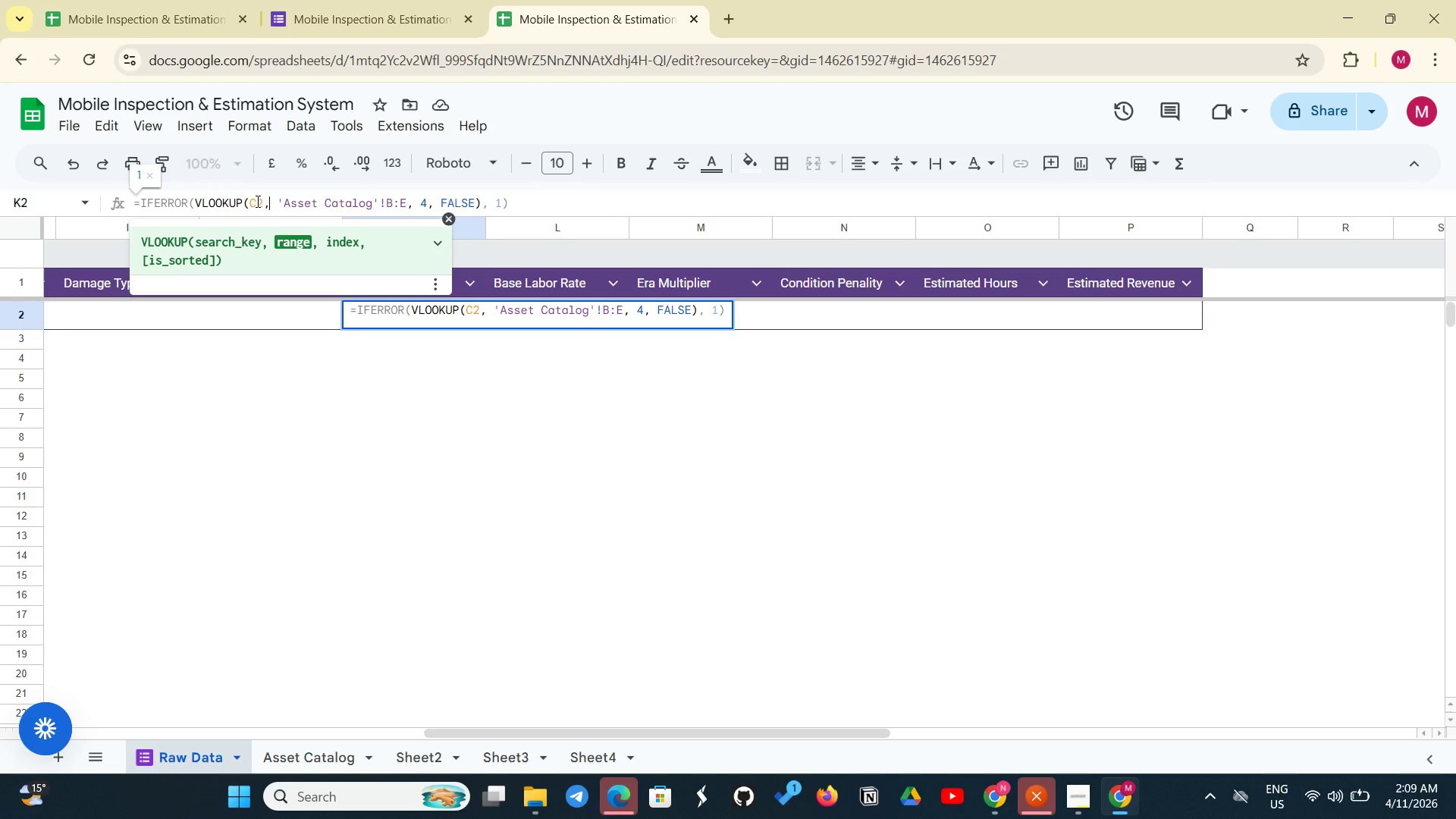 
key(Enter)
 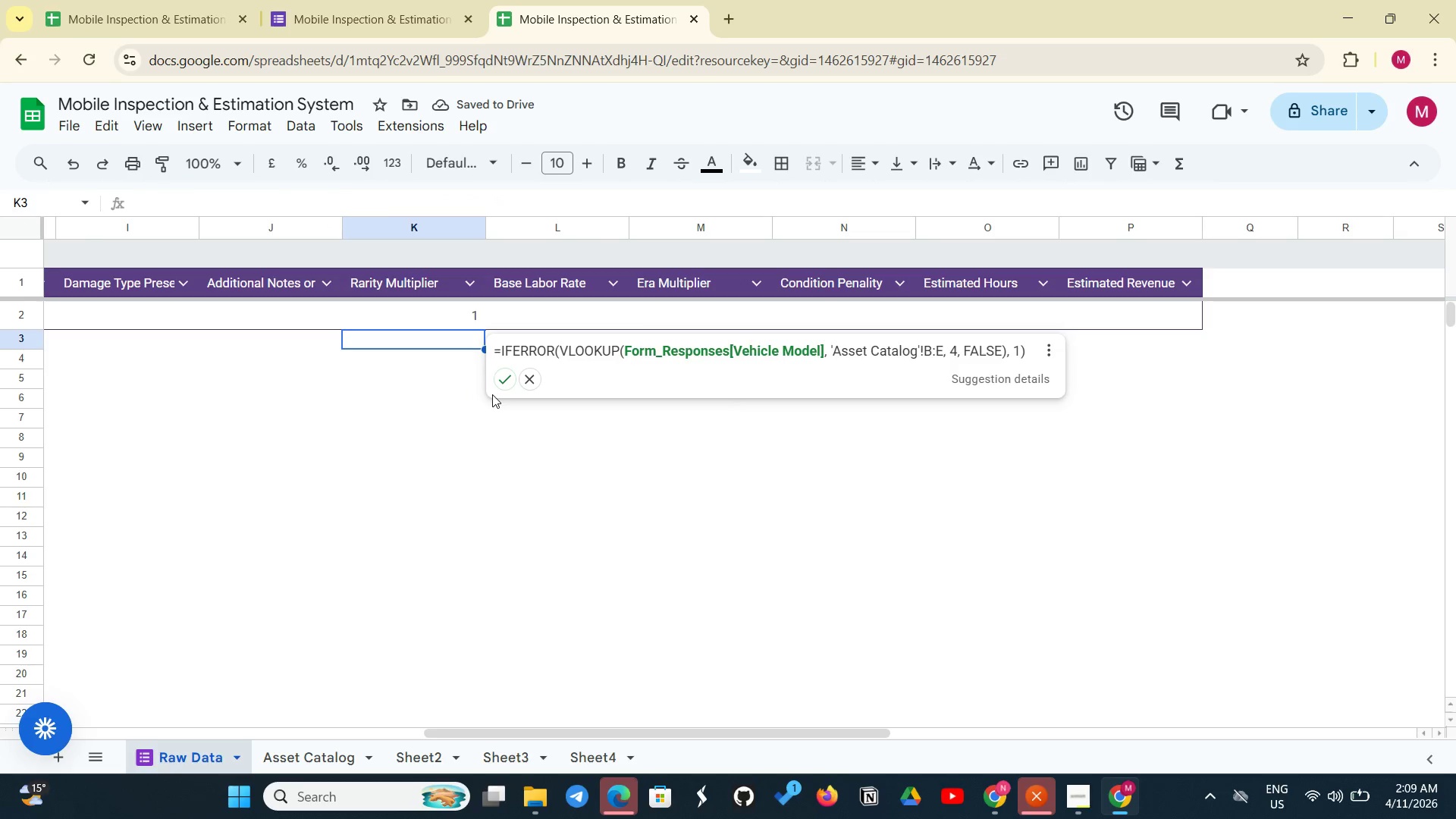 
left_click([500, 378])
 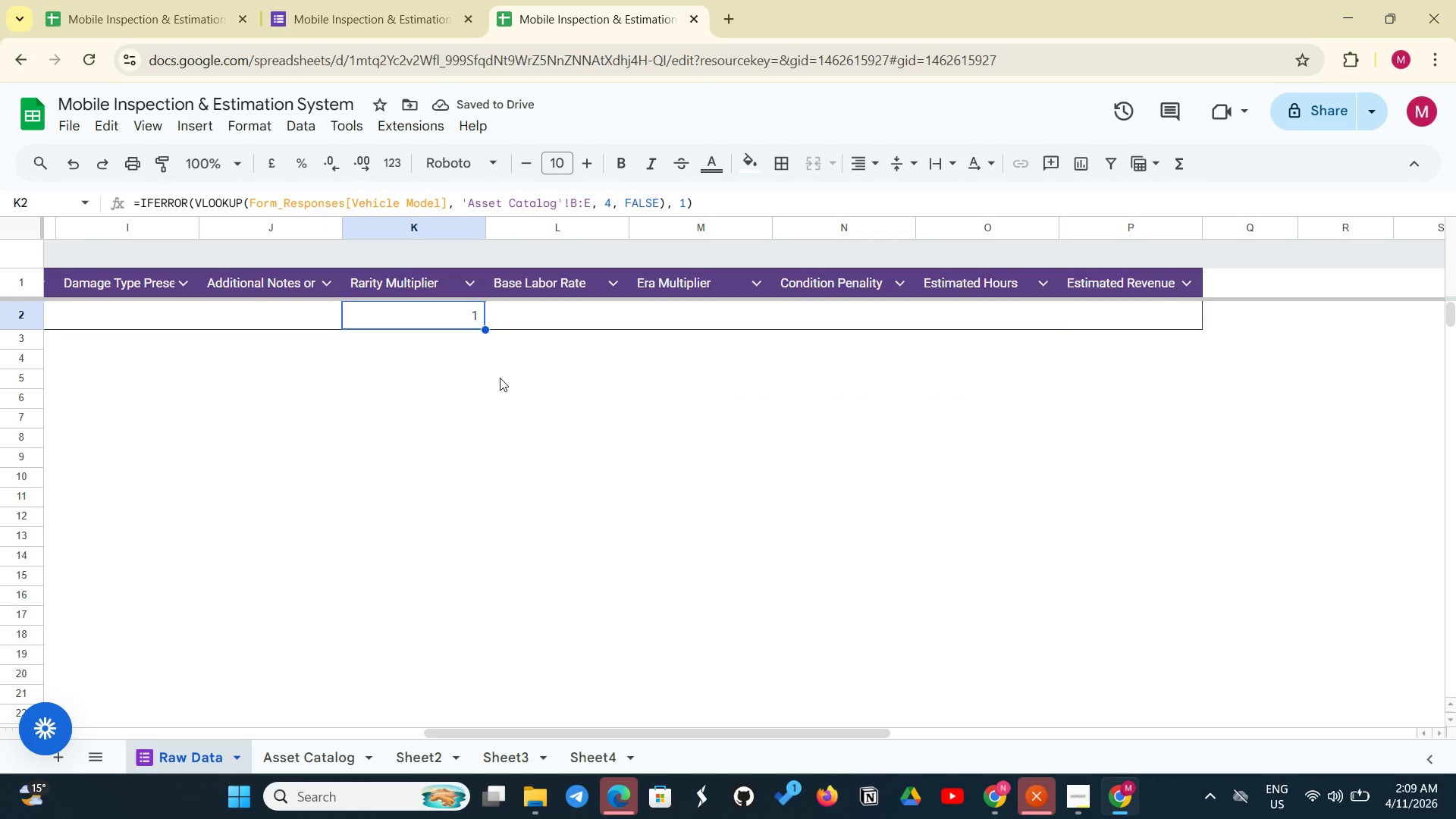 
left_click([421, 313])
 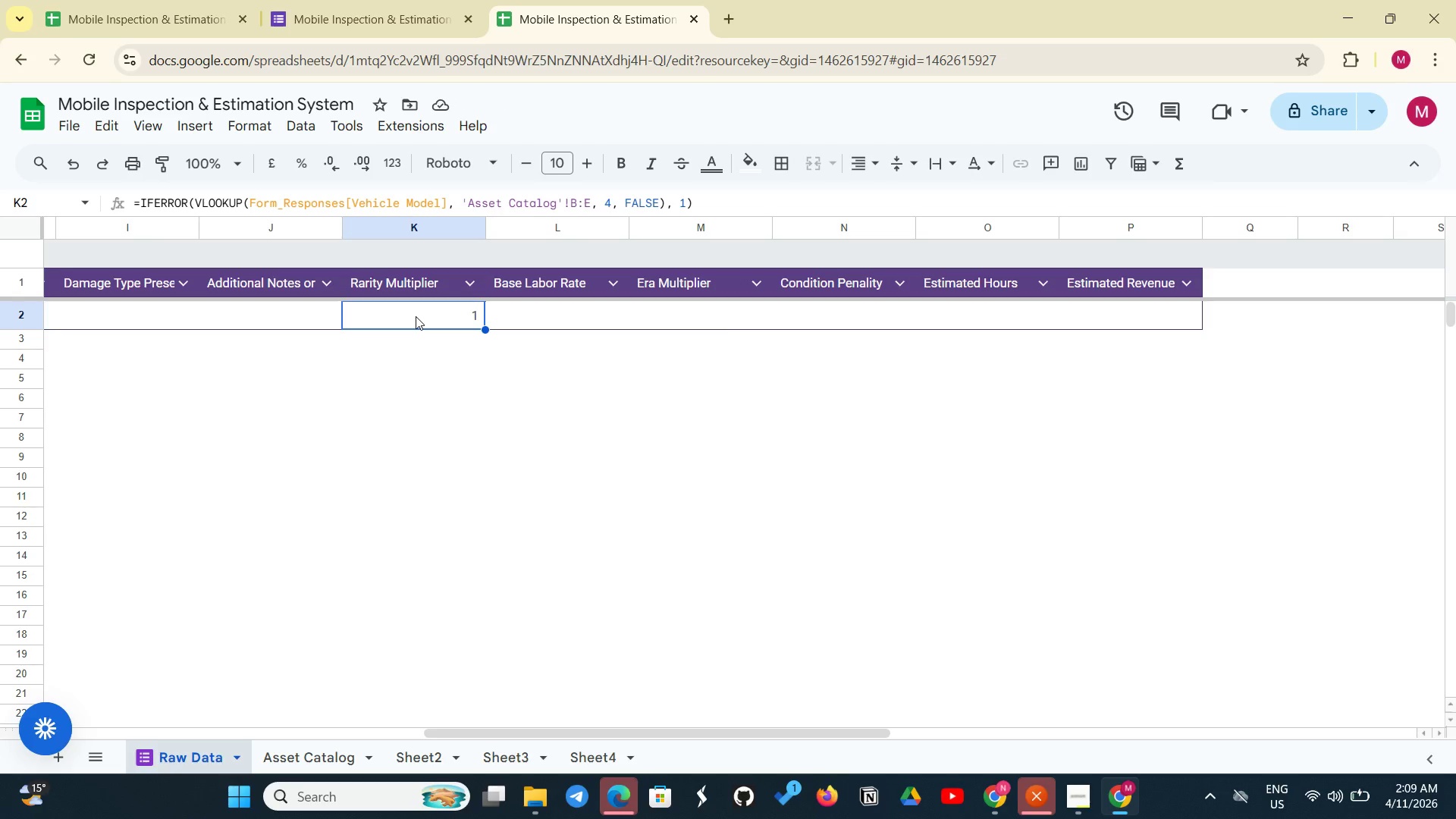 
left_click([416, 316])
 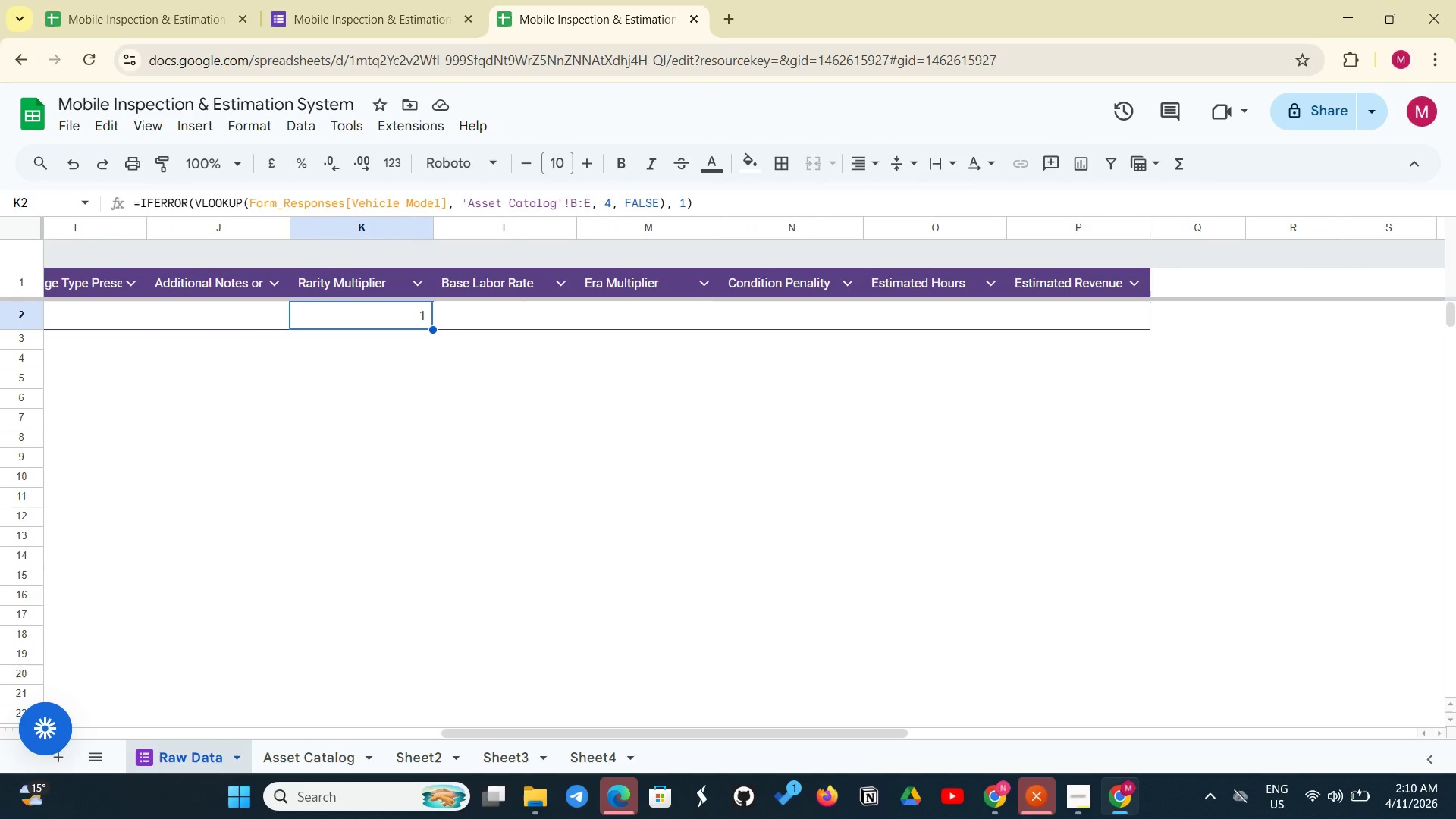 
wait(20.64)
 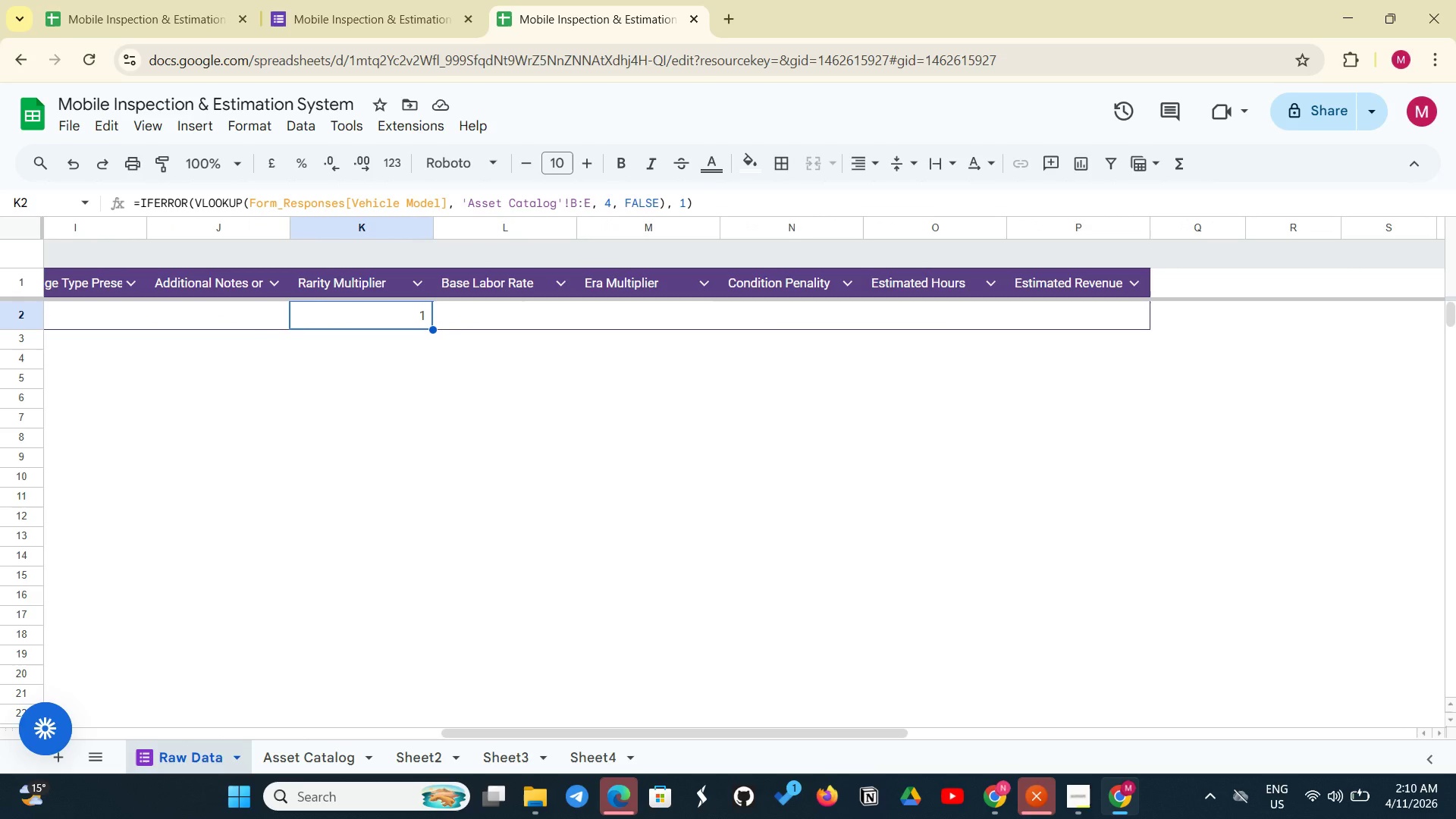 
left_click([480, 314])
 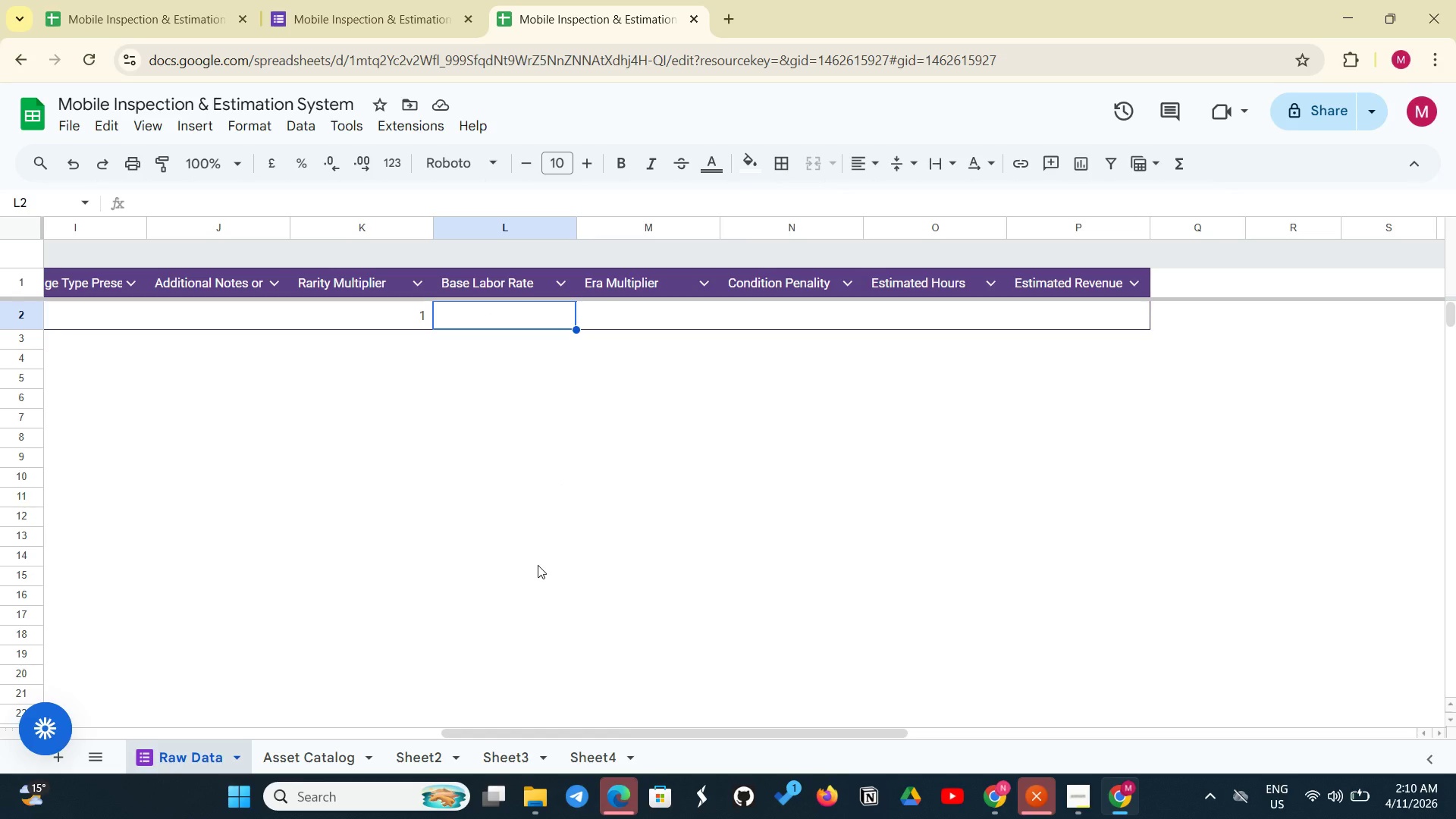 
wait(40.12)
 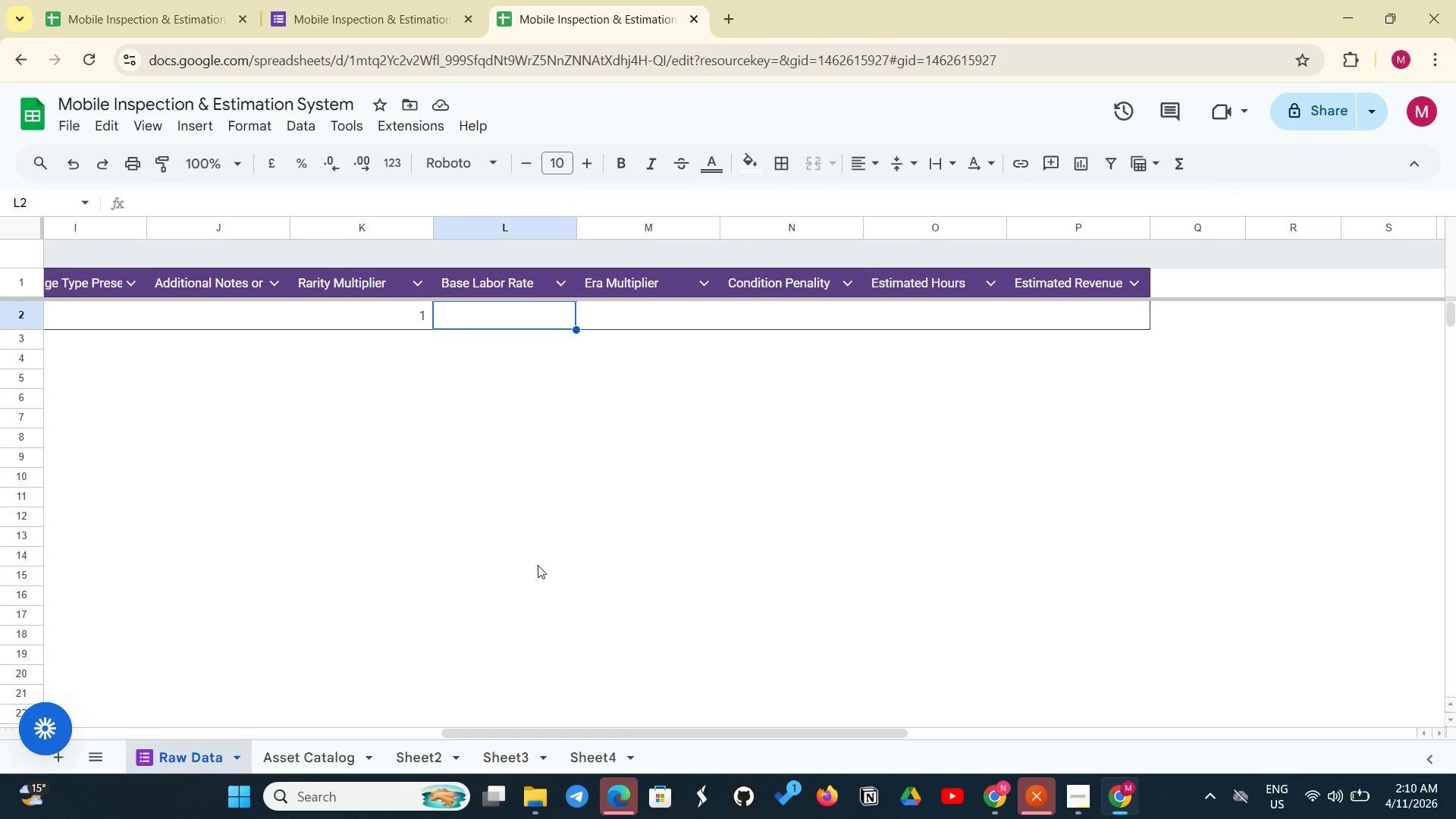 
left_click([477, 315])
 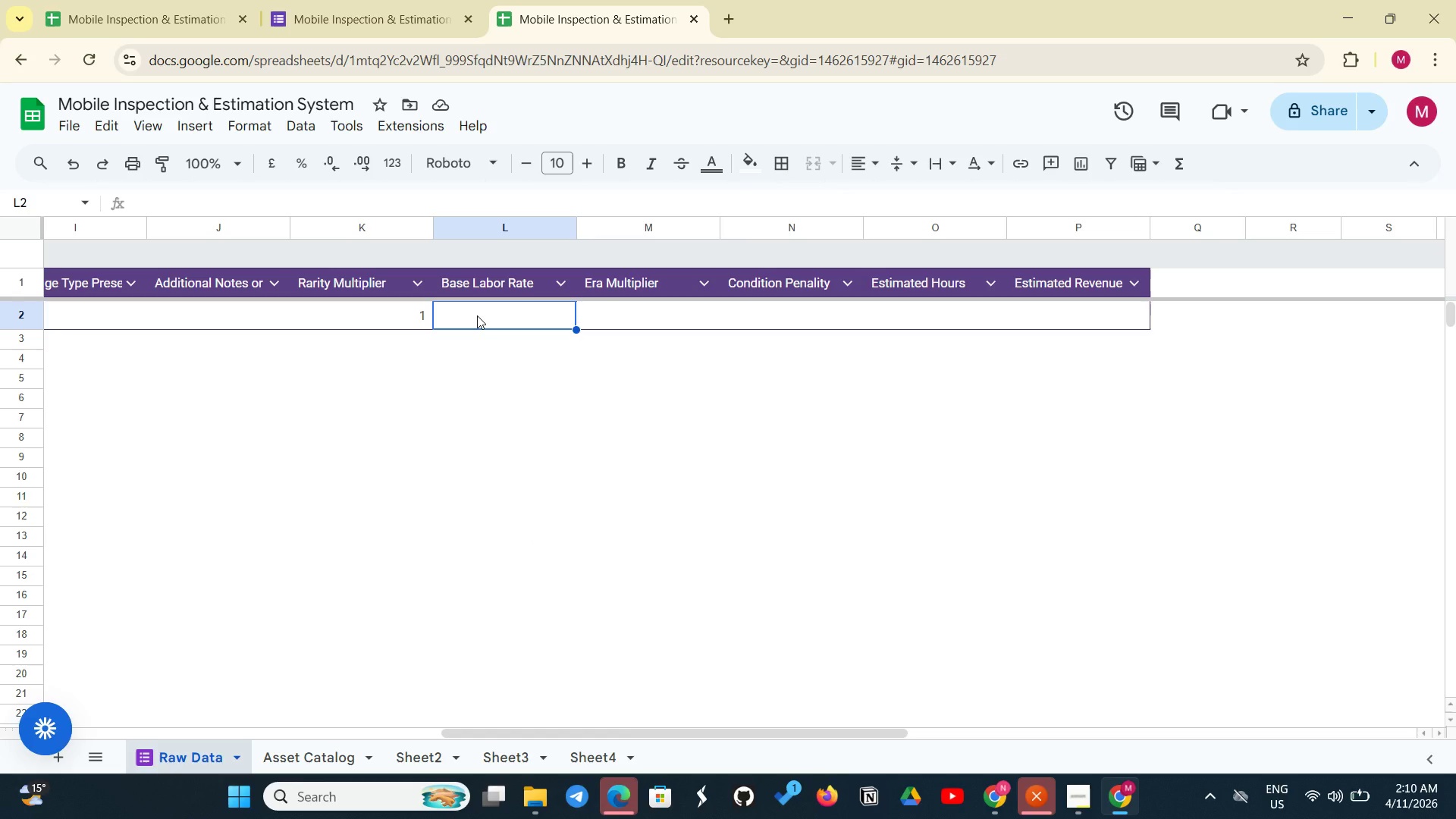 
type(I)
key(Backspace)
type(=IFERROR(VLOOKUP(C@)
 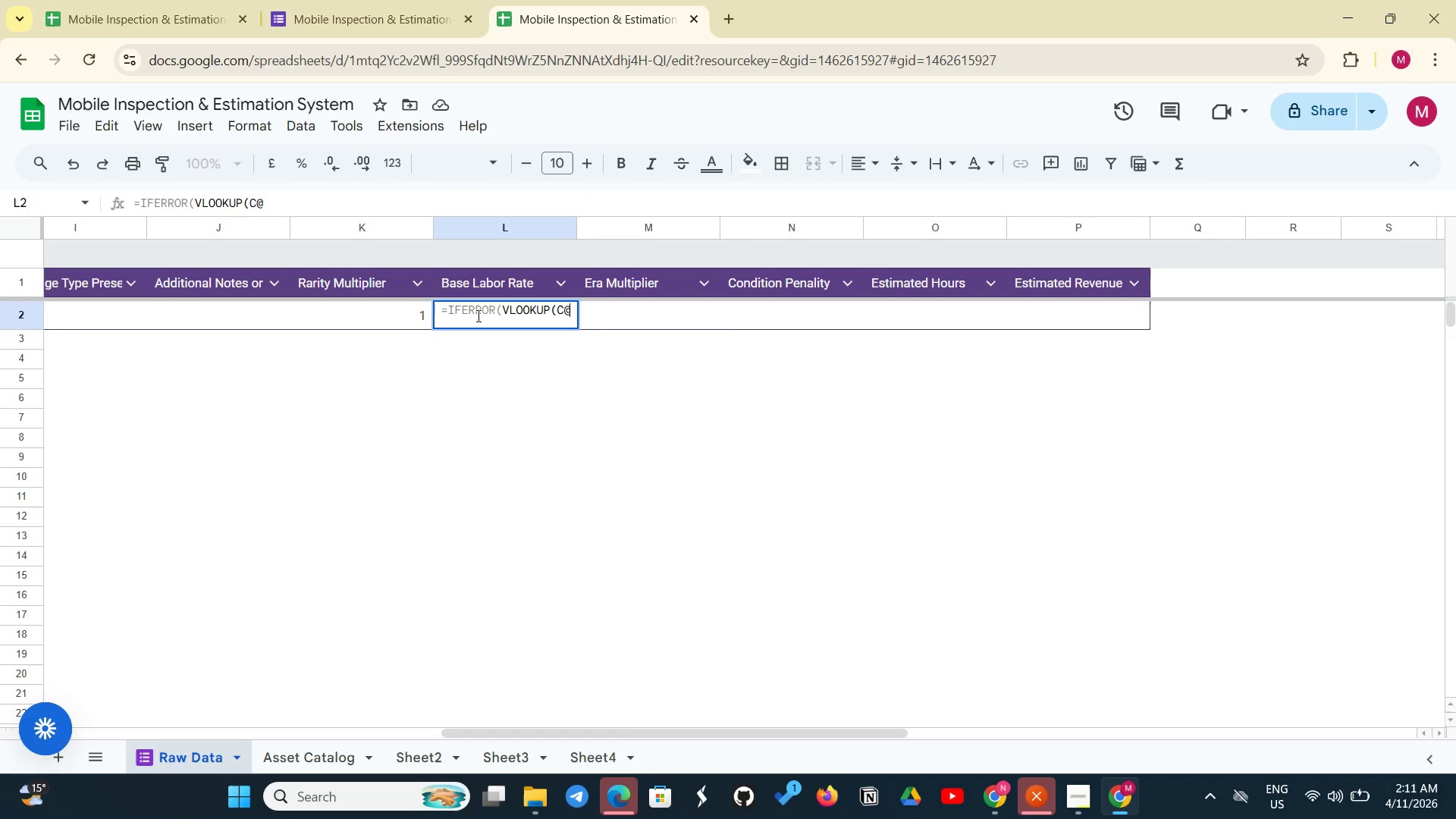 
key(Shift+Comma)
 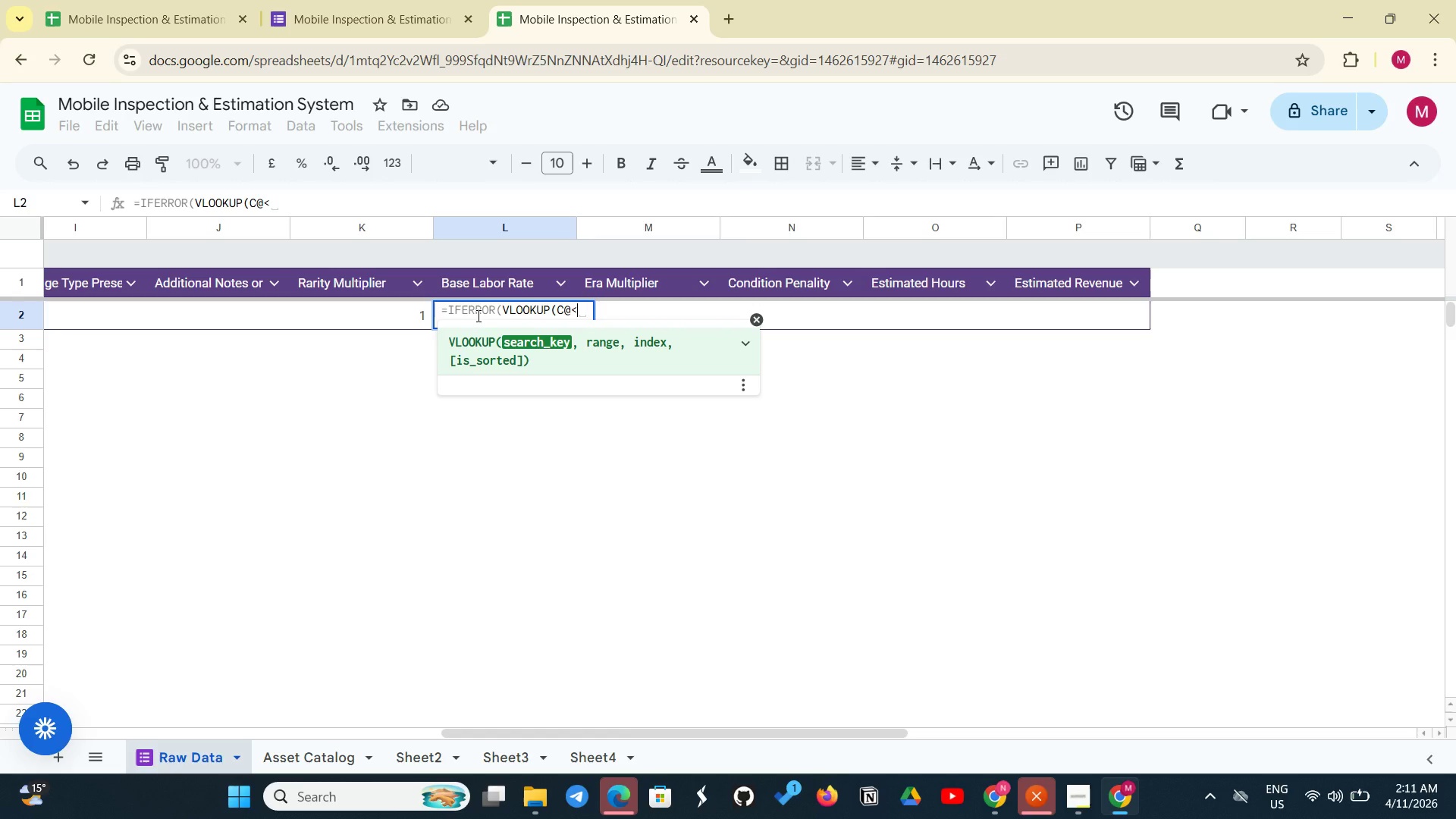 
key(Space)
 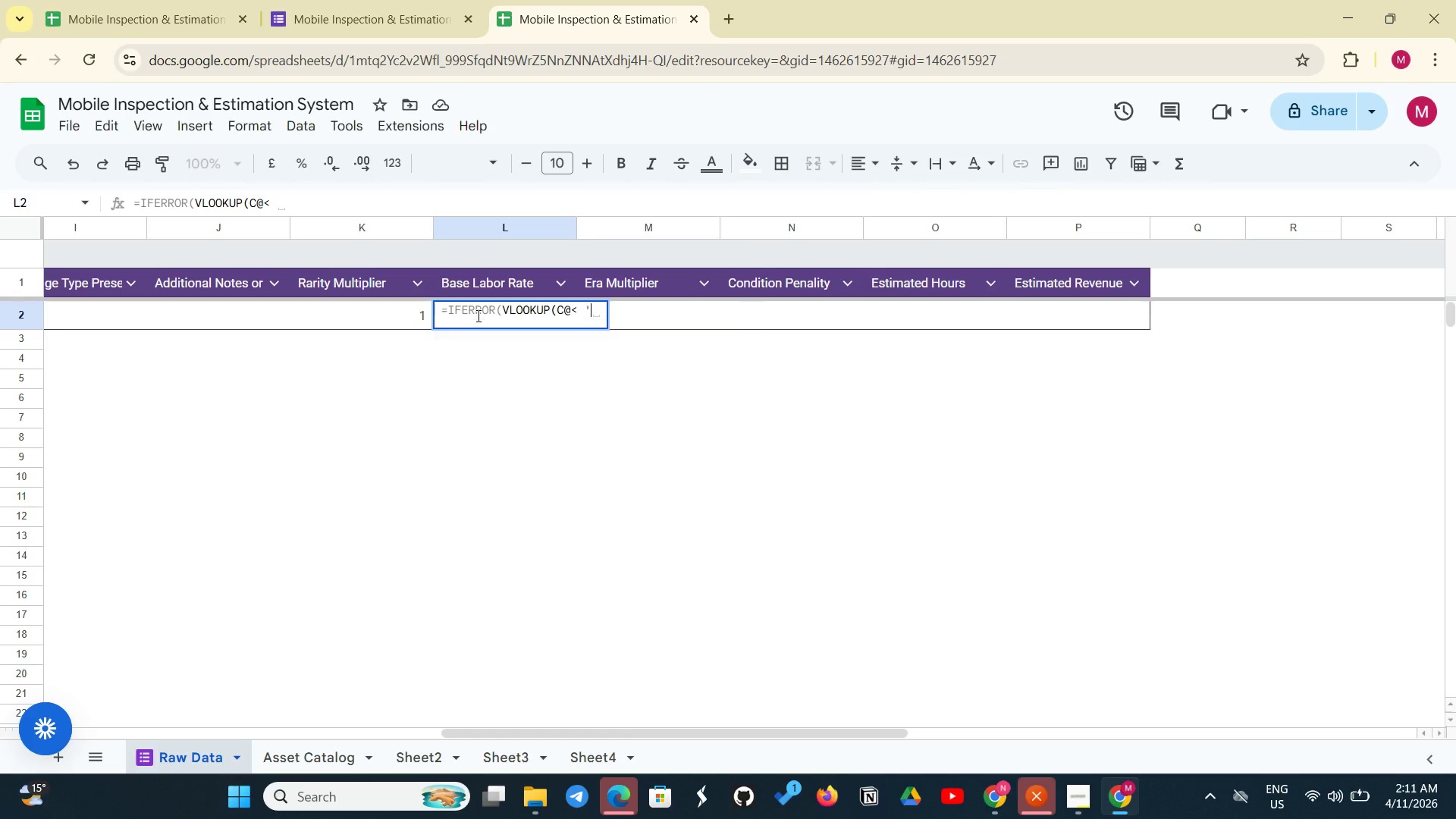 
key(Quote)
 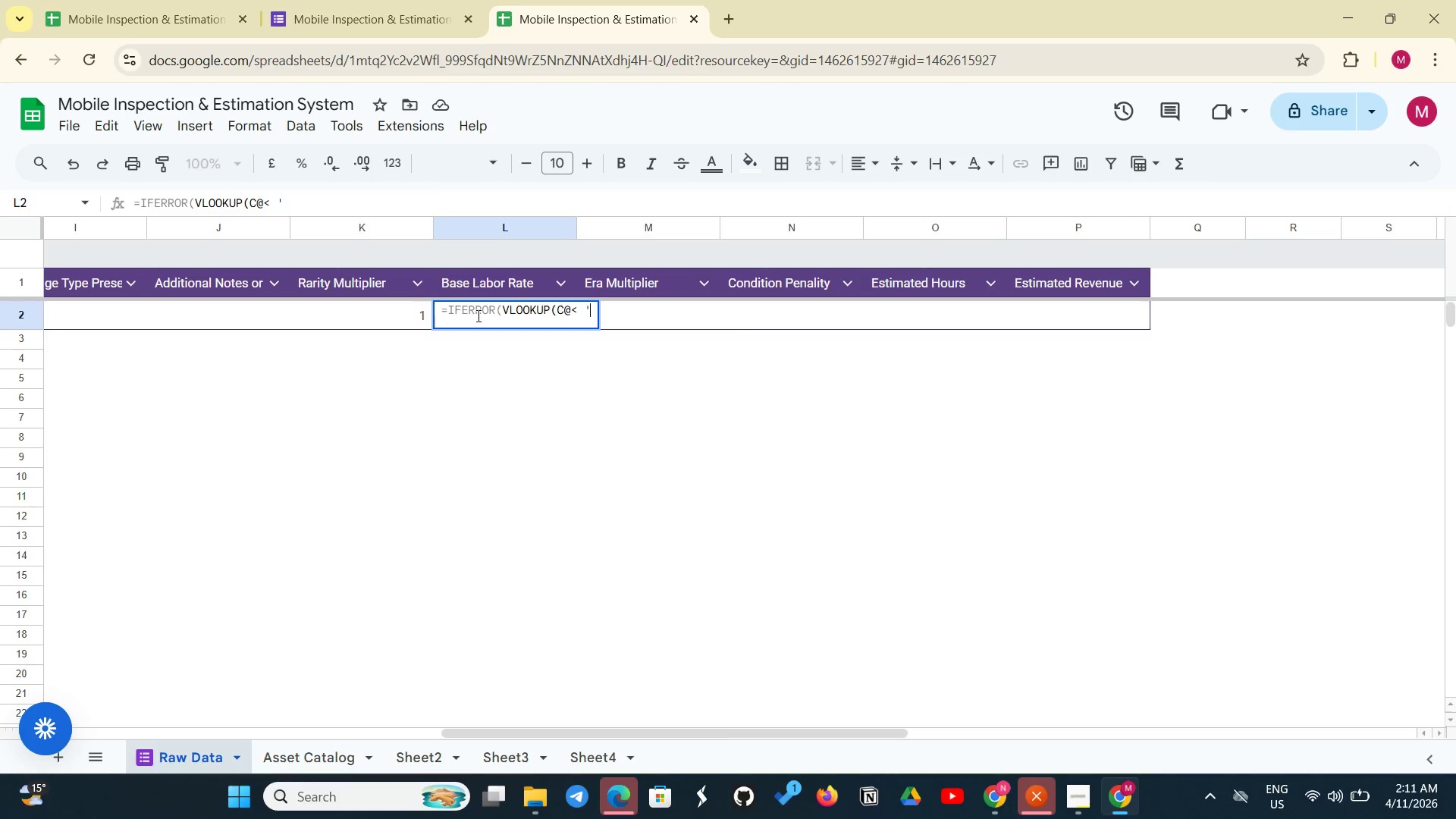 
key(Backspace)
 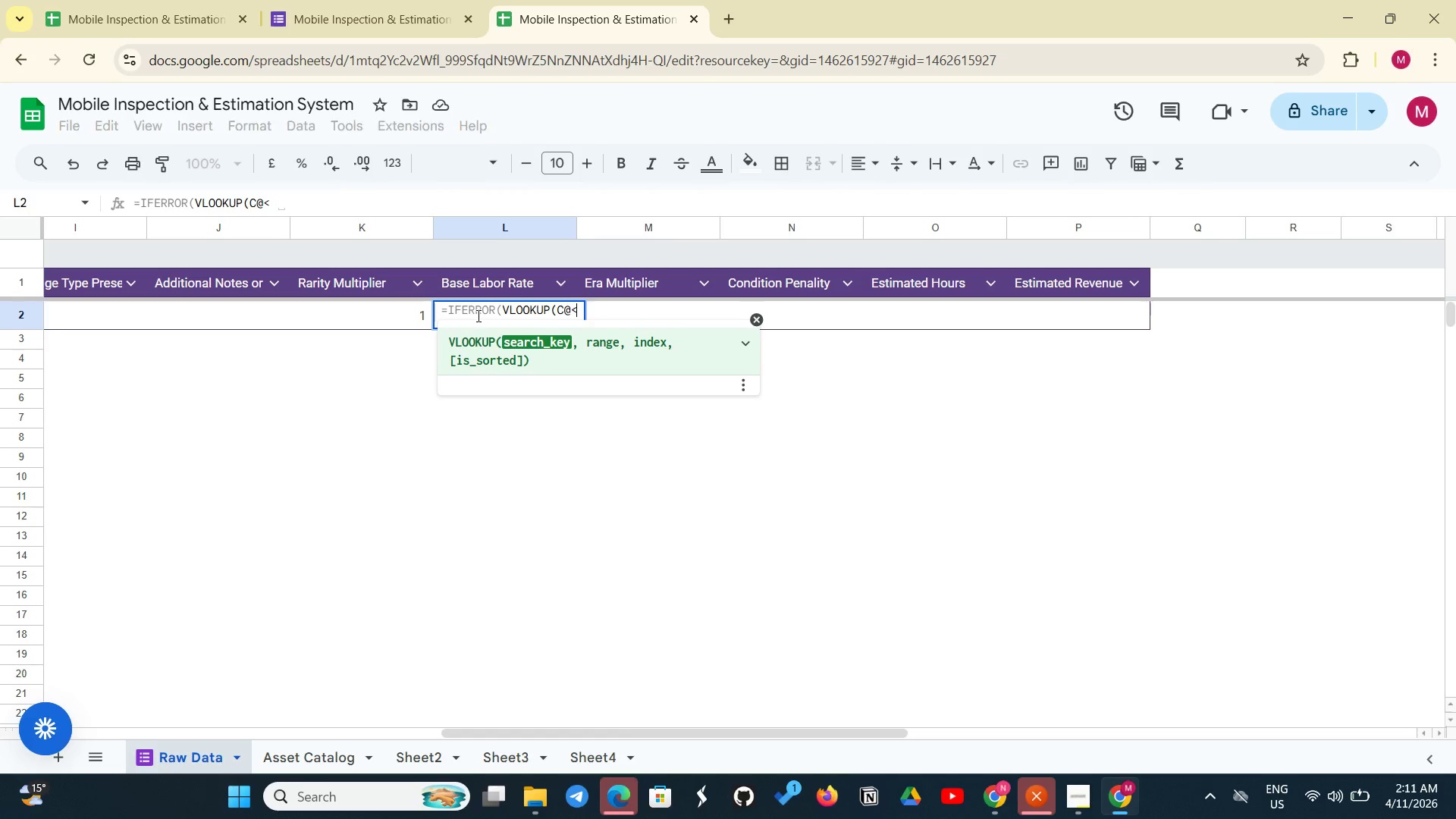 
key(Backspace)
 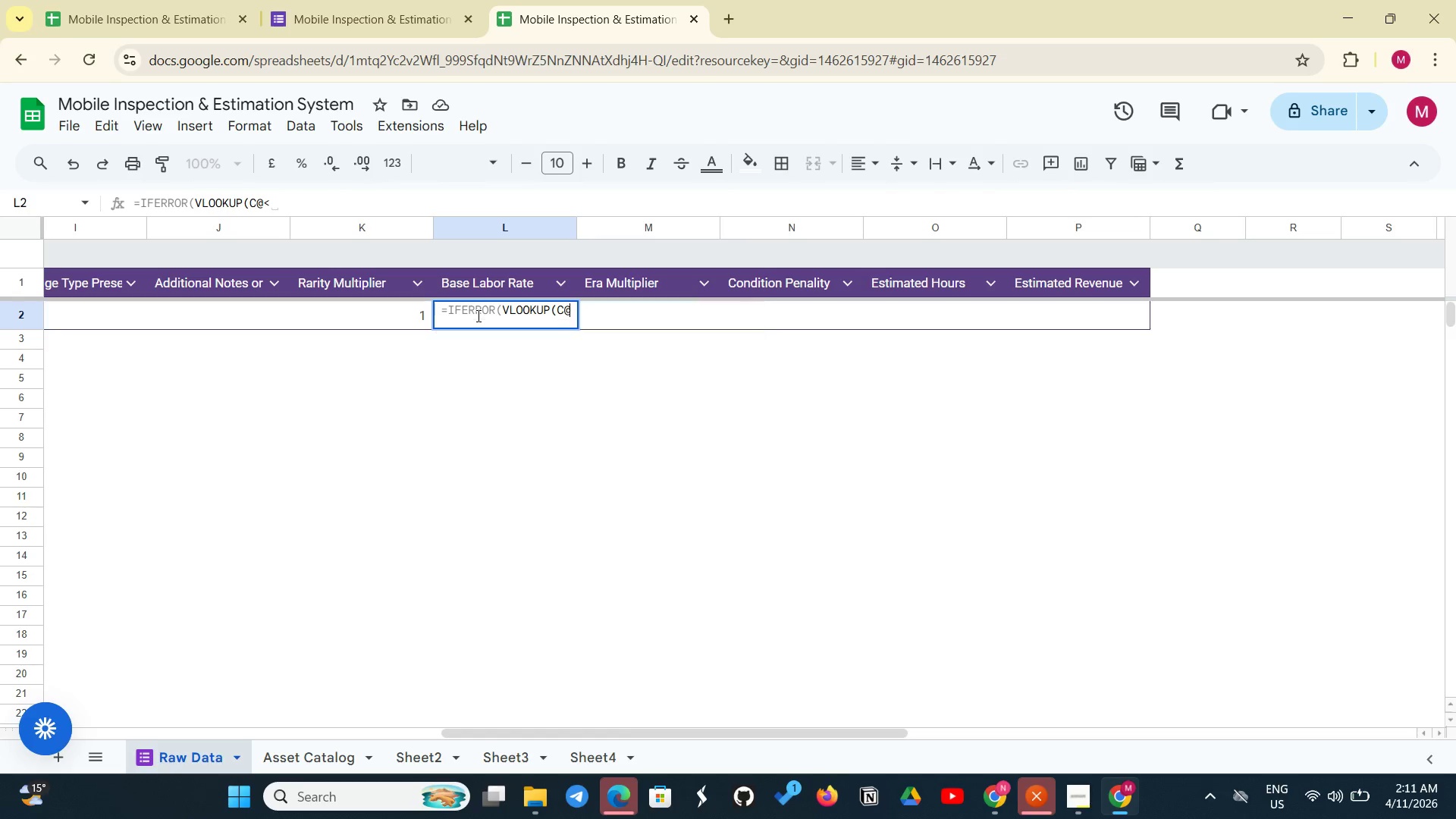 
key(Backspace)
 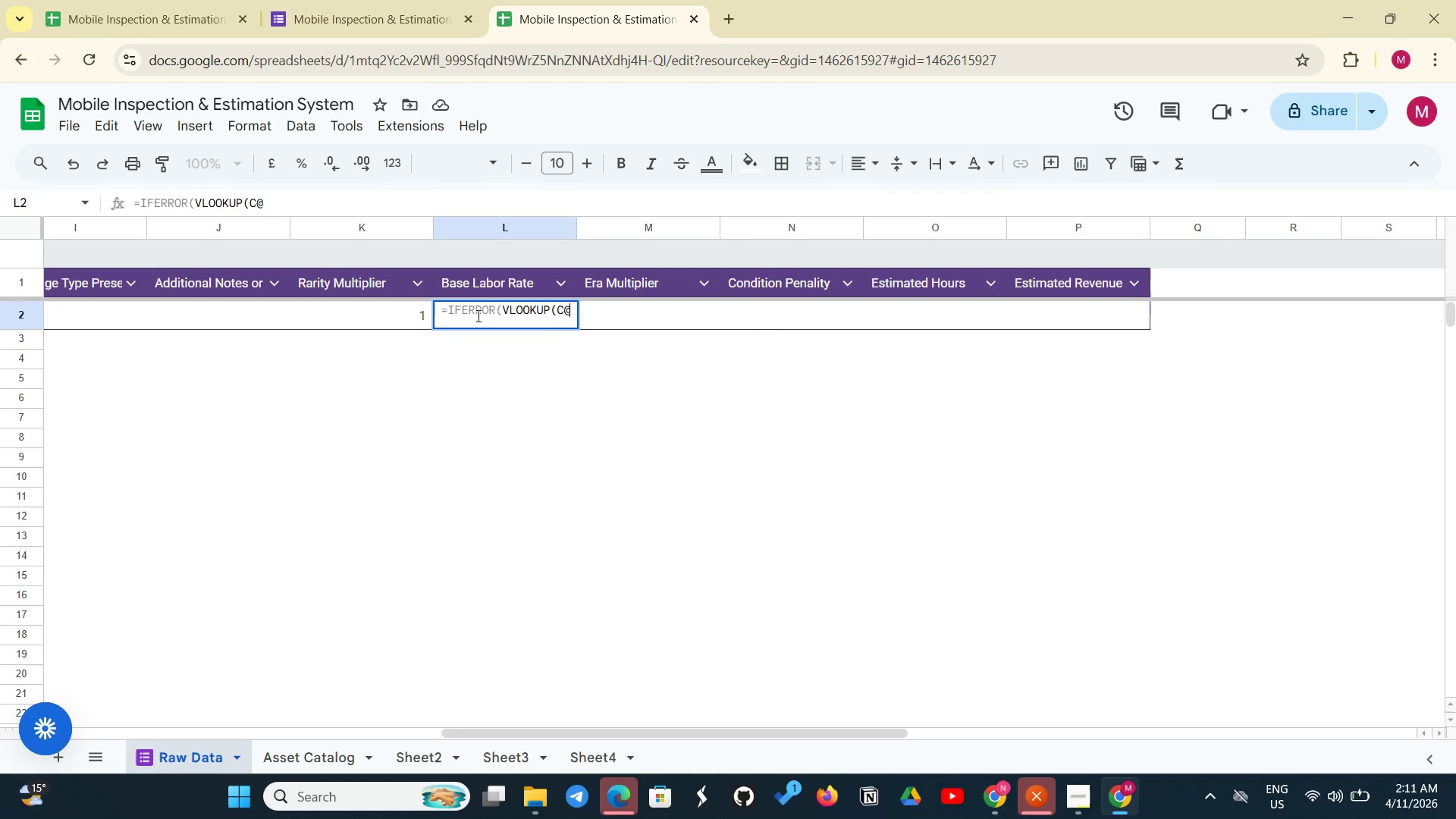 
key(Backspace)
 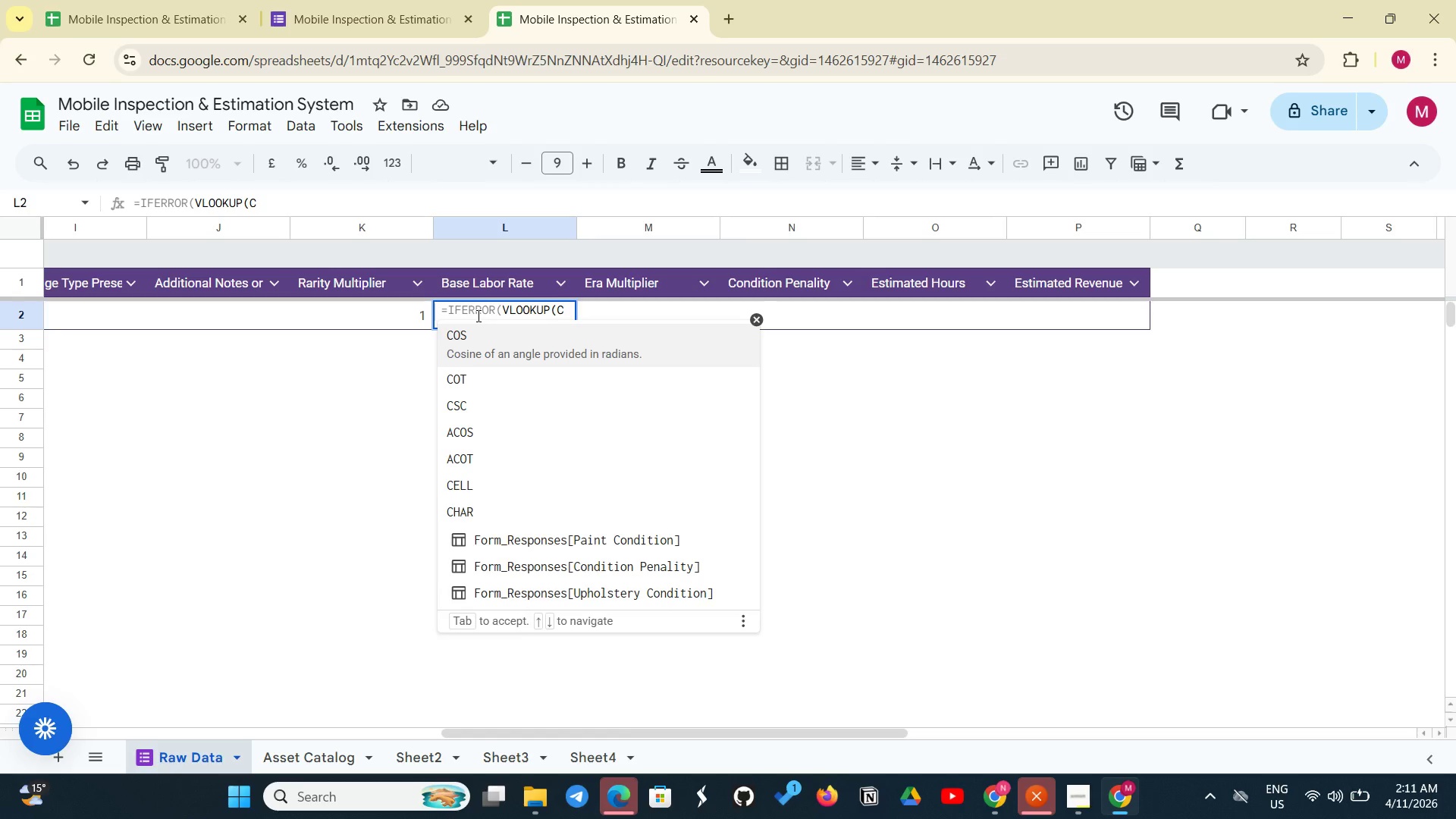 
key(2)
 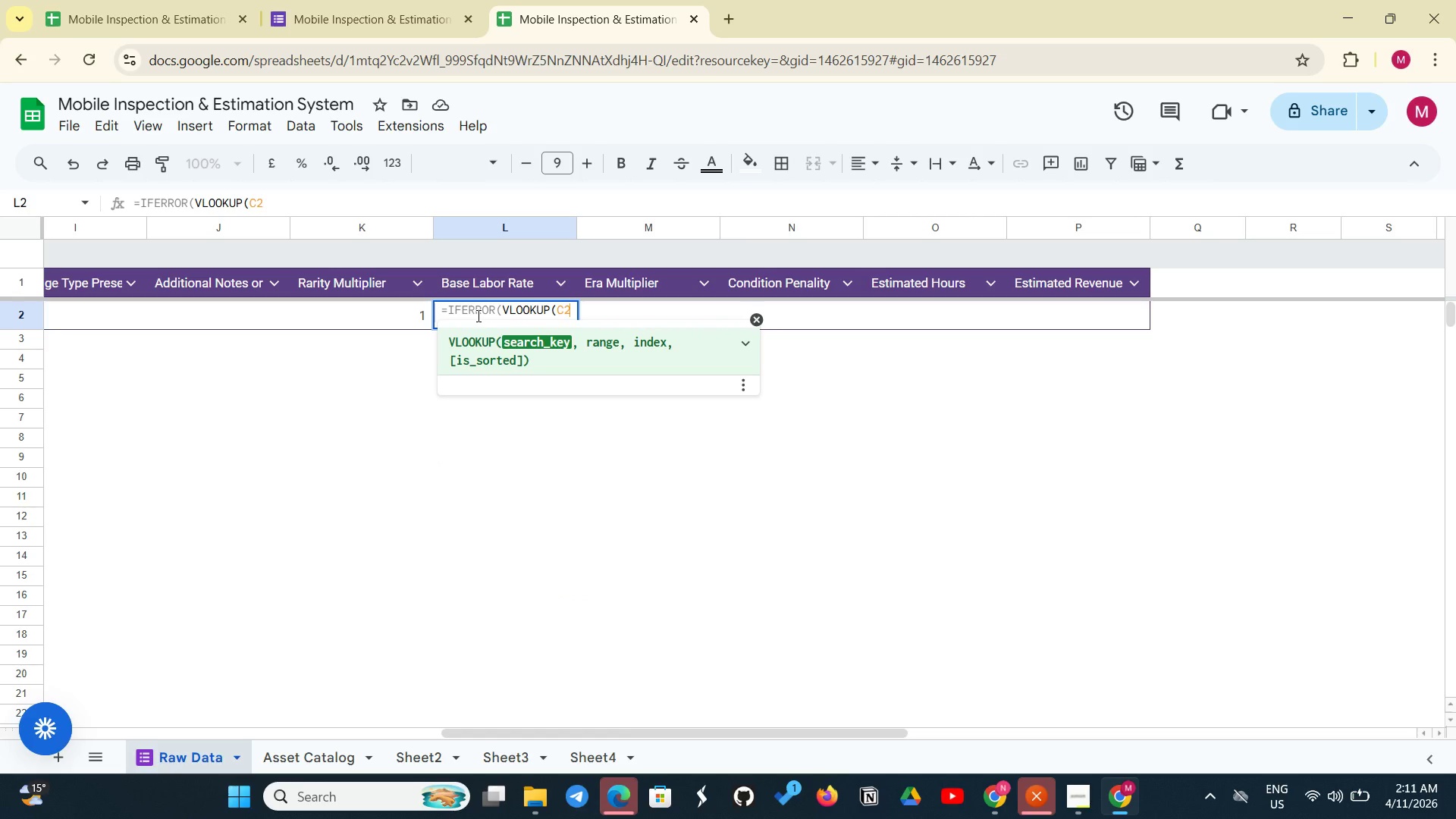 
key(Comma)
 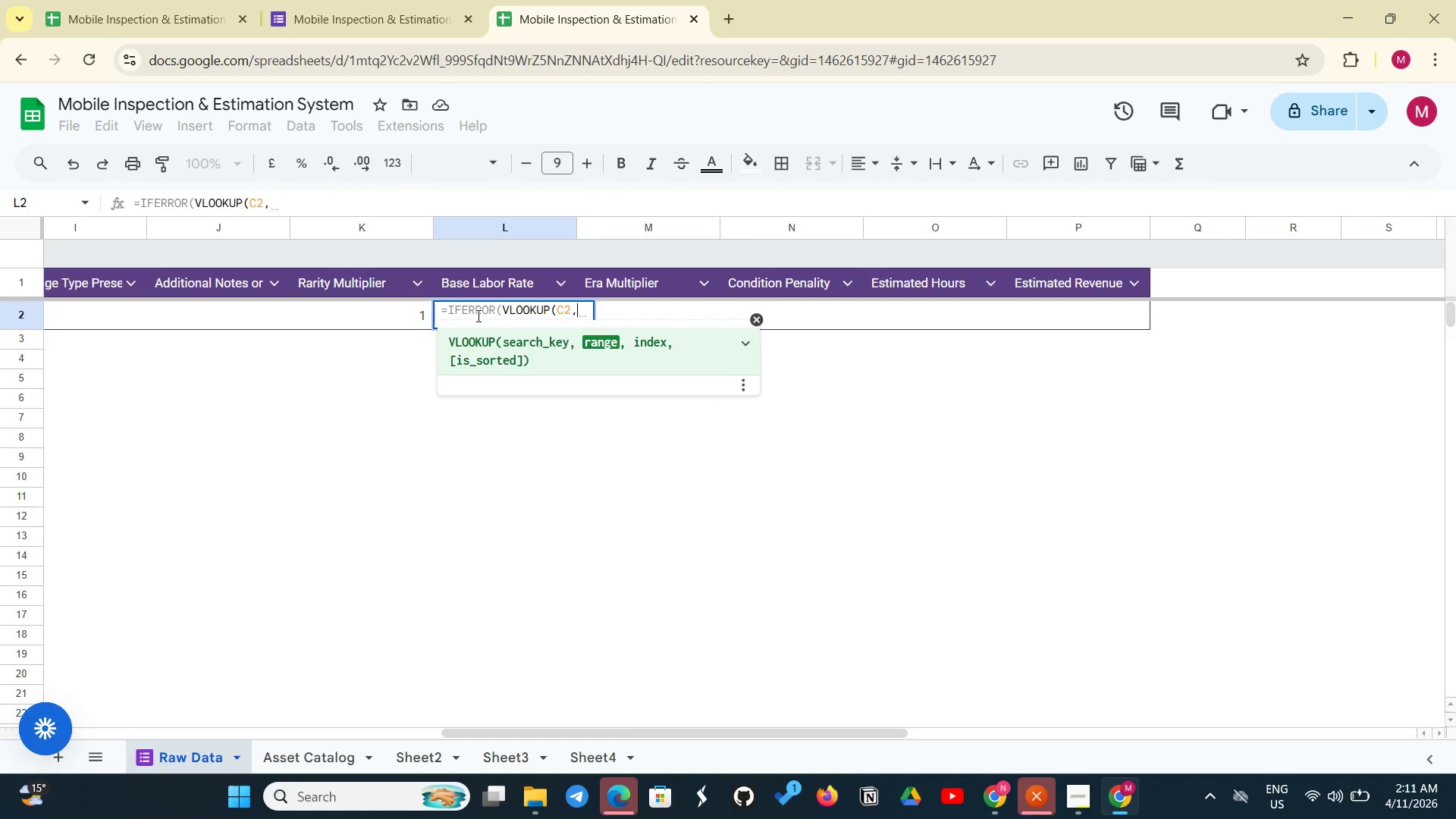 
wait(37.83)
 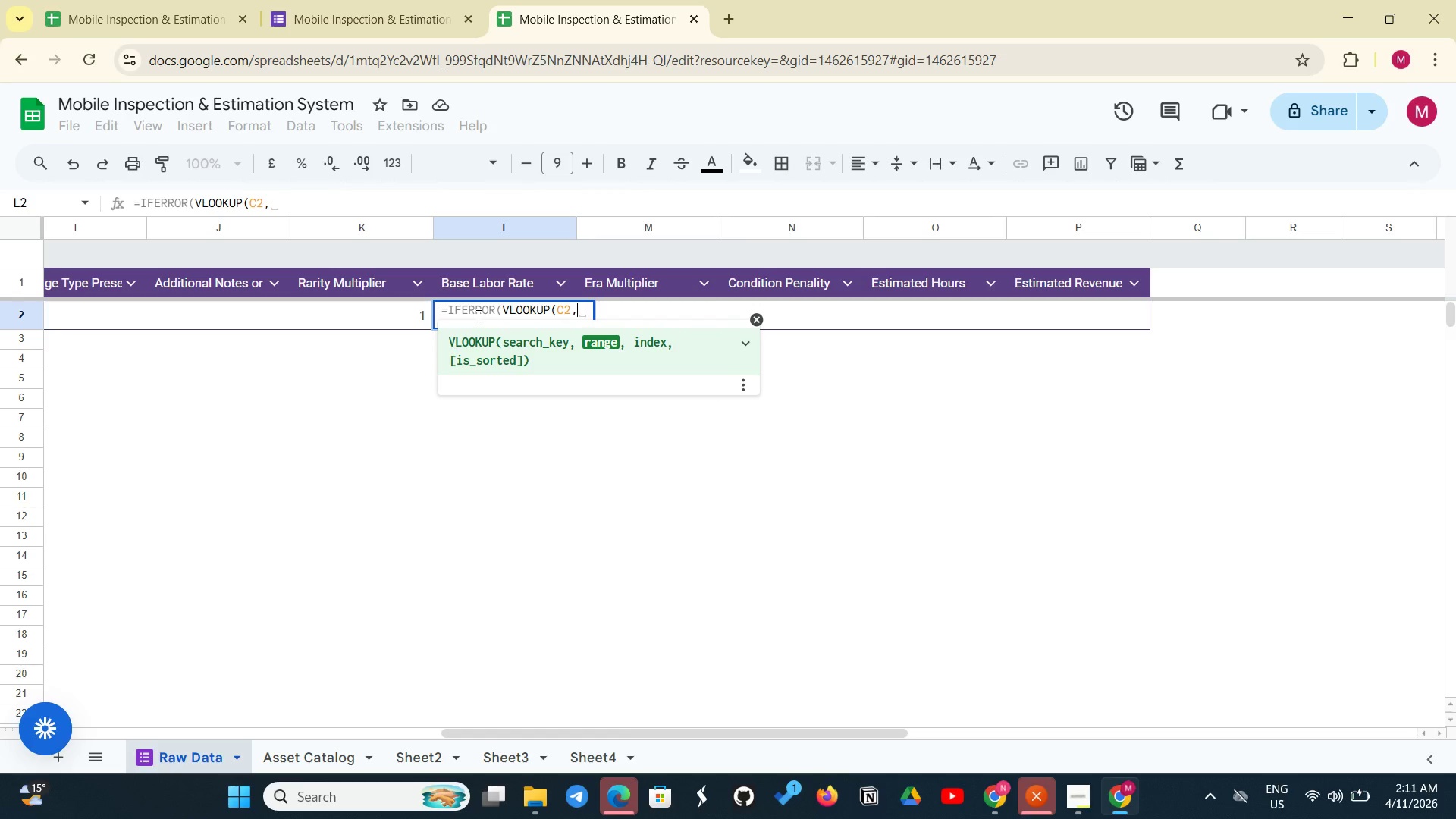 
key(Space)
 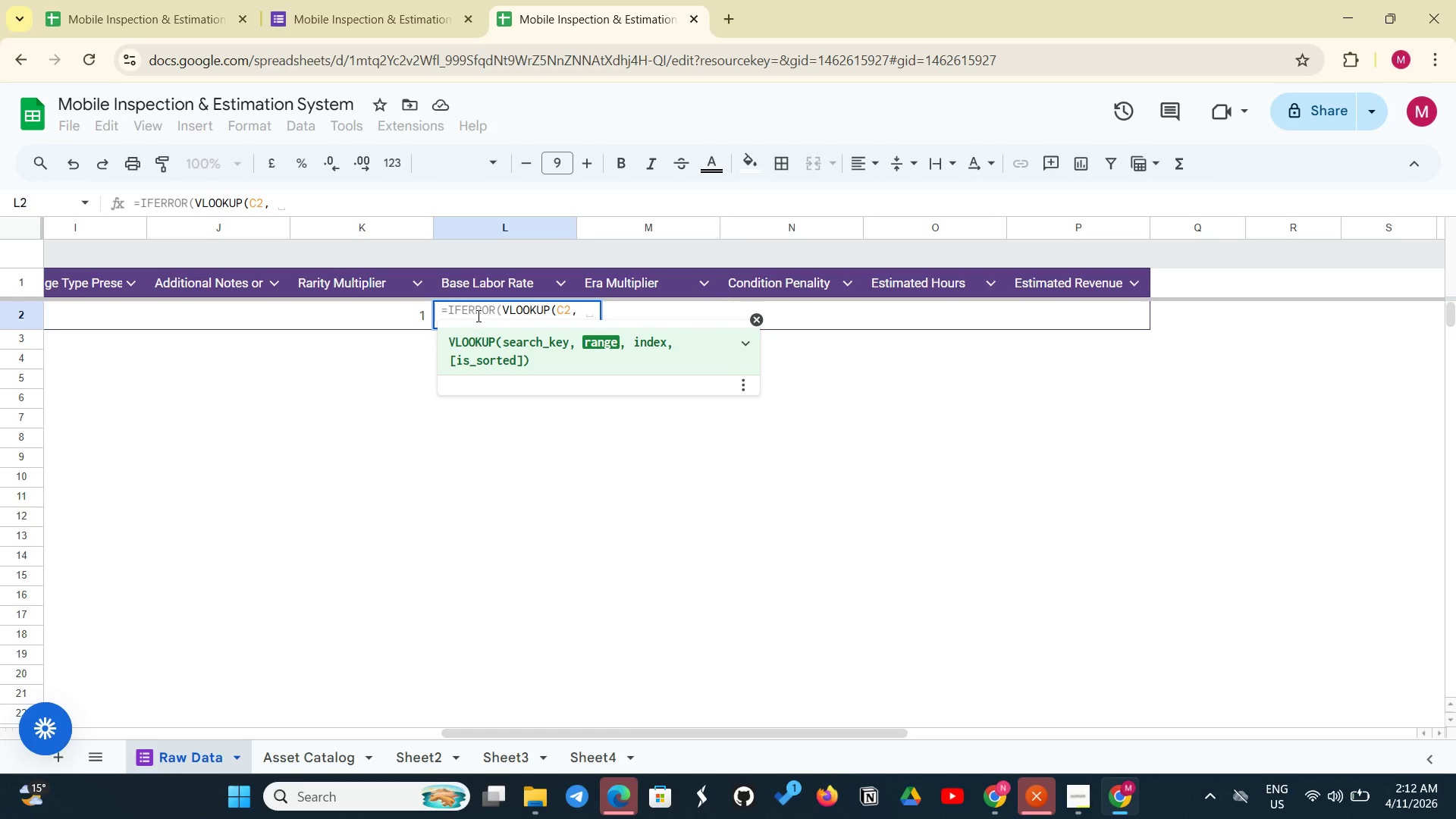 
key(Shift+Quote)
 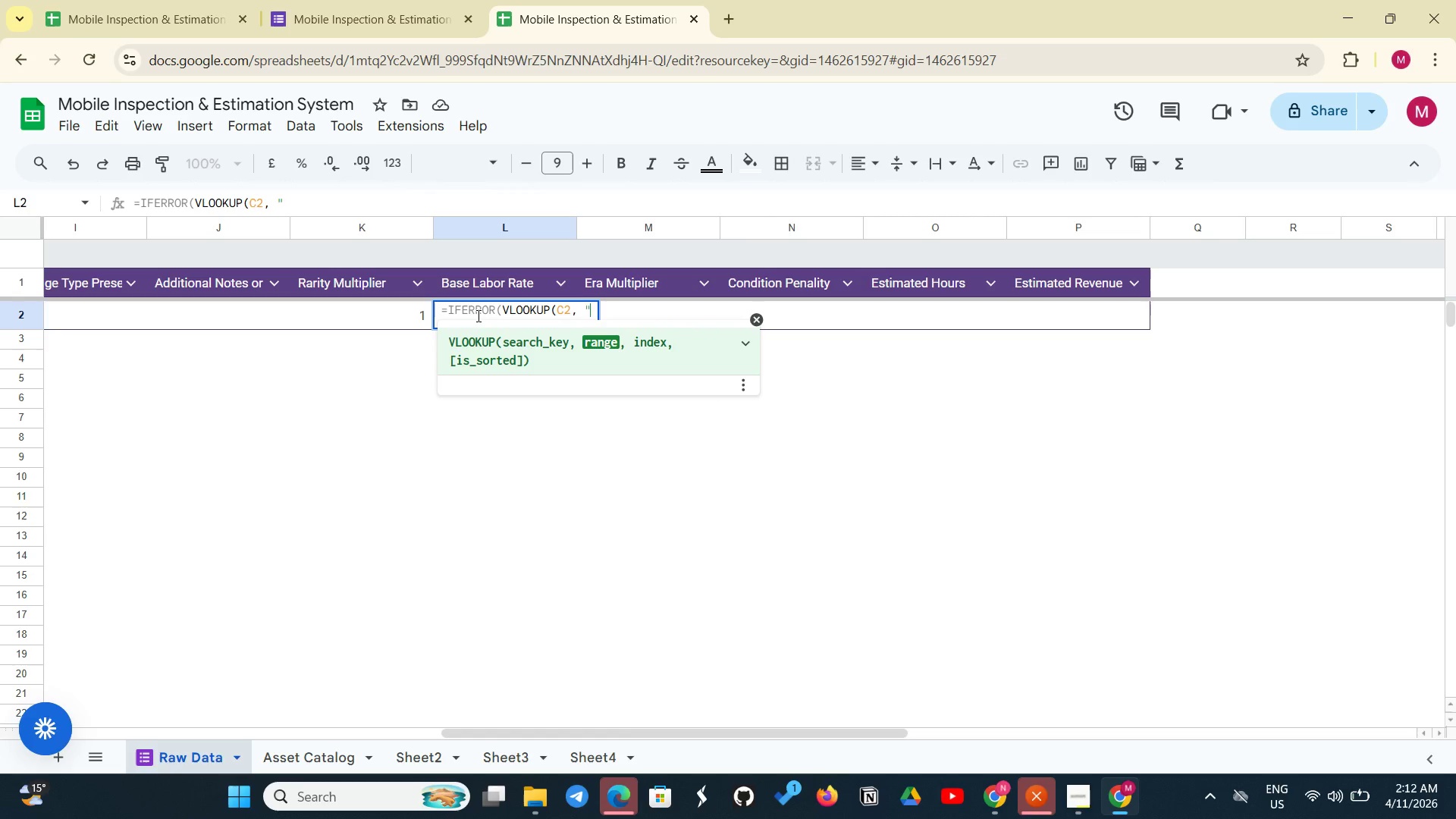 
key(Shift+A)
 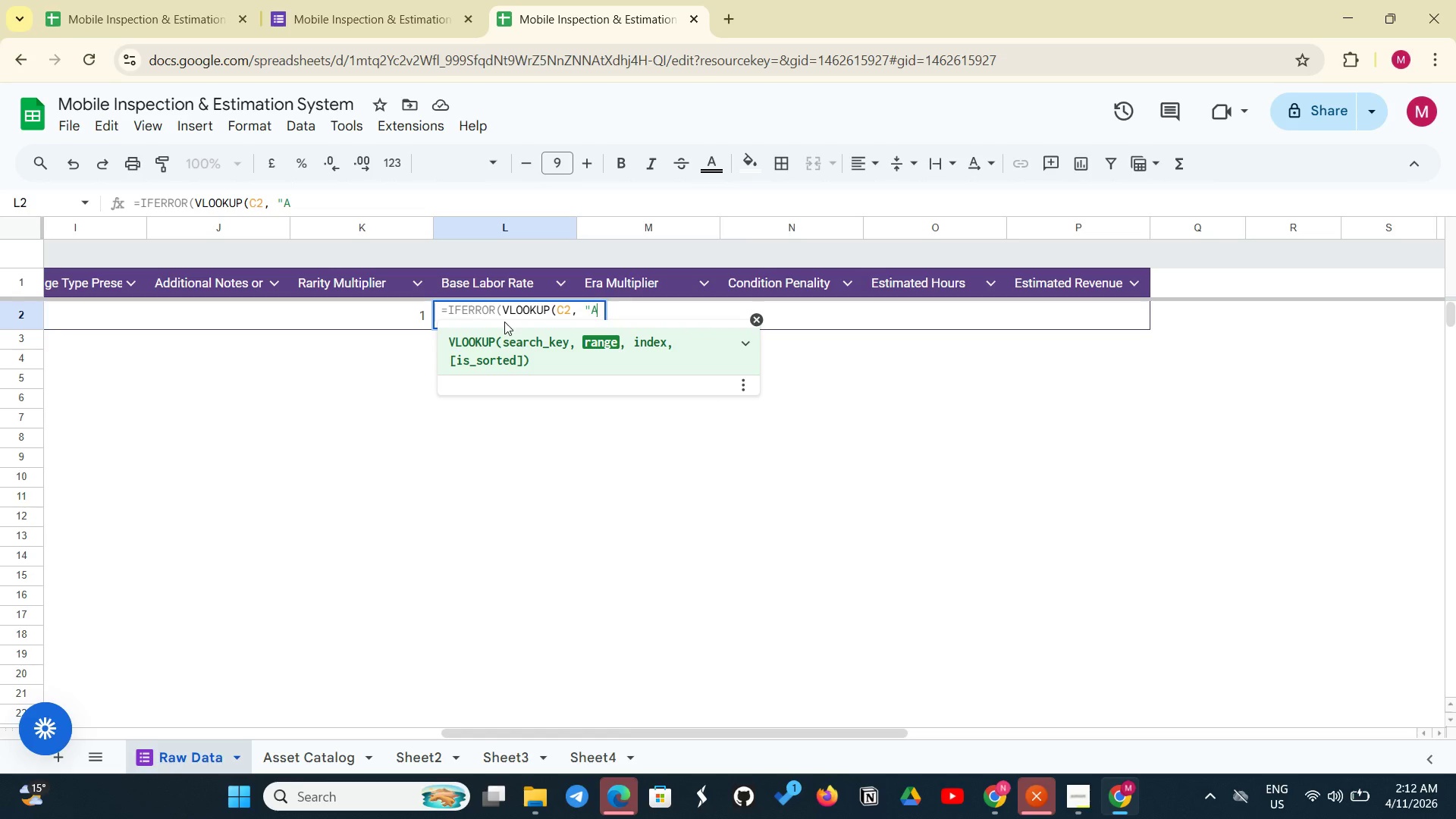 
key(Backspace)
key(Backspace)
type('Asset CA)
 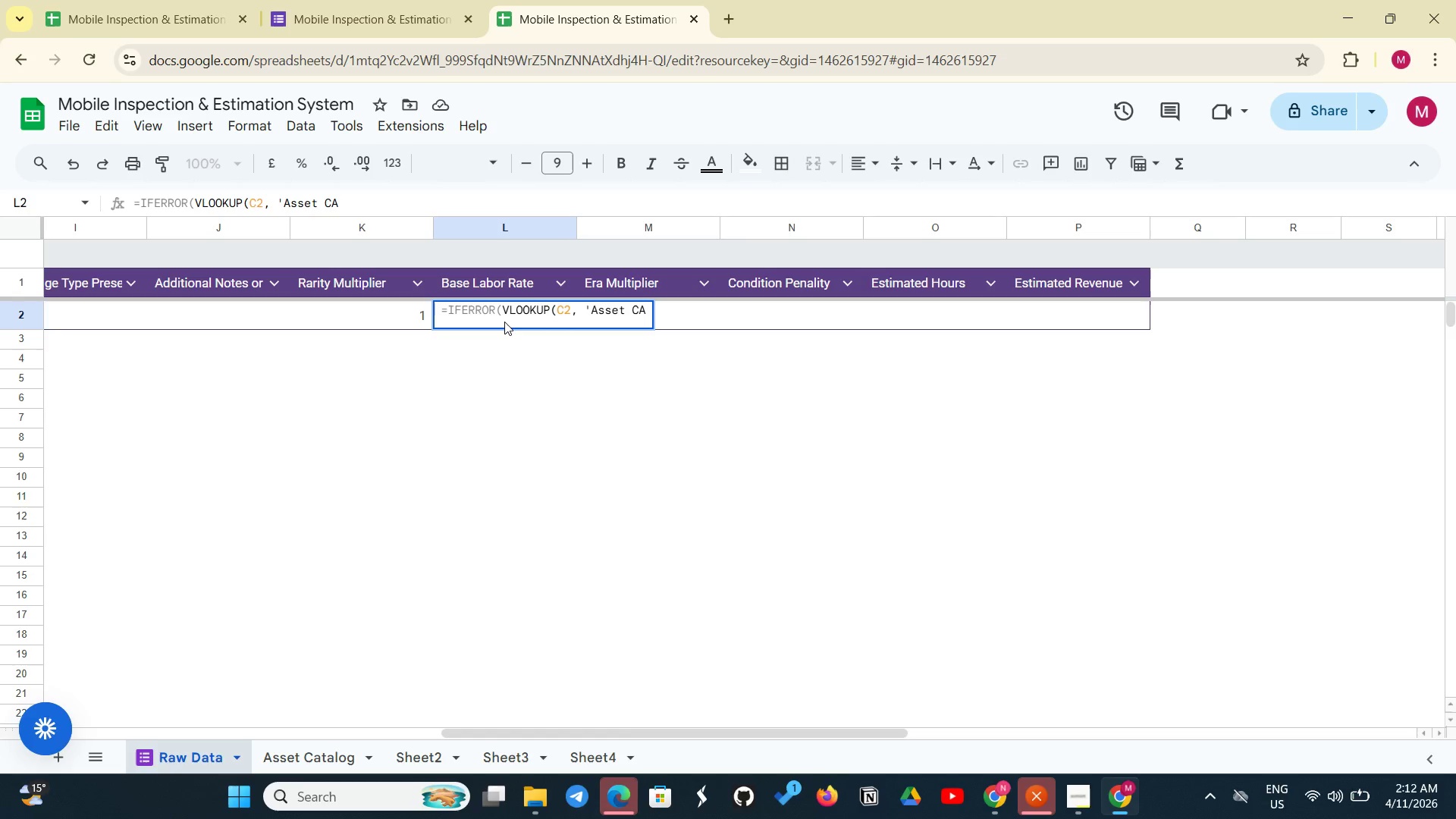 
left_click([504, 322])
 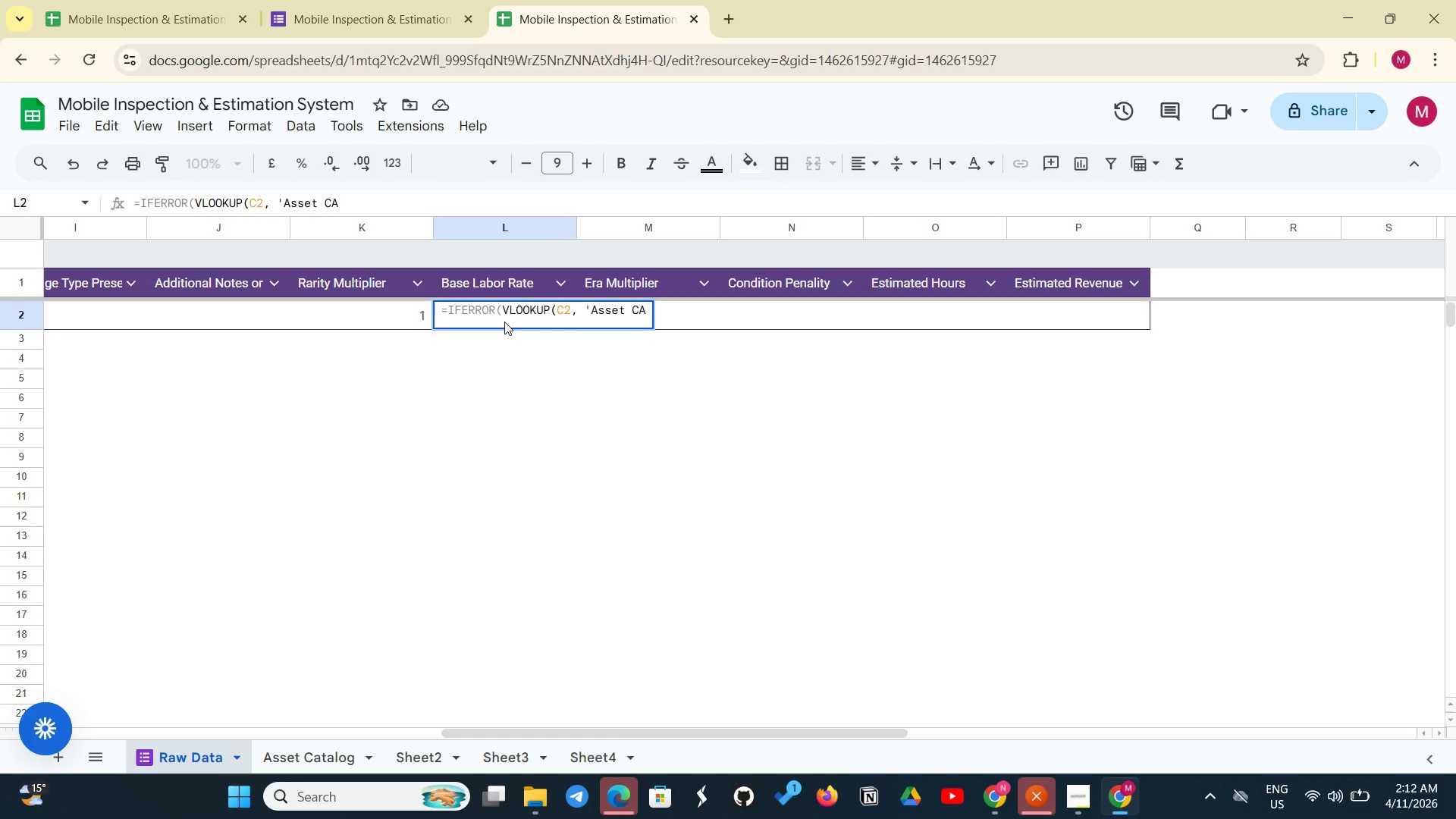 
key(Backspace)
 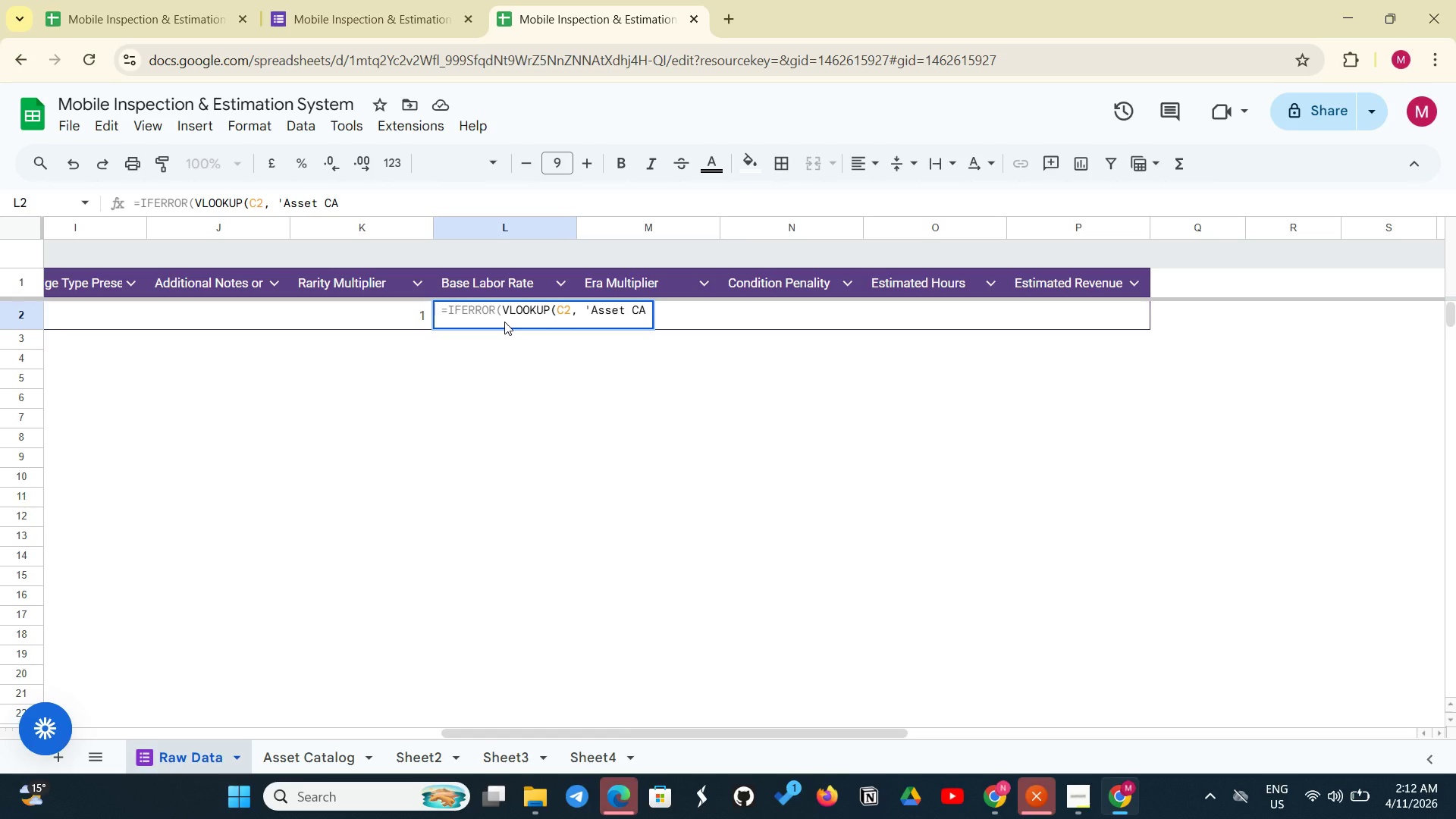 
key(Backspace)
 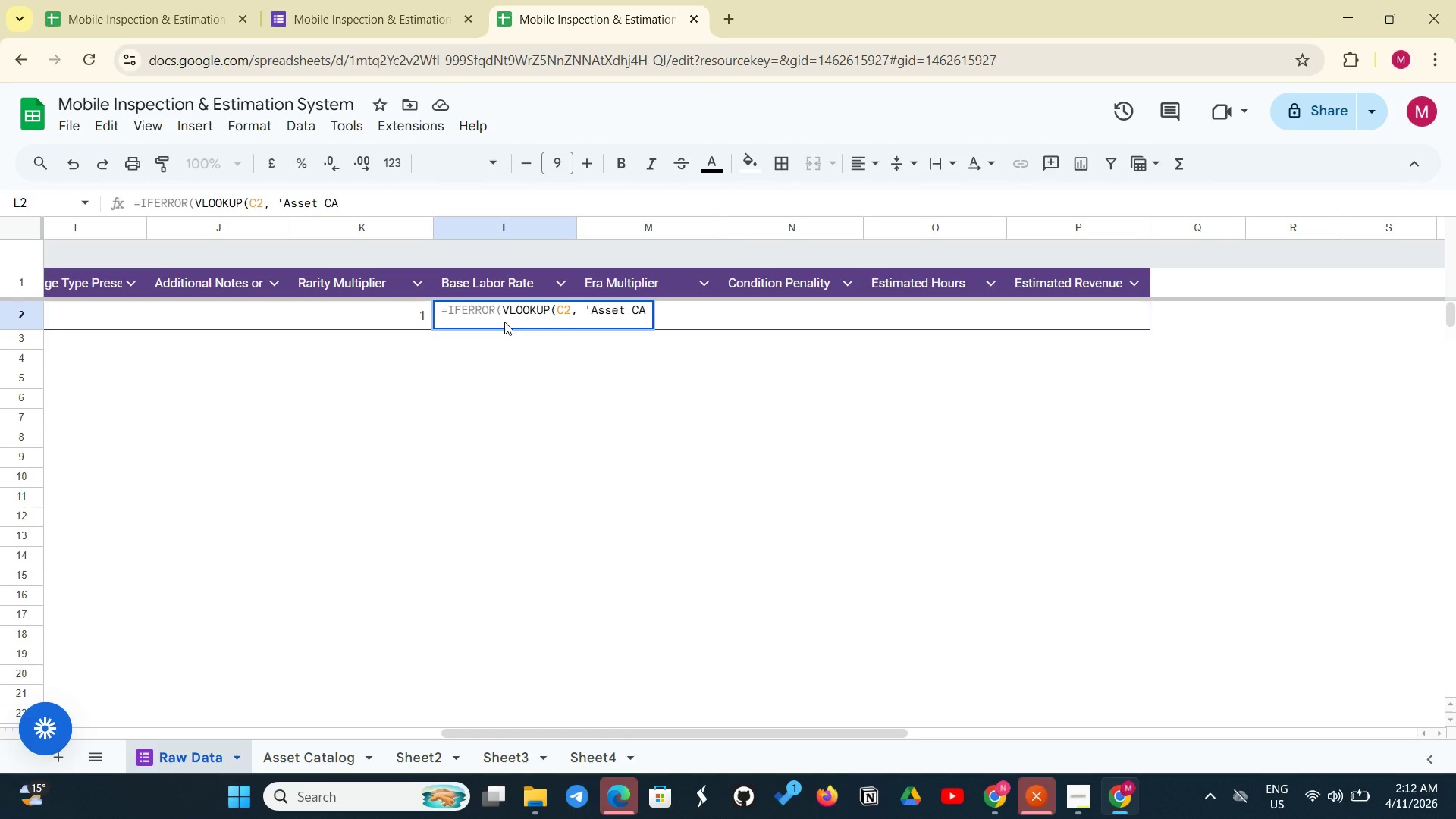 
key(Backspace)
 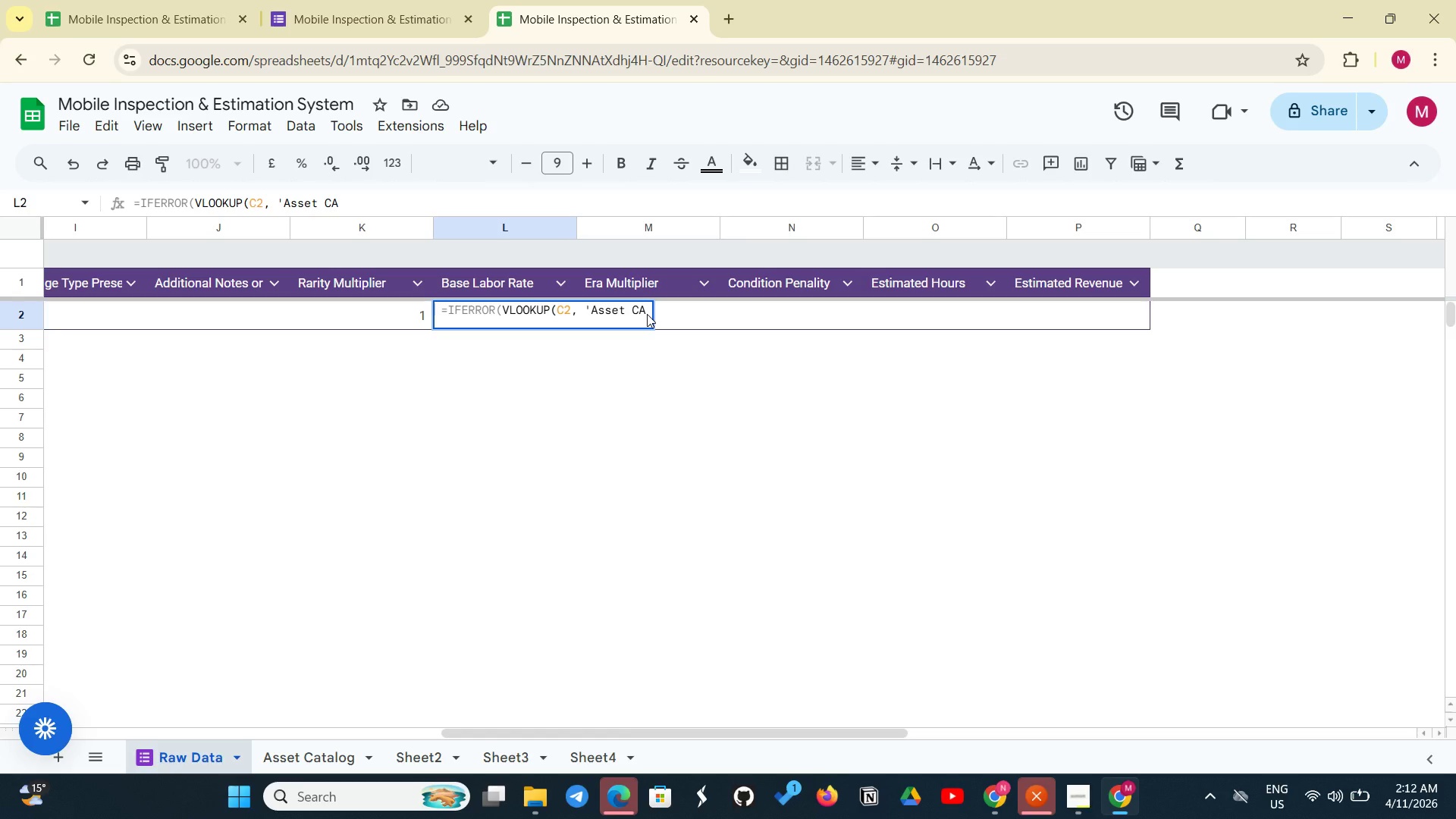 
left_click([647, 314])
 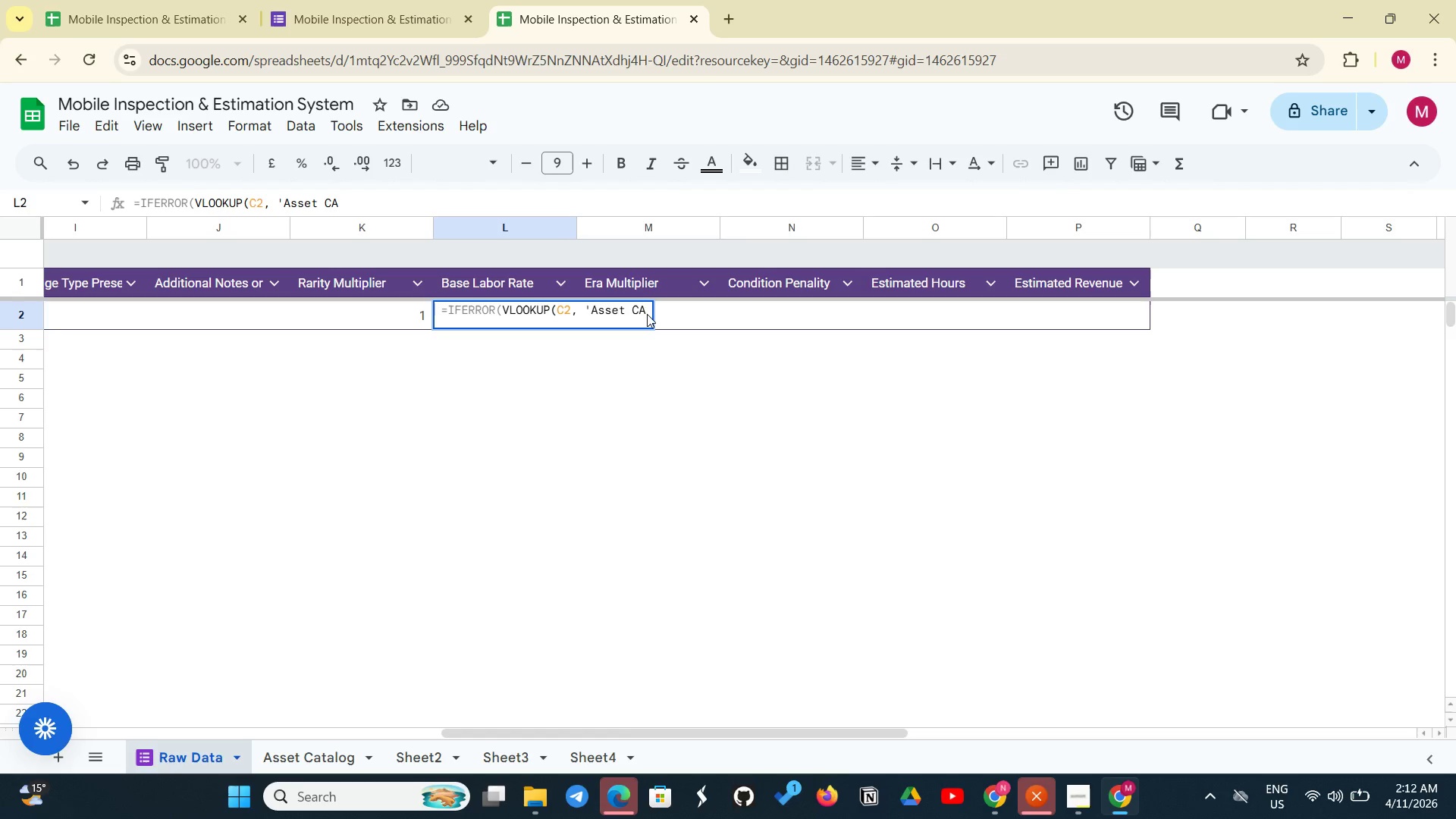 
left_click_drag(start_coordinate=[647, 314], to_coordinate=[642, 308])
 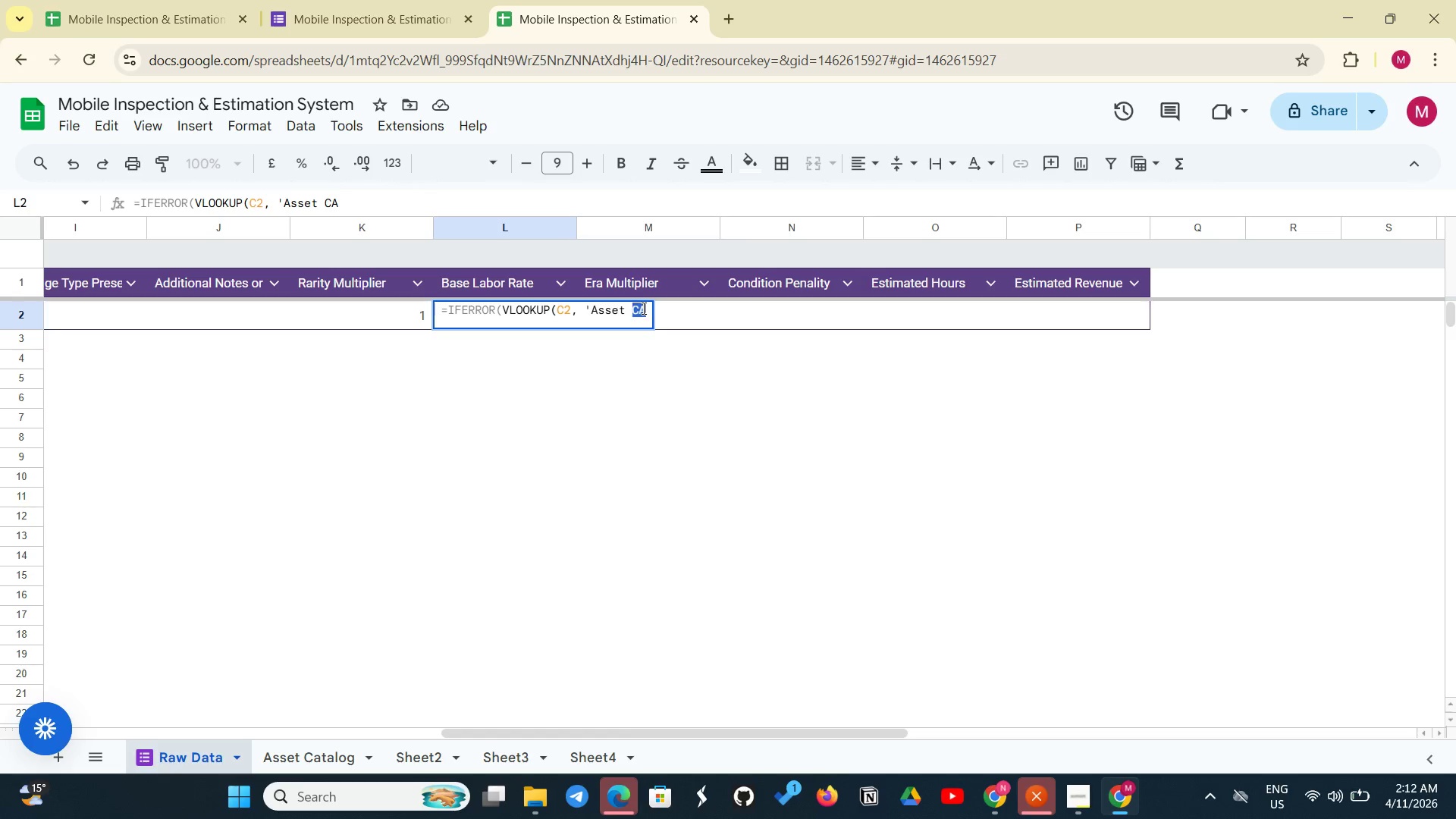 
double_click([642, 308])
 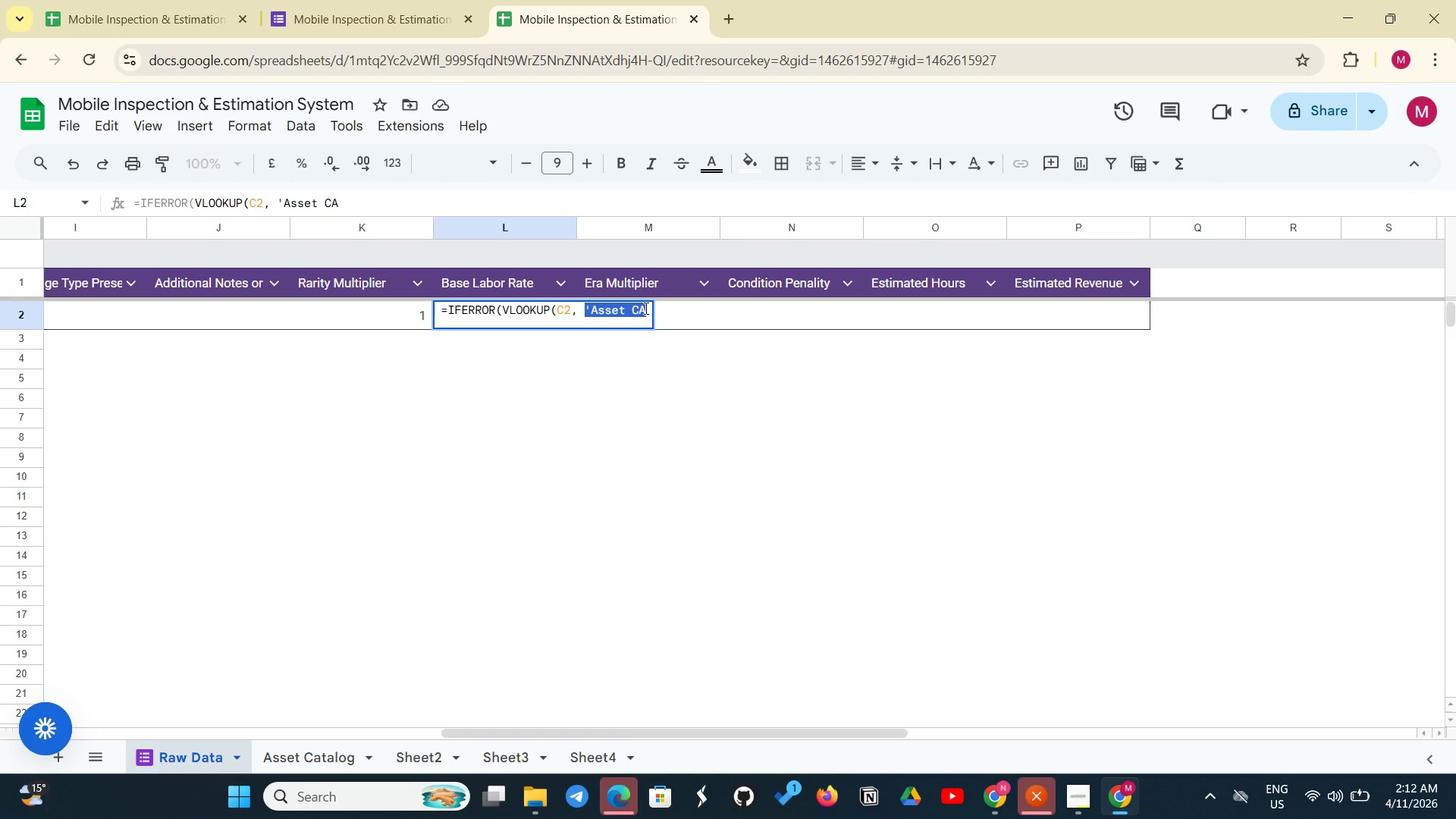 
left_click([645, 308])
 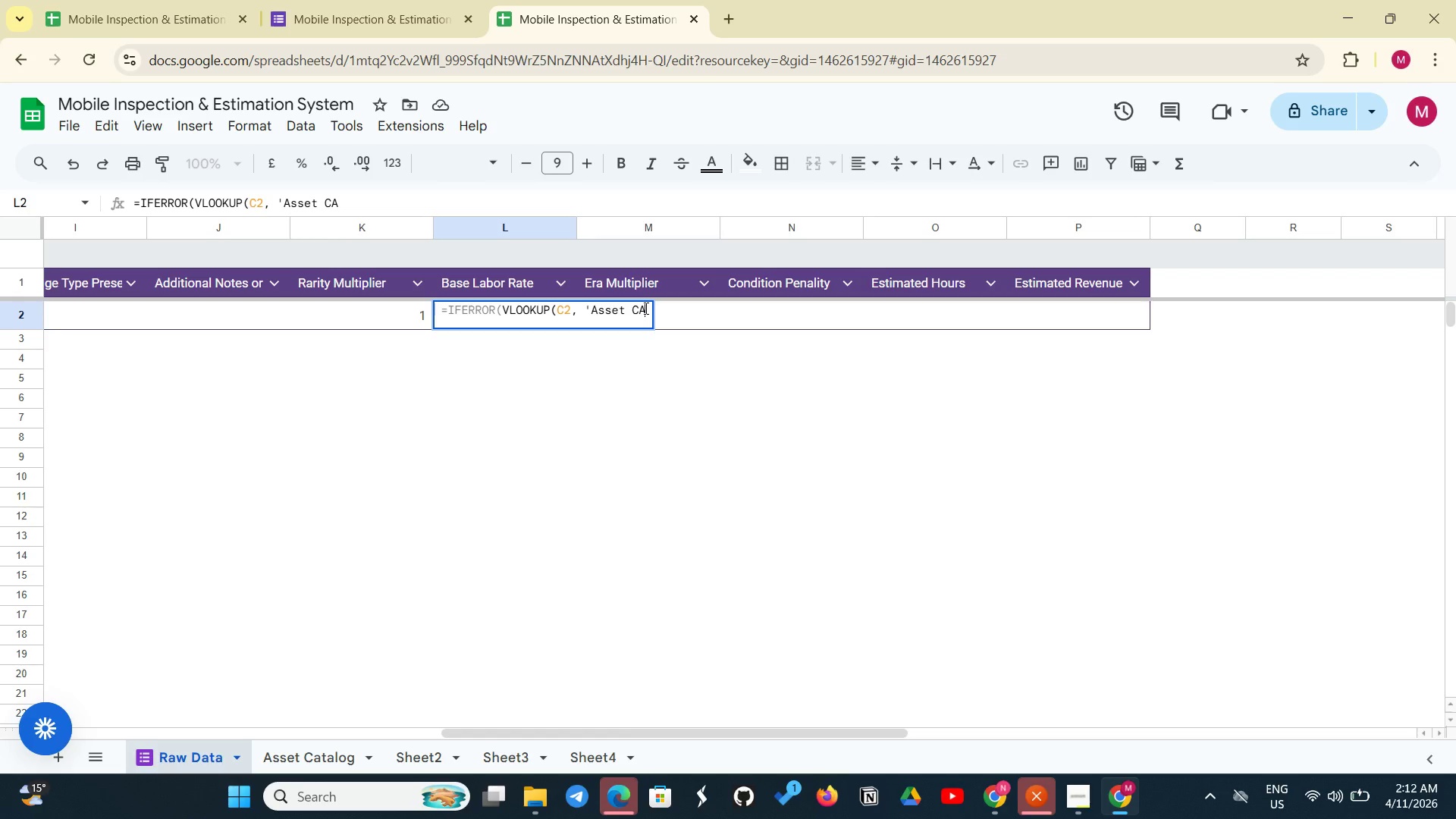 
left_click([645, 308])
 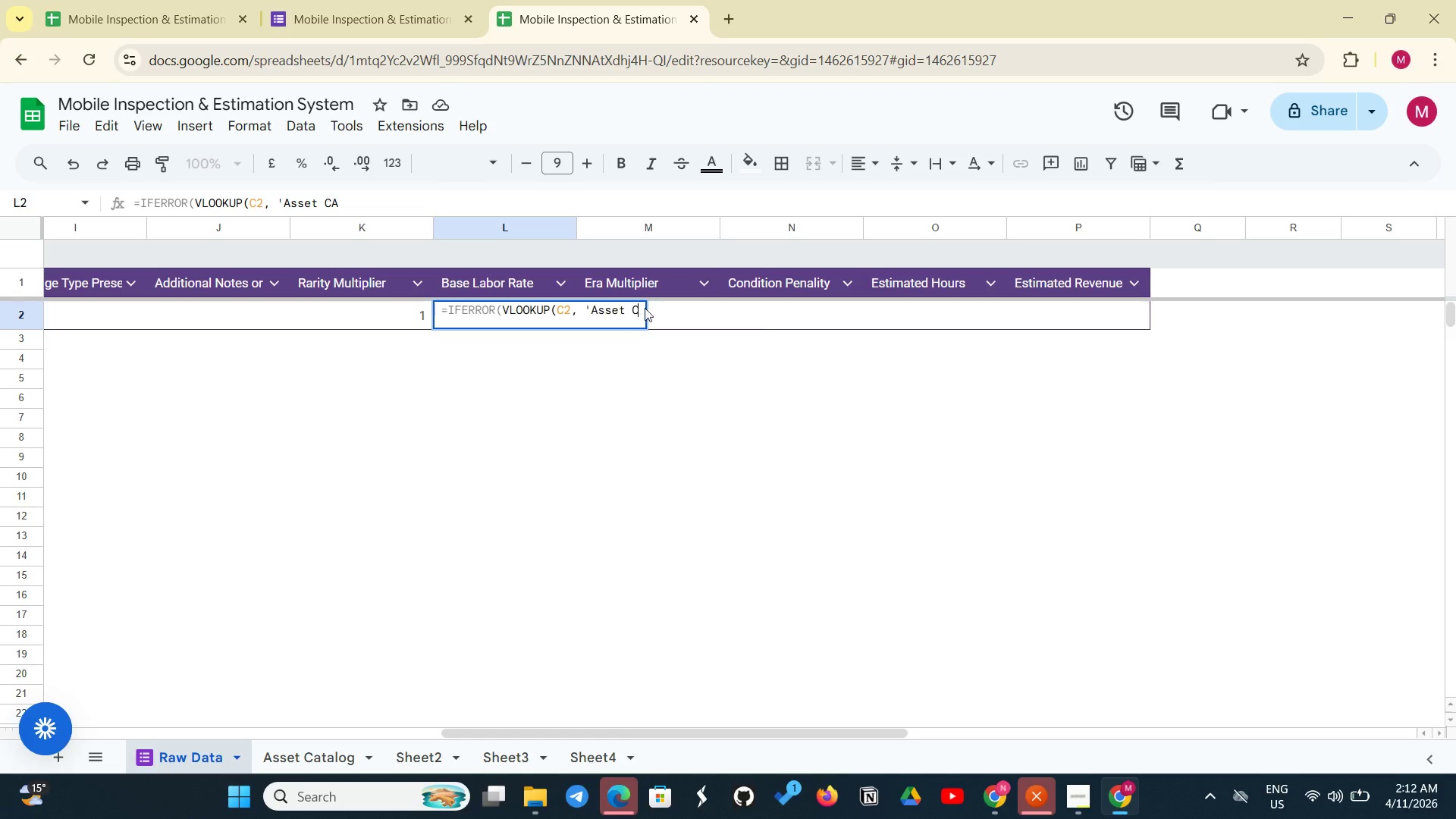 
key(Backspace)
type(atalog)
 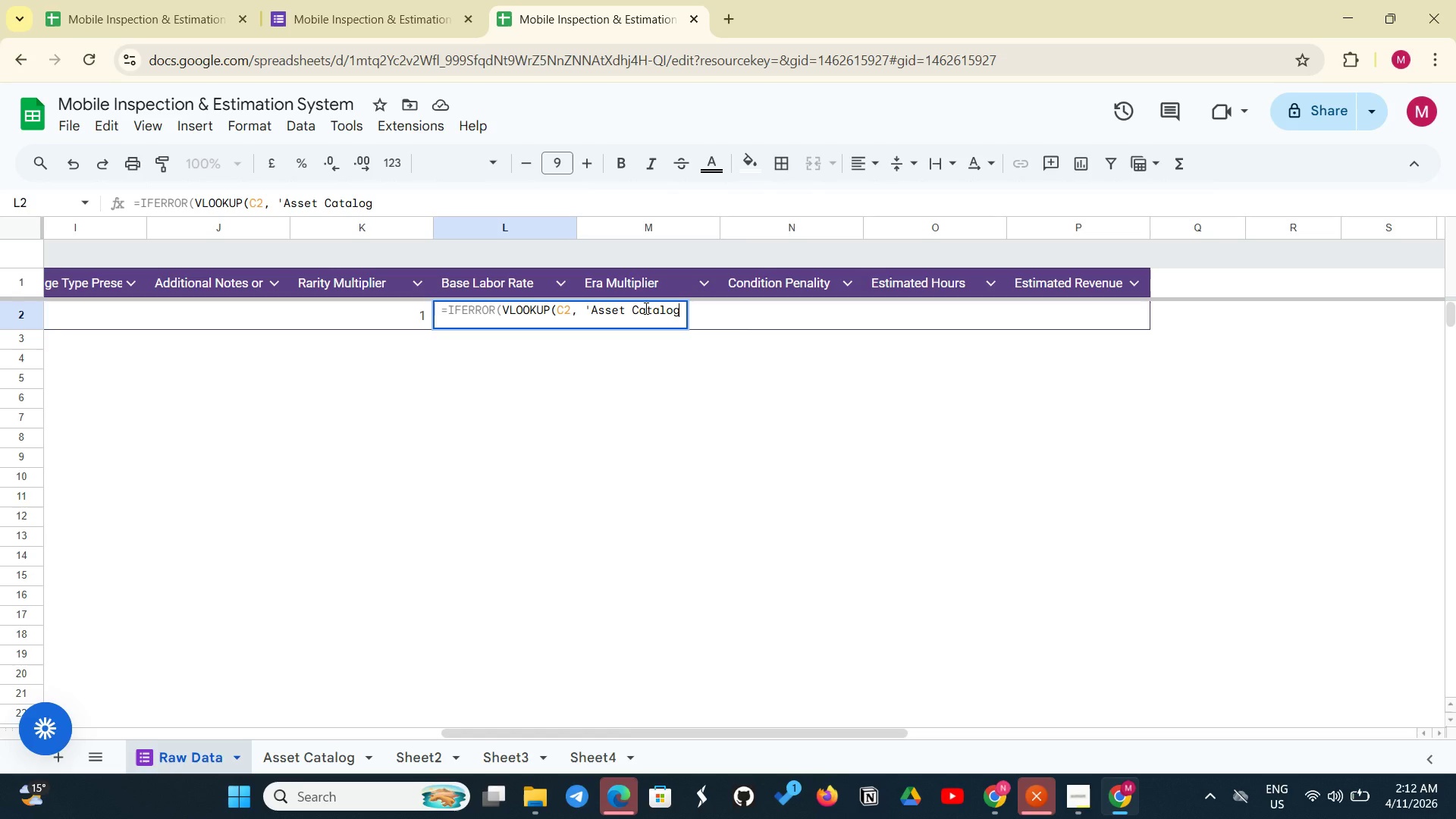 
wait(33.8)
 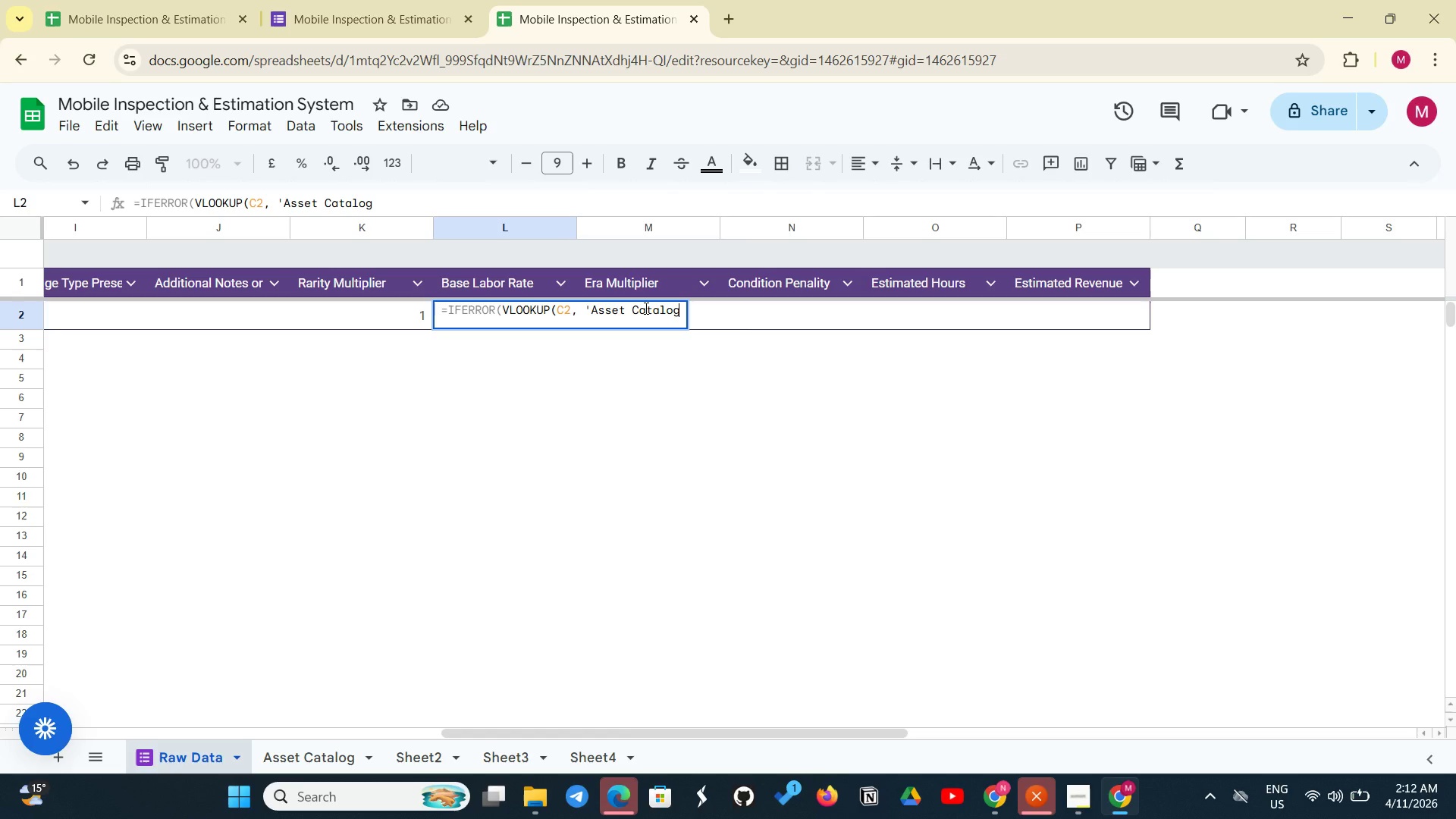 
type('!D)
 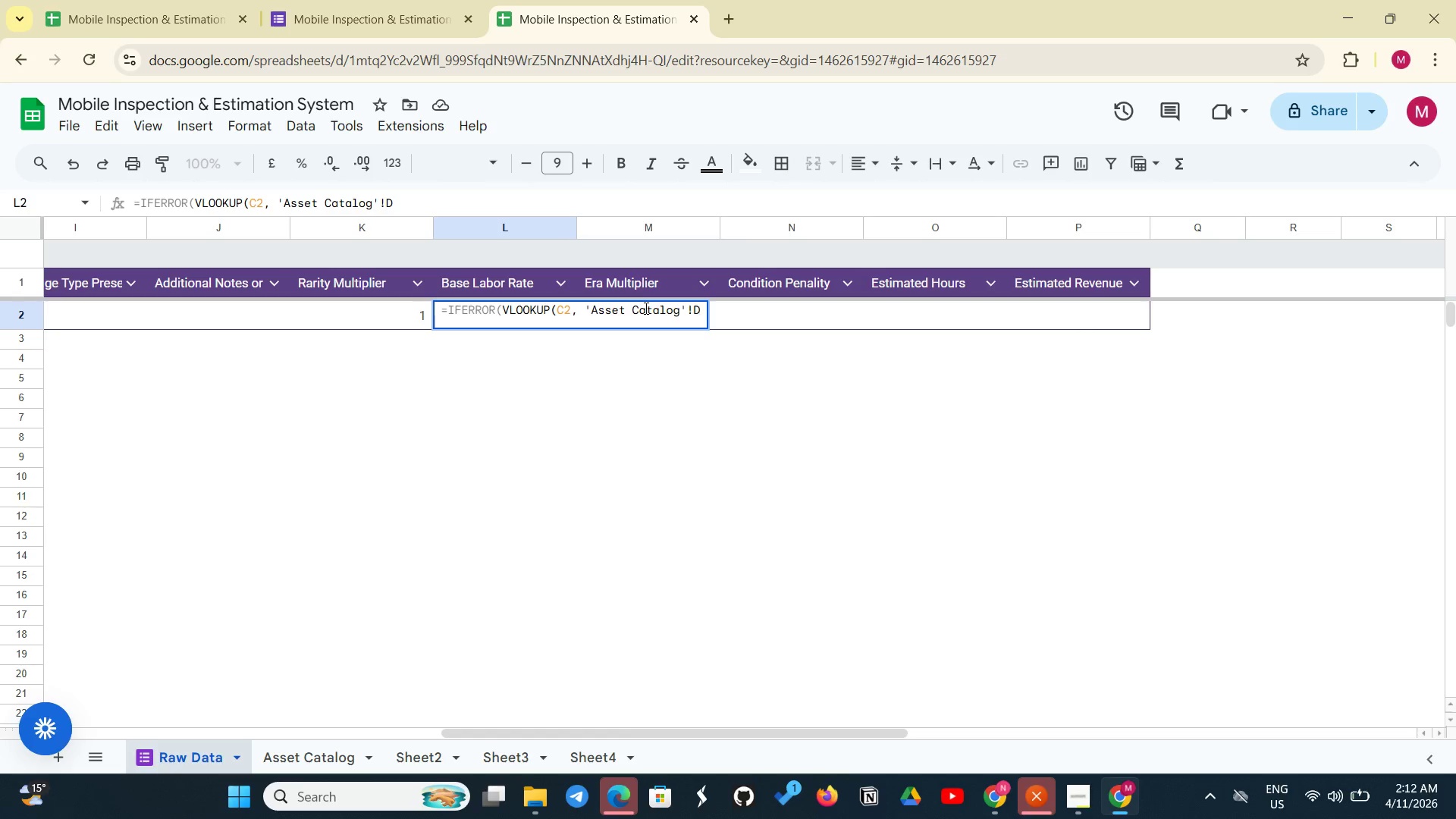 
wait(16.03)
 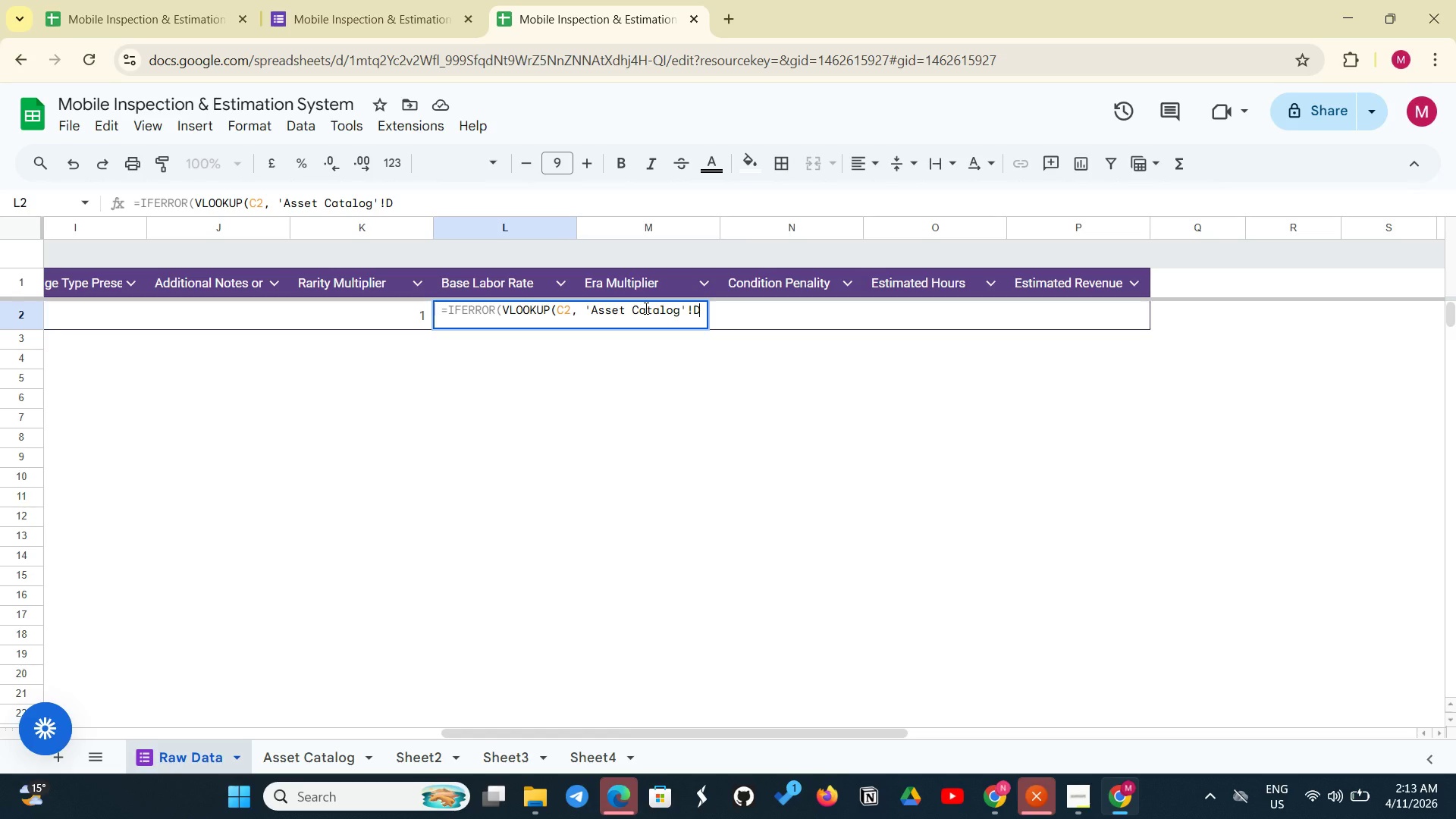 
key(Shift+Semicolon)
 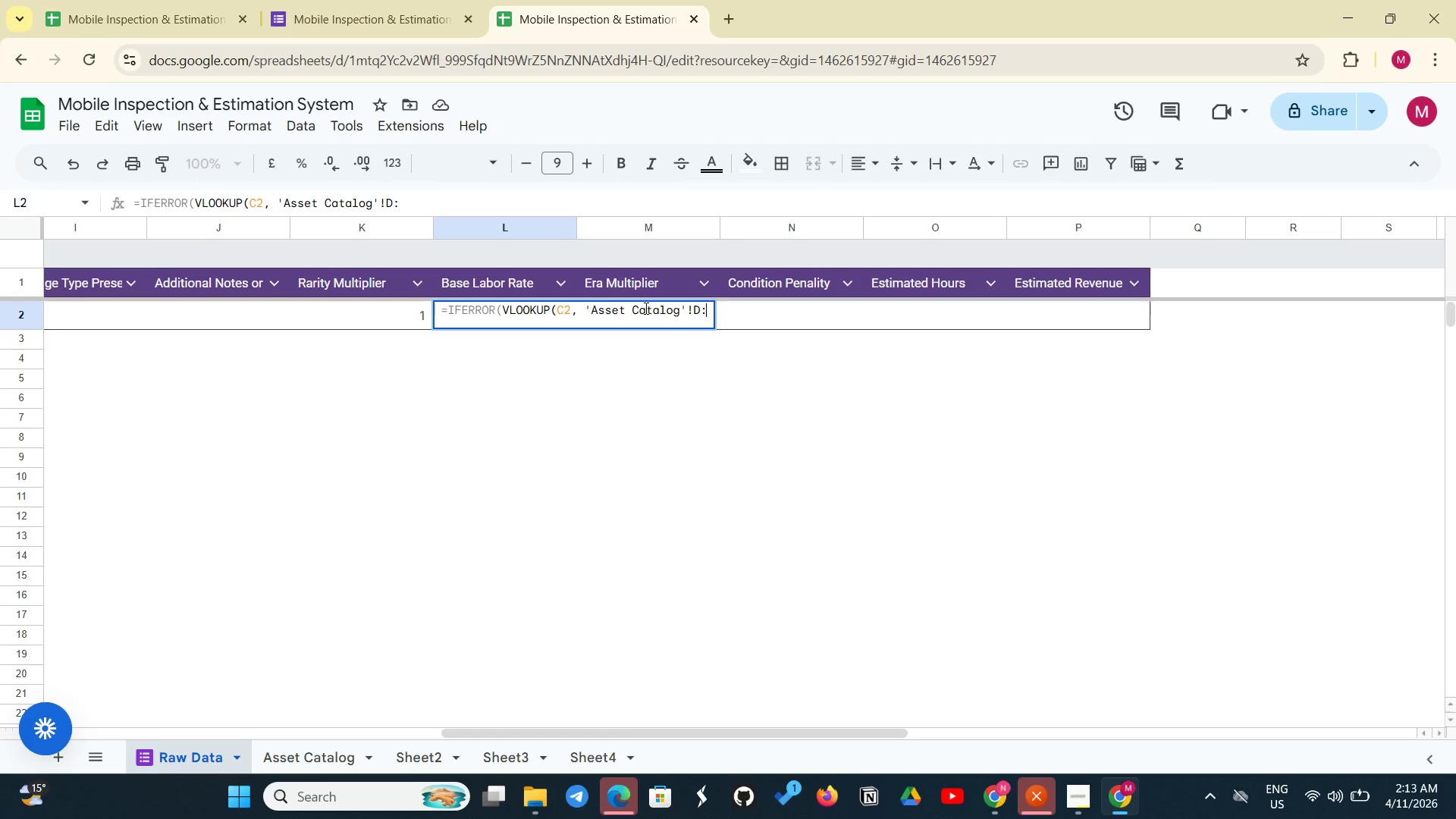 
type(G19, 4, FAlse)
key(Backspace)
type(E)
key(Backspace)
key(Backspace)
type(SR)
key(Backspace)
type(E)
 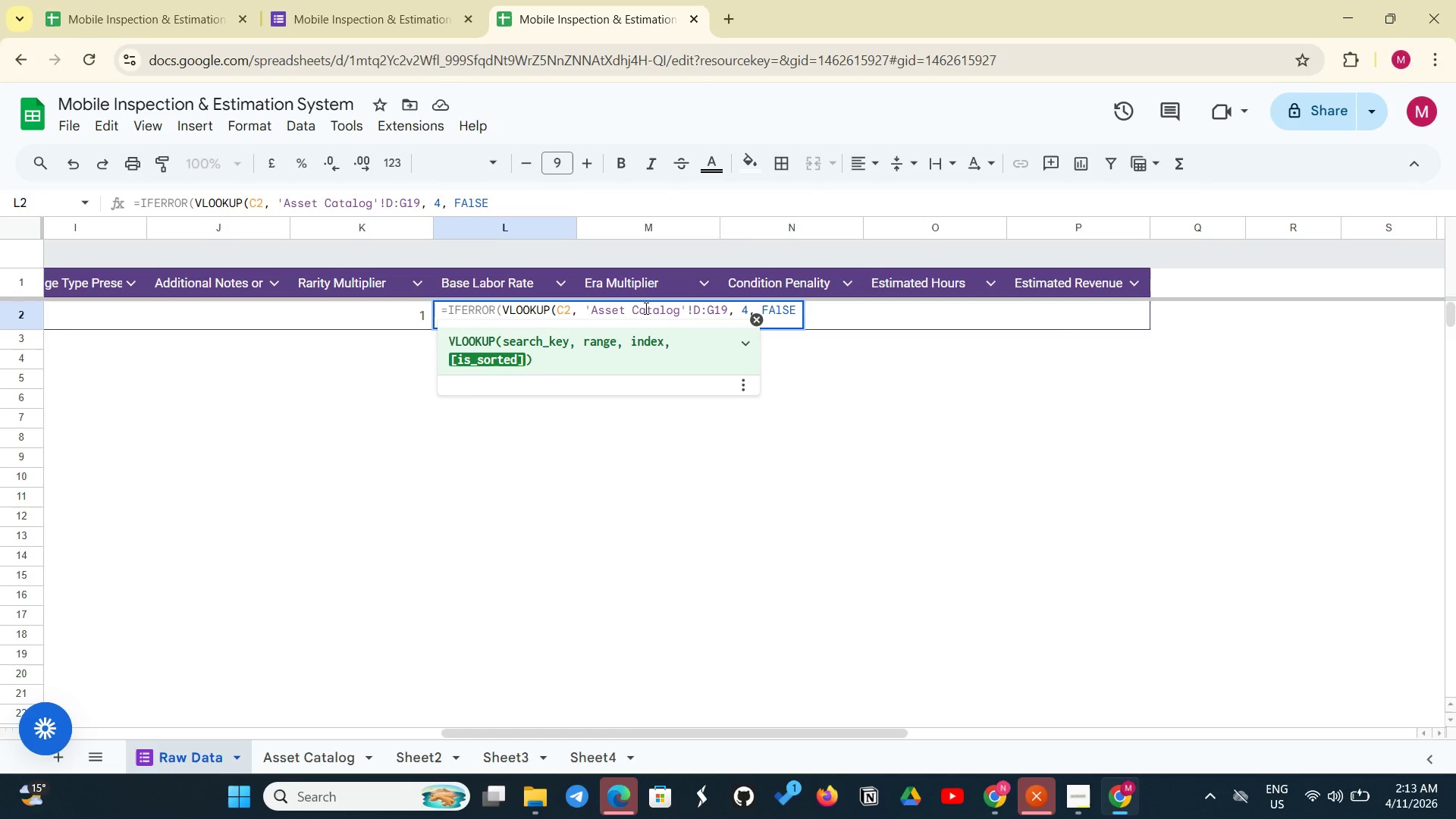 
wait(5.98)
 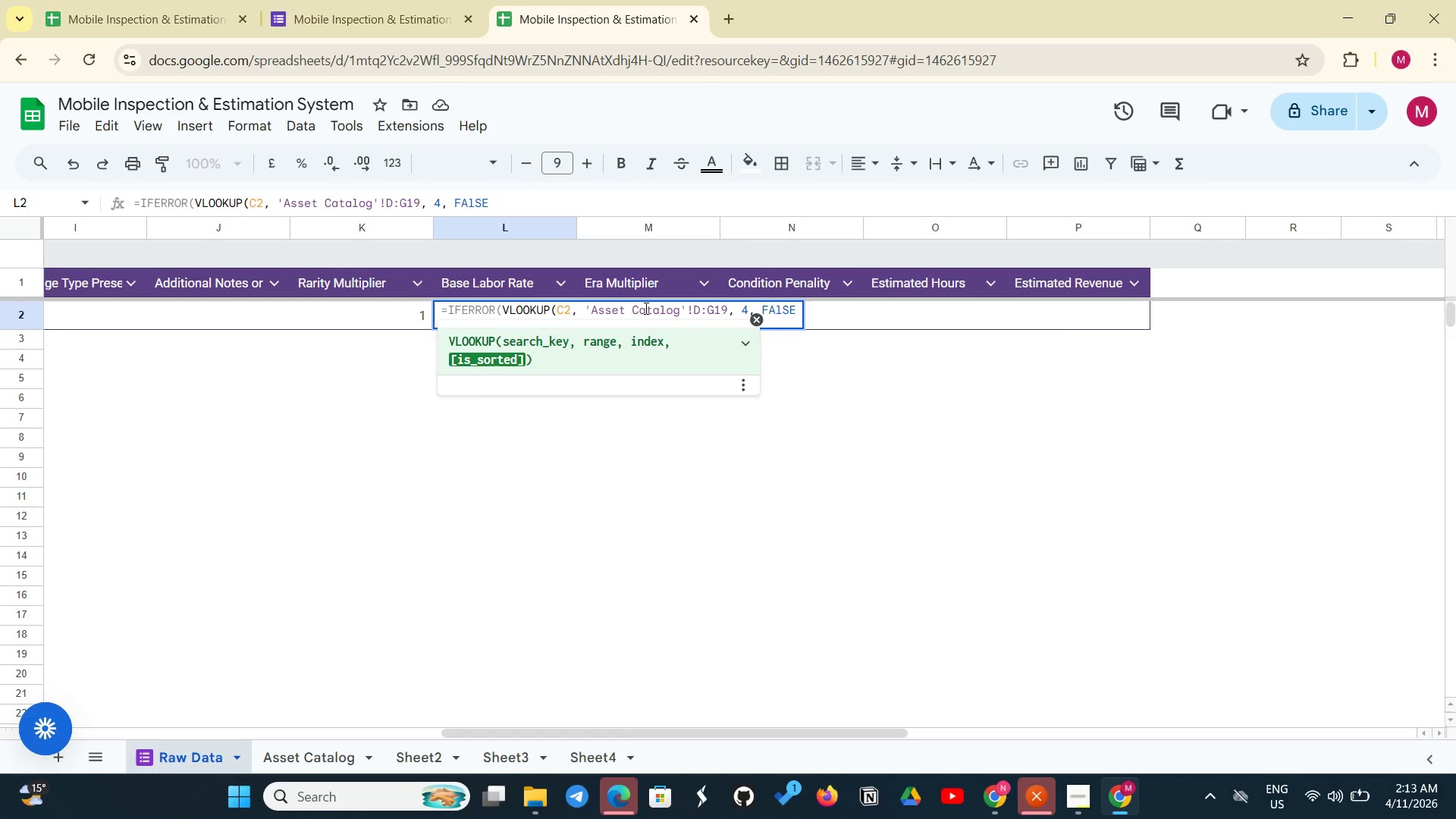 
type(), 100)
 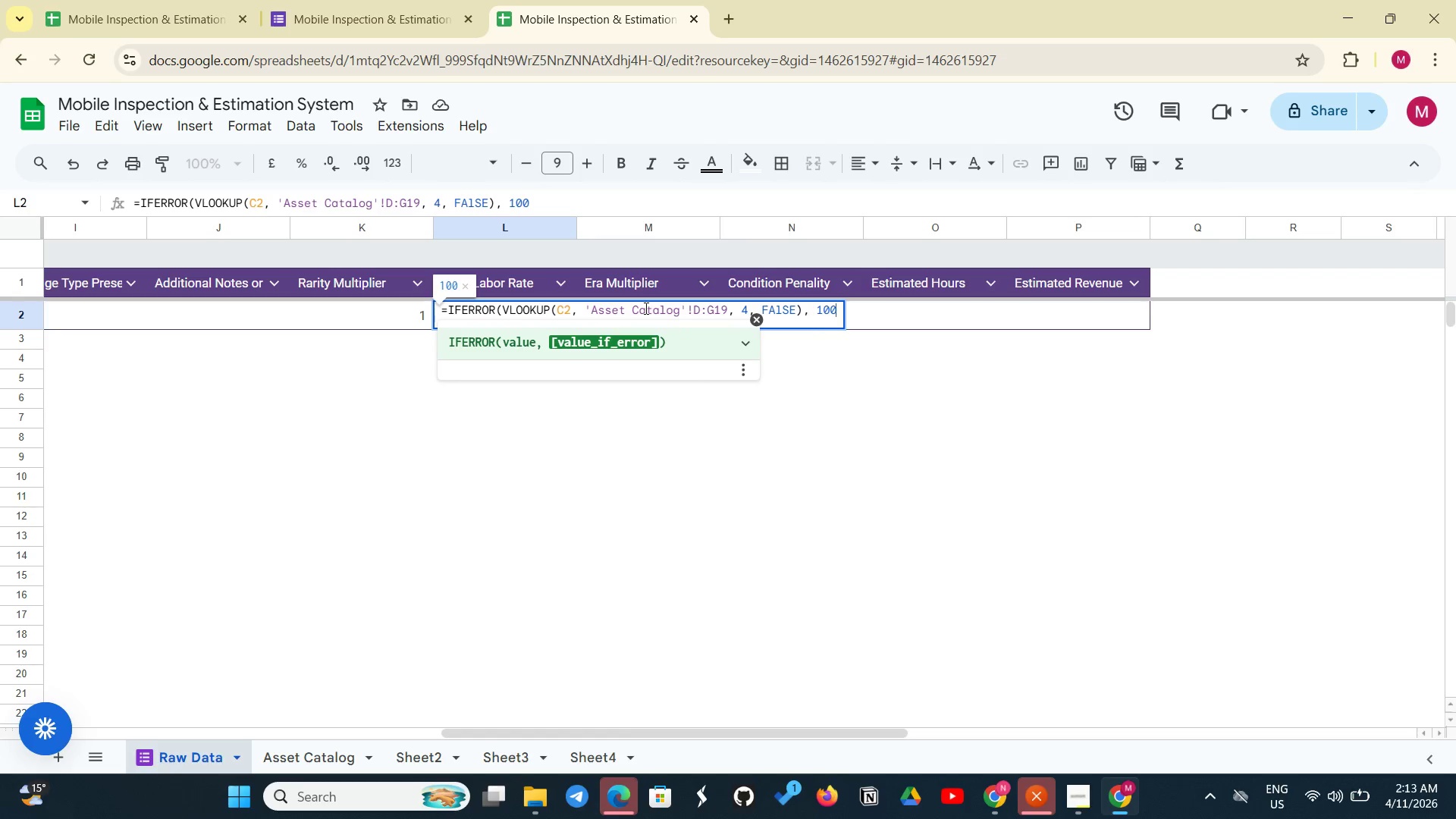 
key(Shift+0)
 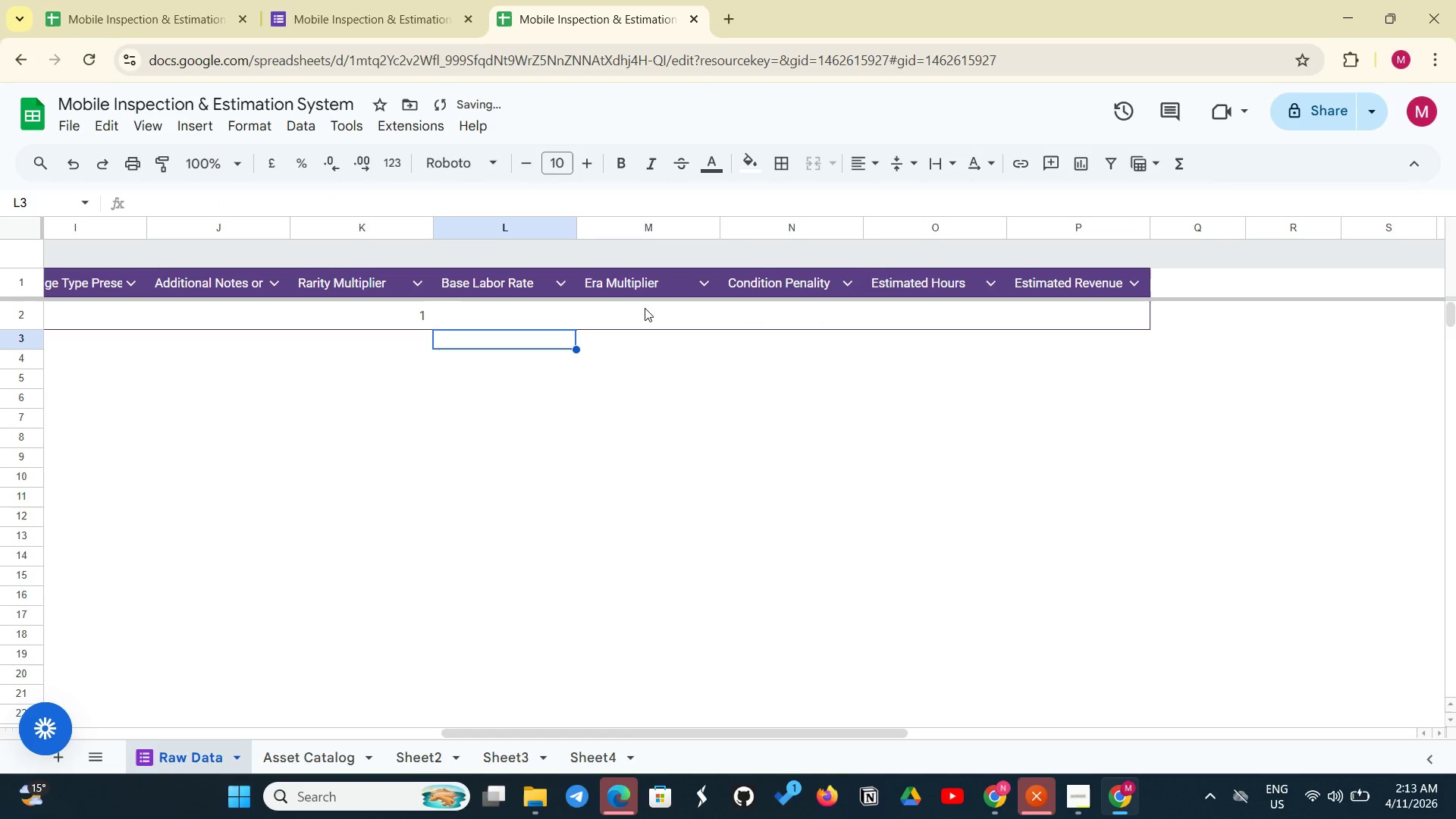 
key(Enter)
 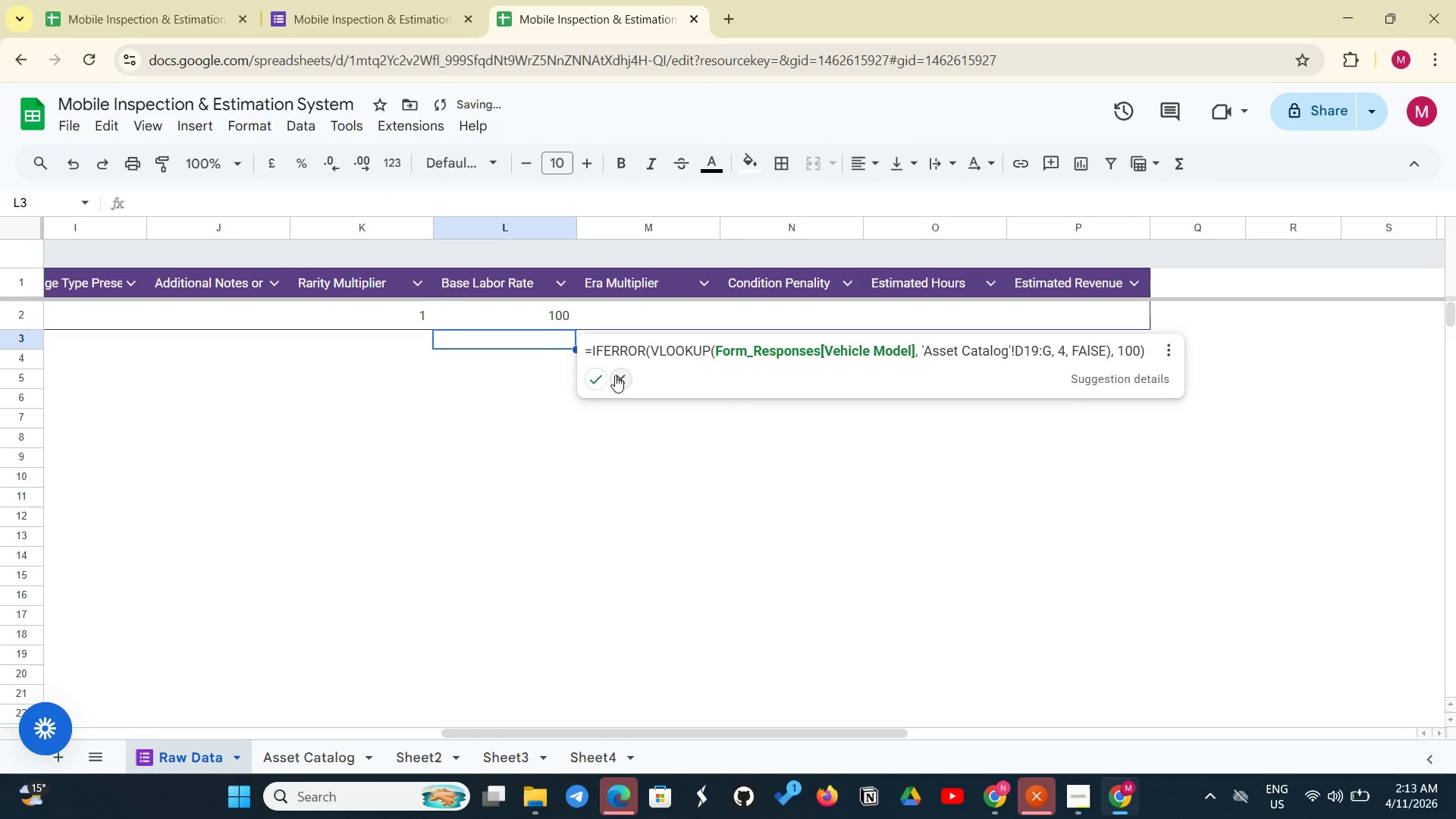 
left_click([595, 378])
 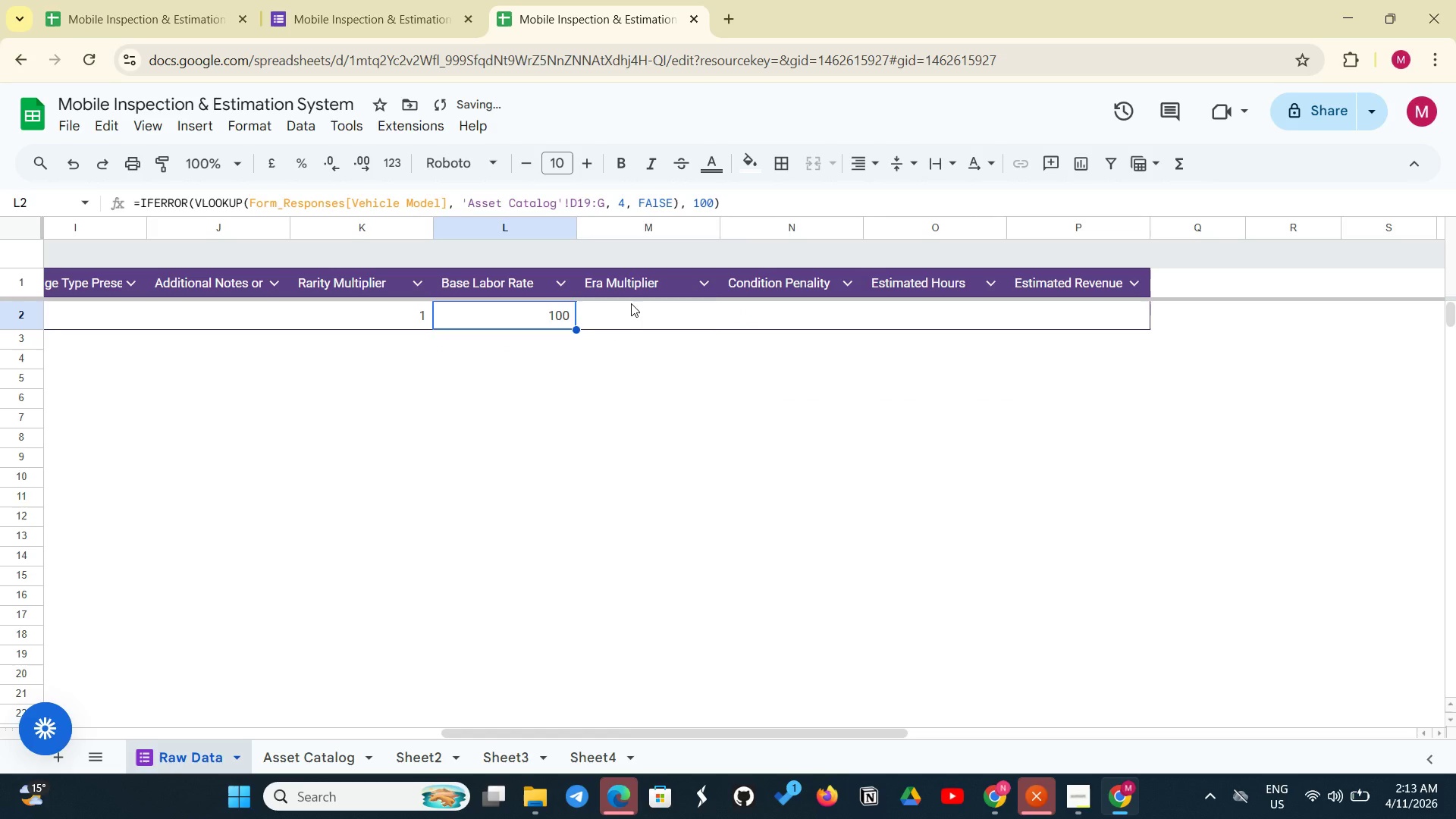 
left_click([631, 303])
 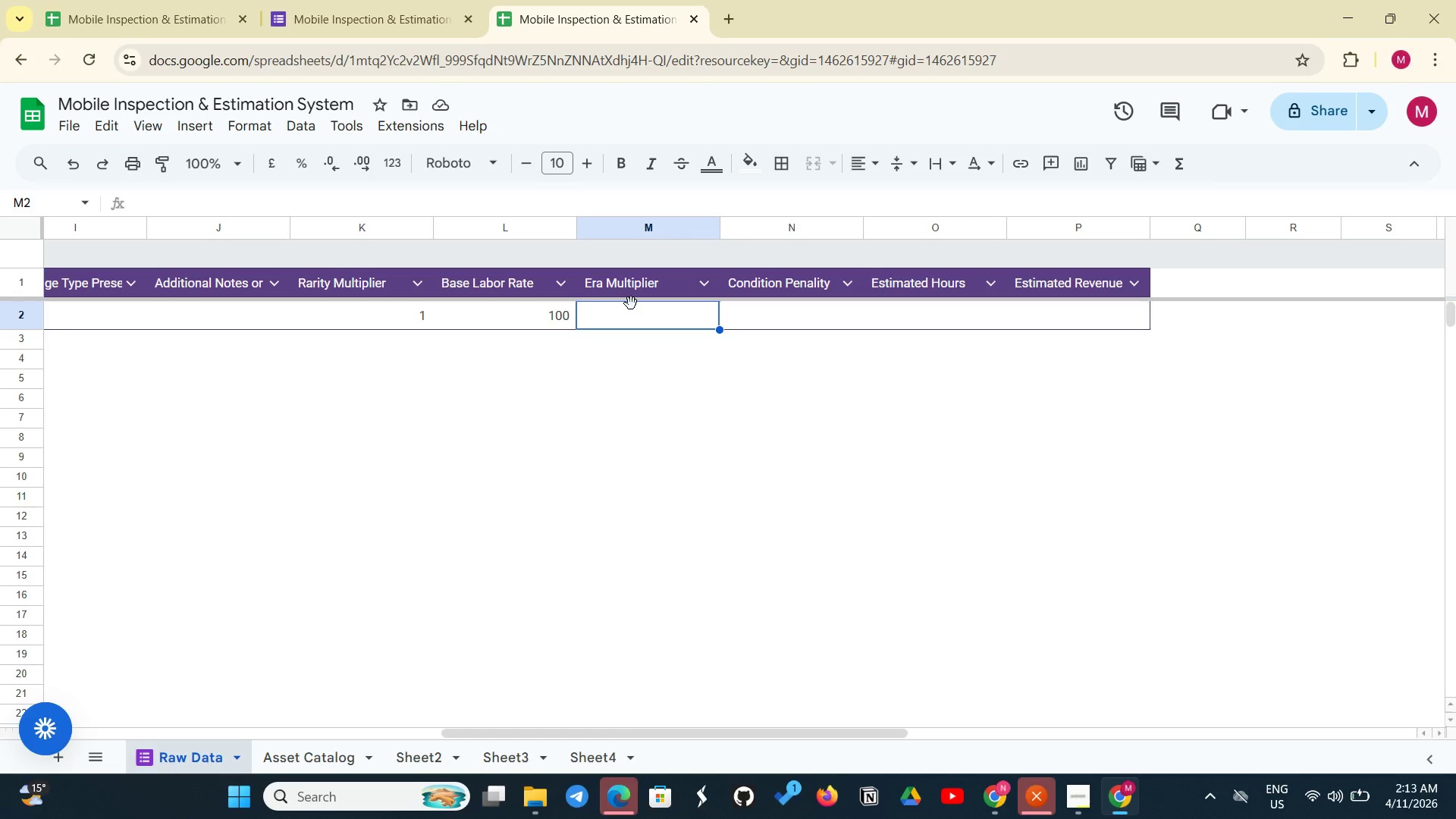 
wait(13.25)
 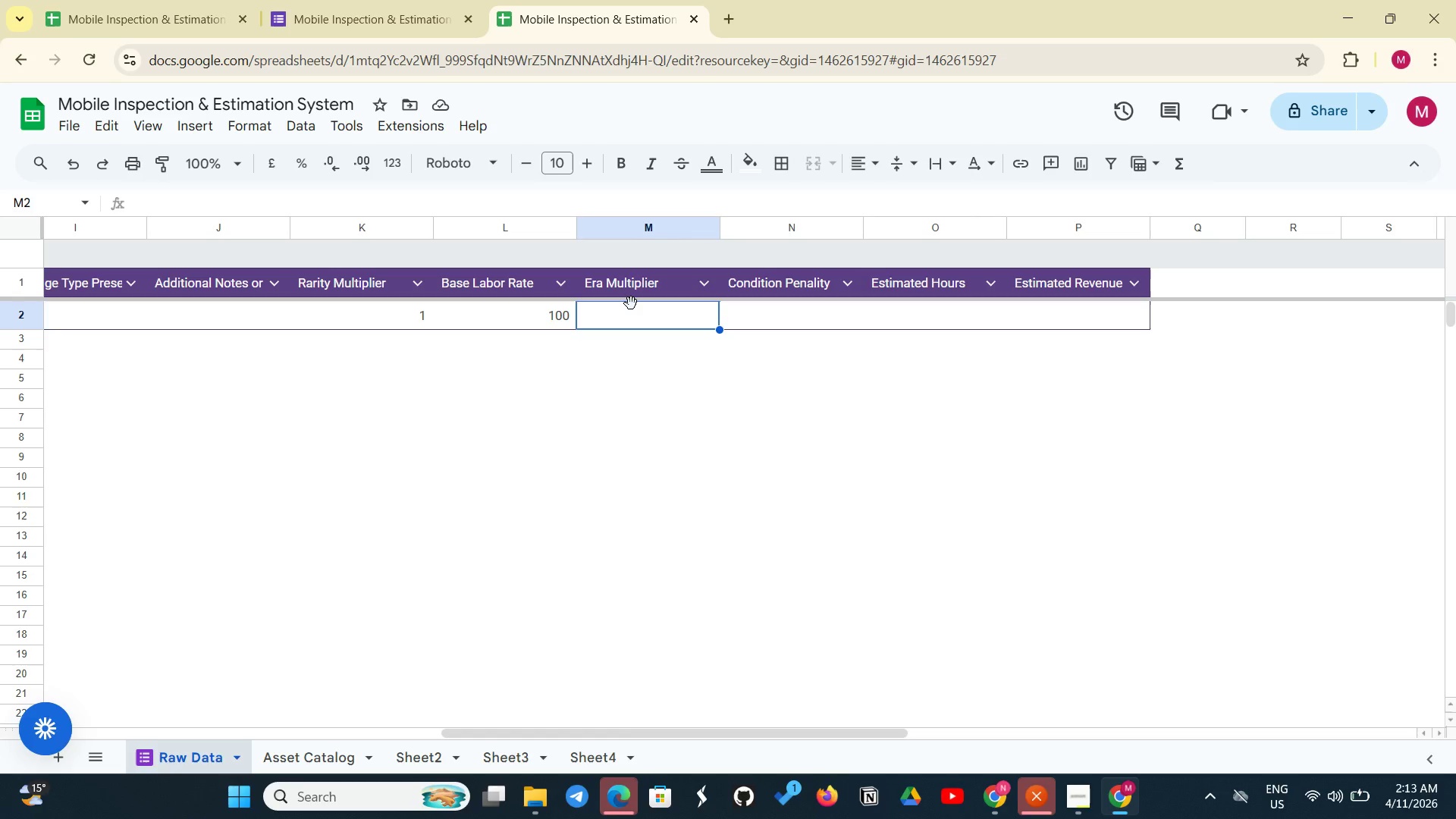 
type(+)
key(Backspace)
type(=SW)
key(Backspace)
key(Backspace)
type(SWITCHH(D2, "1950s", 1.4, "1960s", 1.3, "1970s". 1.2, "!)
key(Backspace)
type(1980s")
 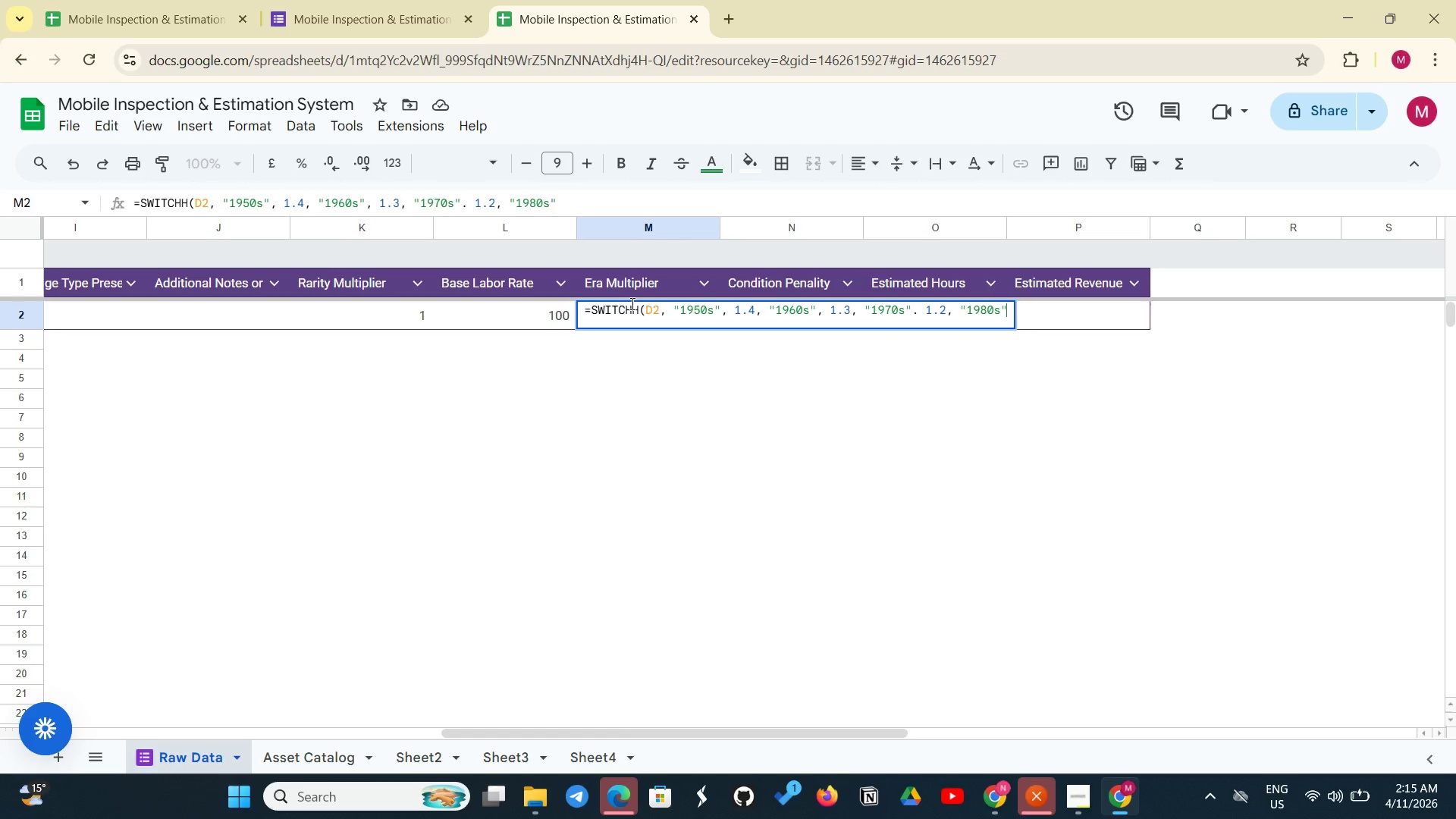 
type(, 1.0, 1))
 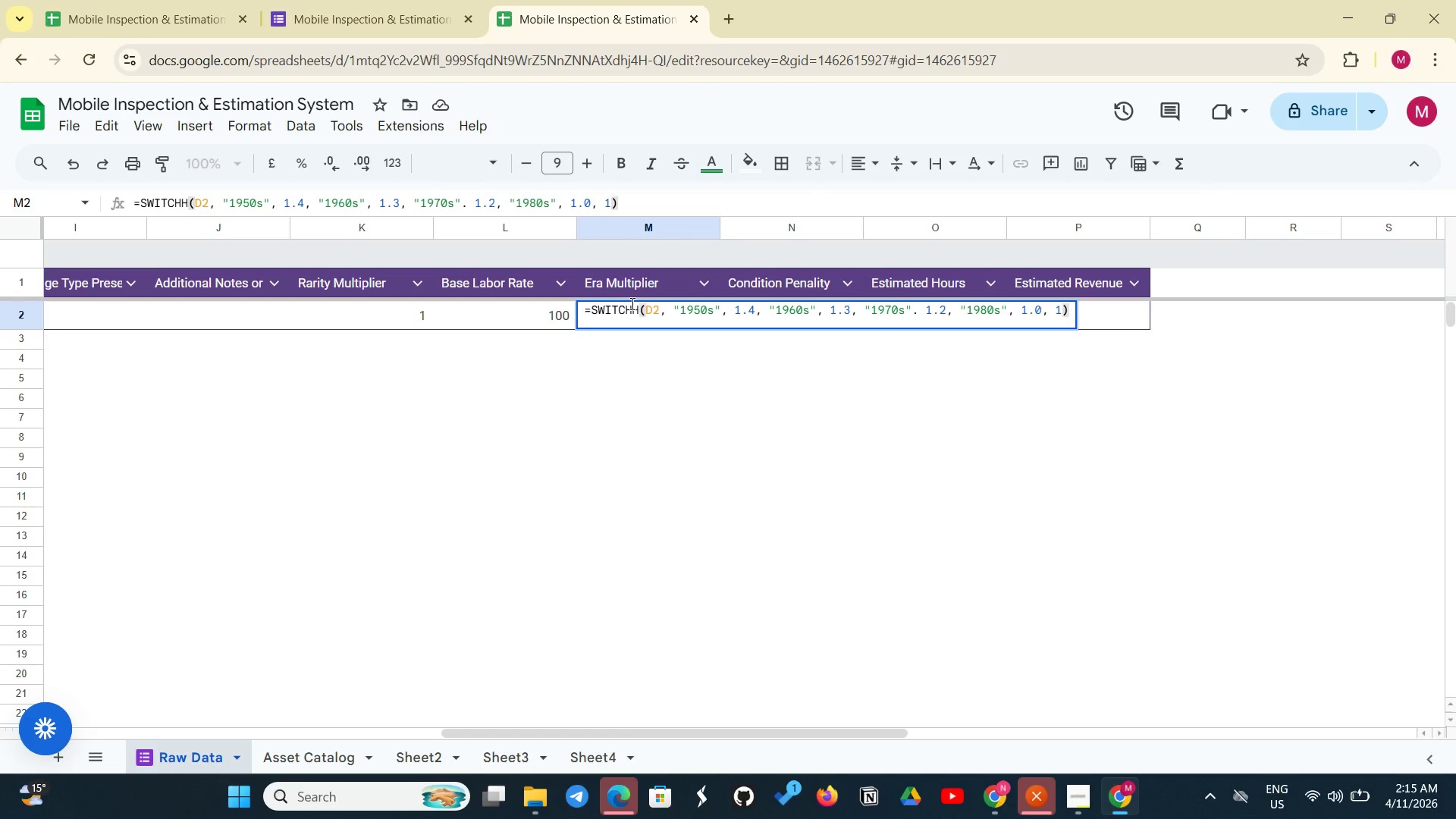 
key(Enter)
 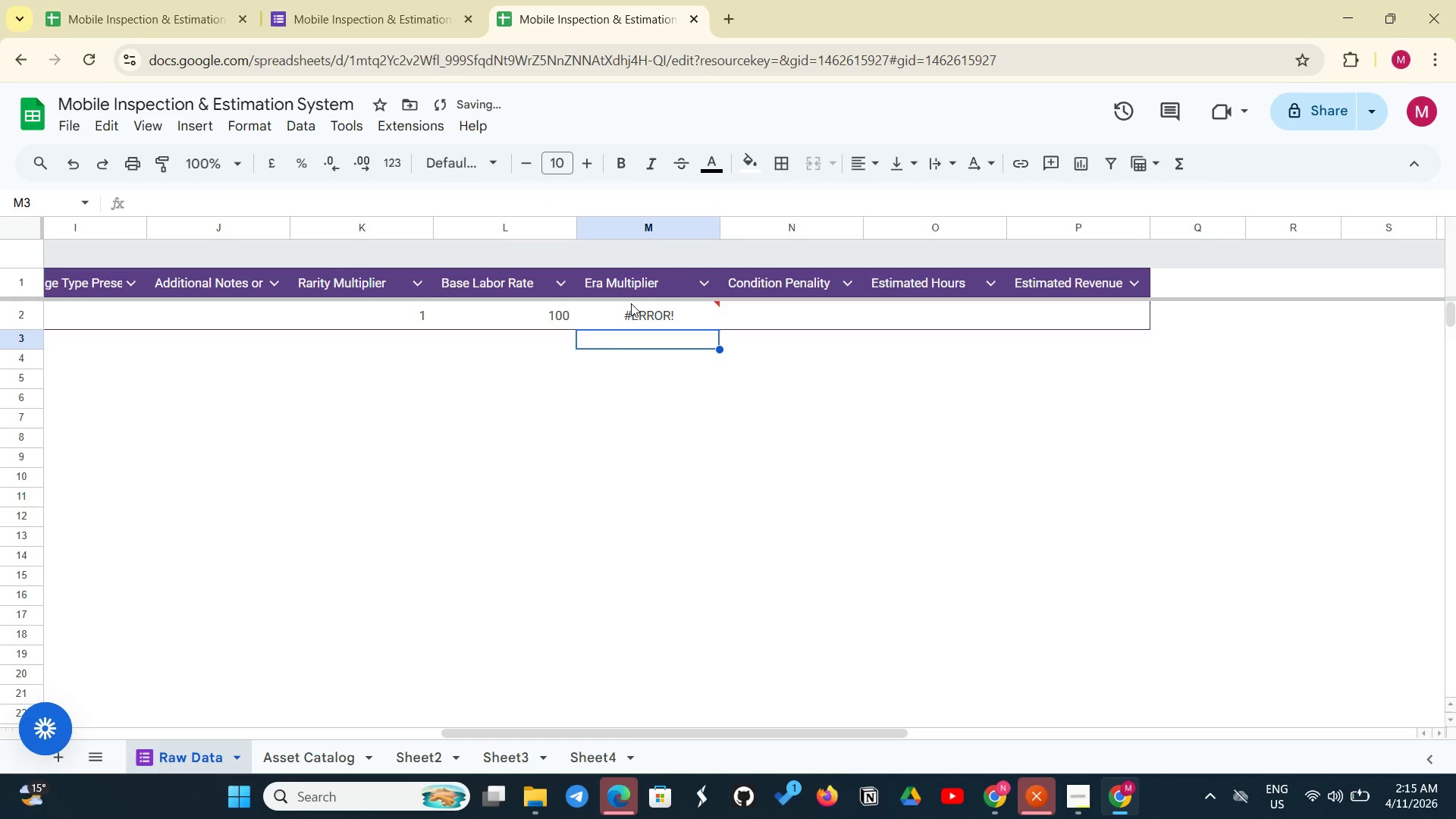 
left_click([630, 315])
 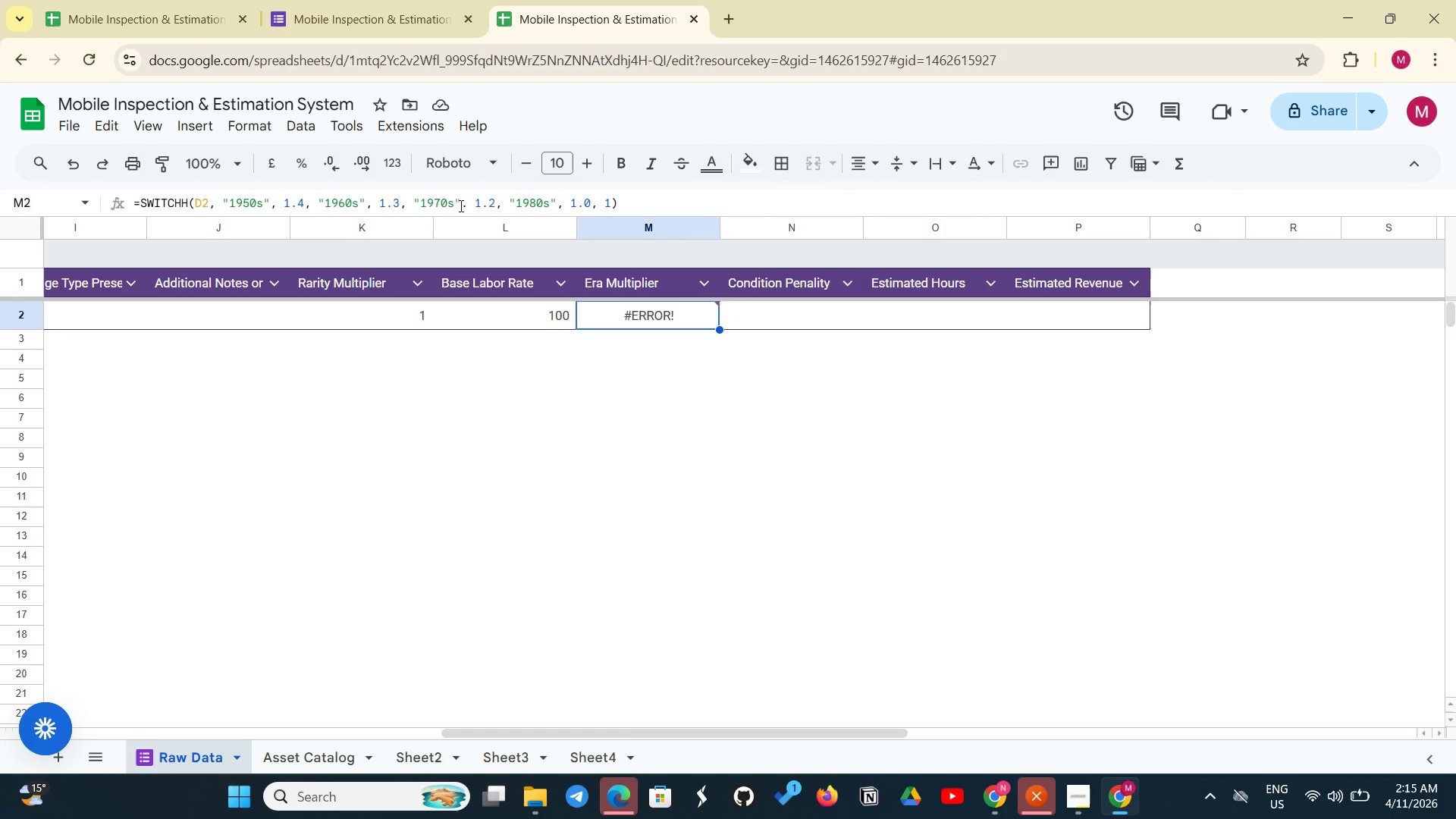 
wait(8.47)
 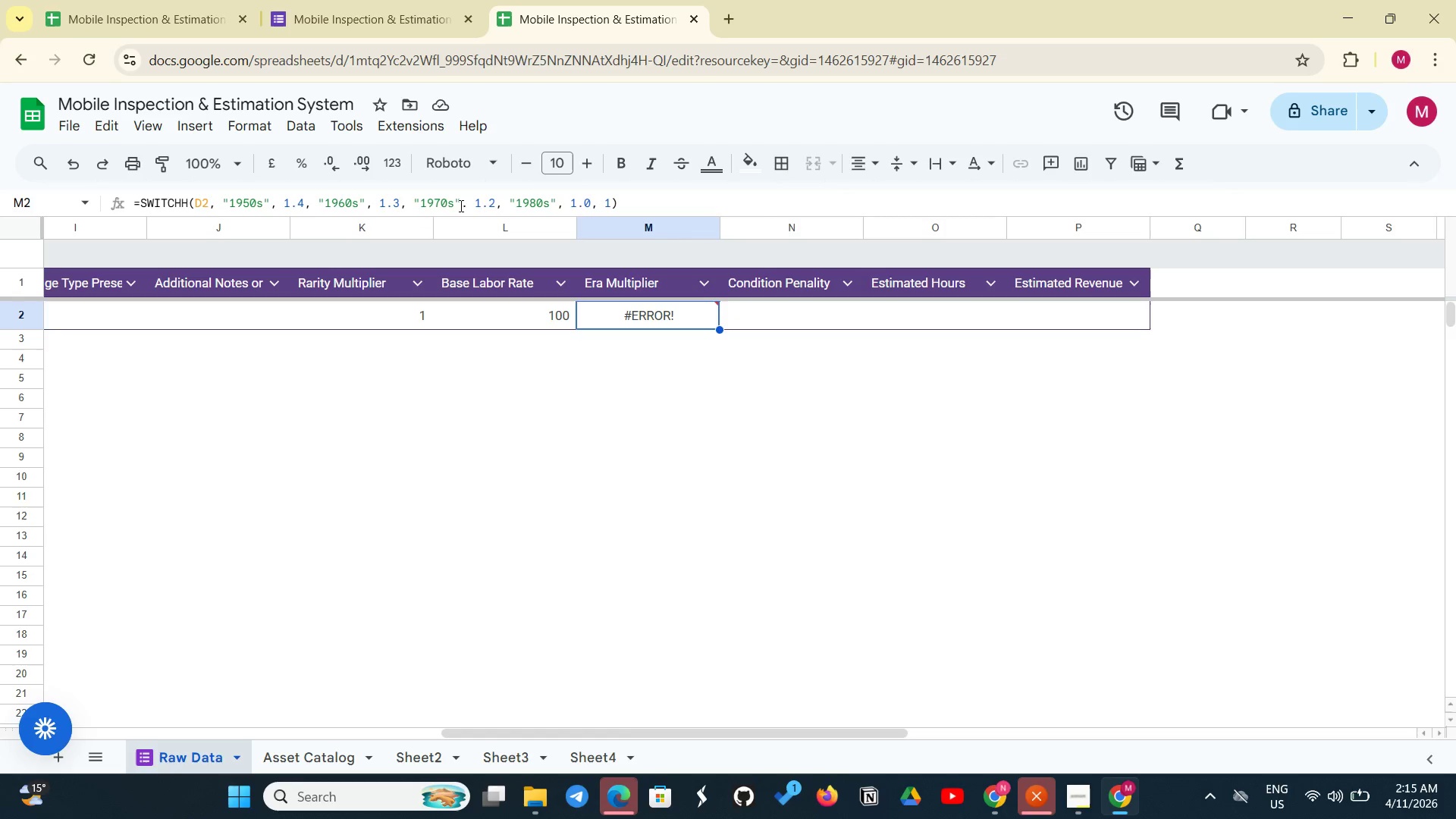 
left_click([570, 201])
 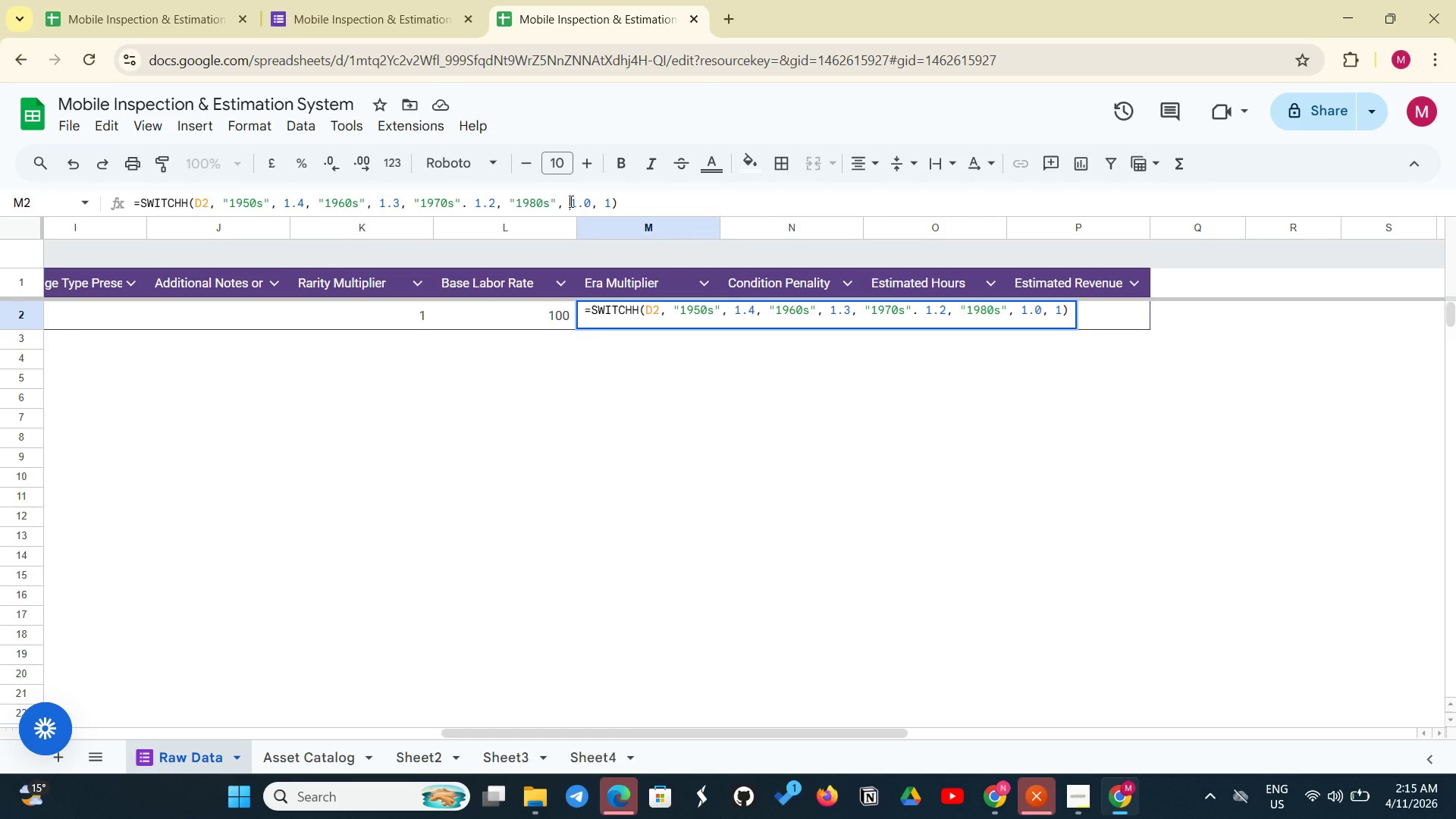 
key(Space)
 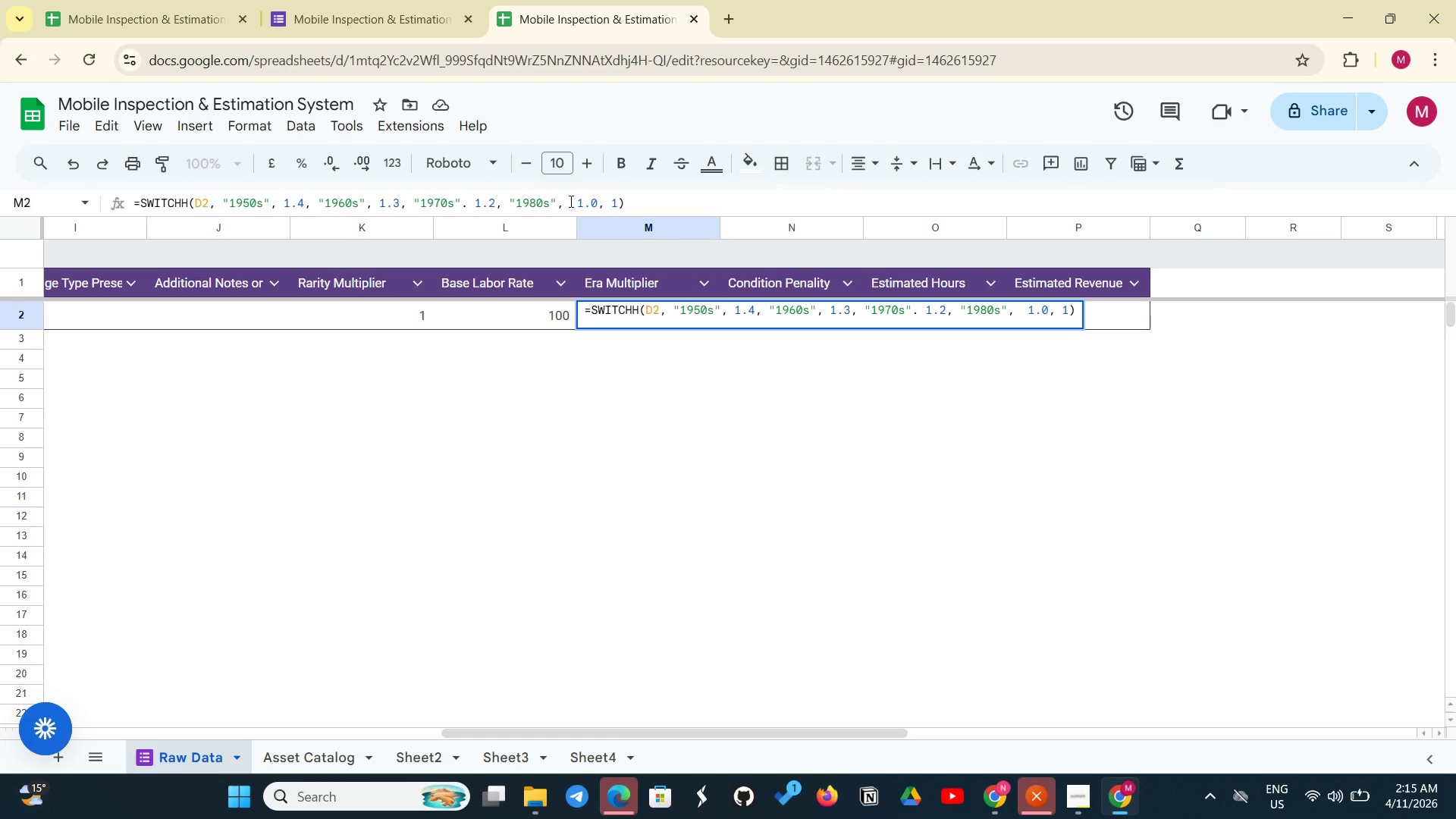 
wait(5.53)
 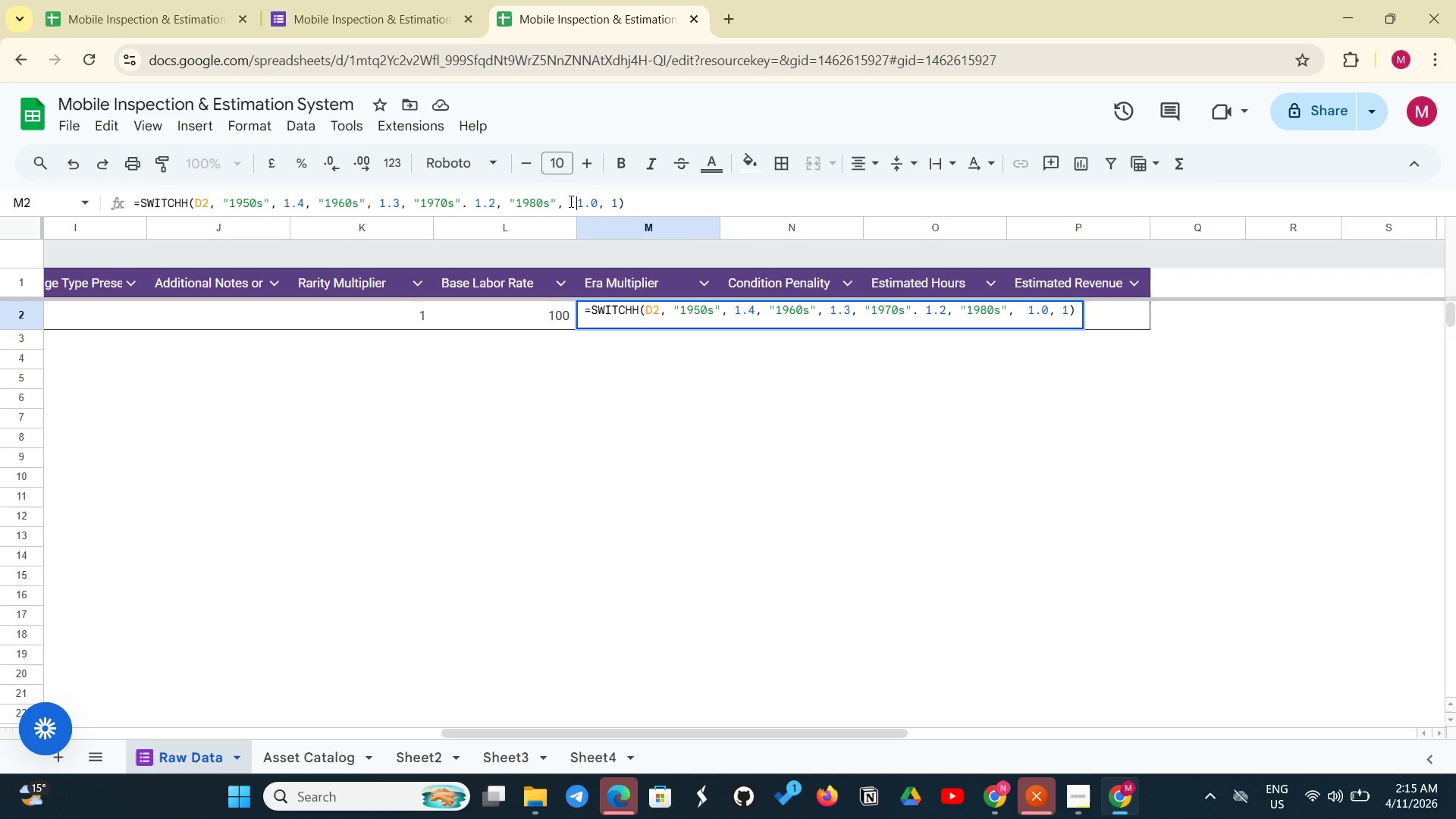 
left_click([610, 196])
 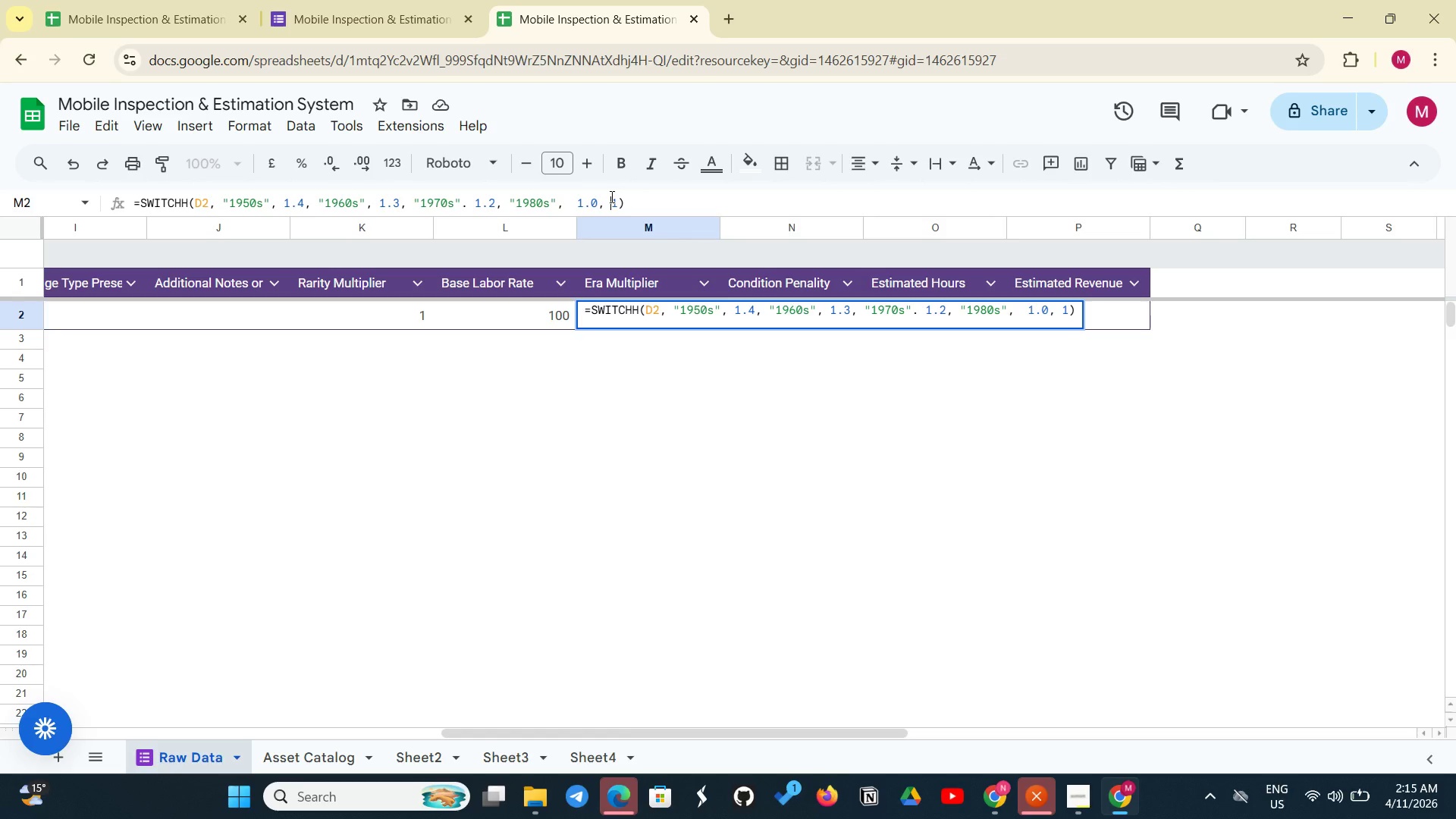 
key(Space)
 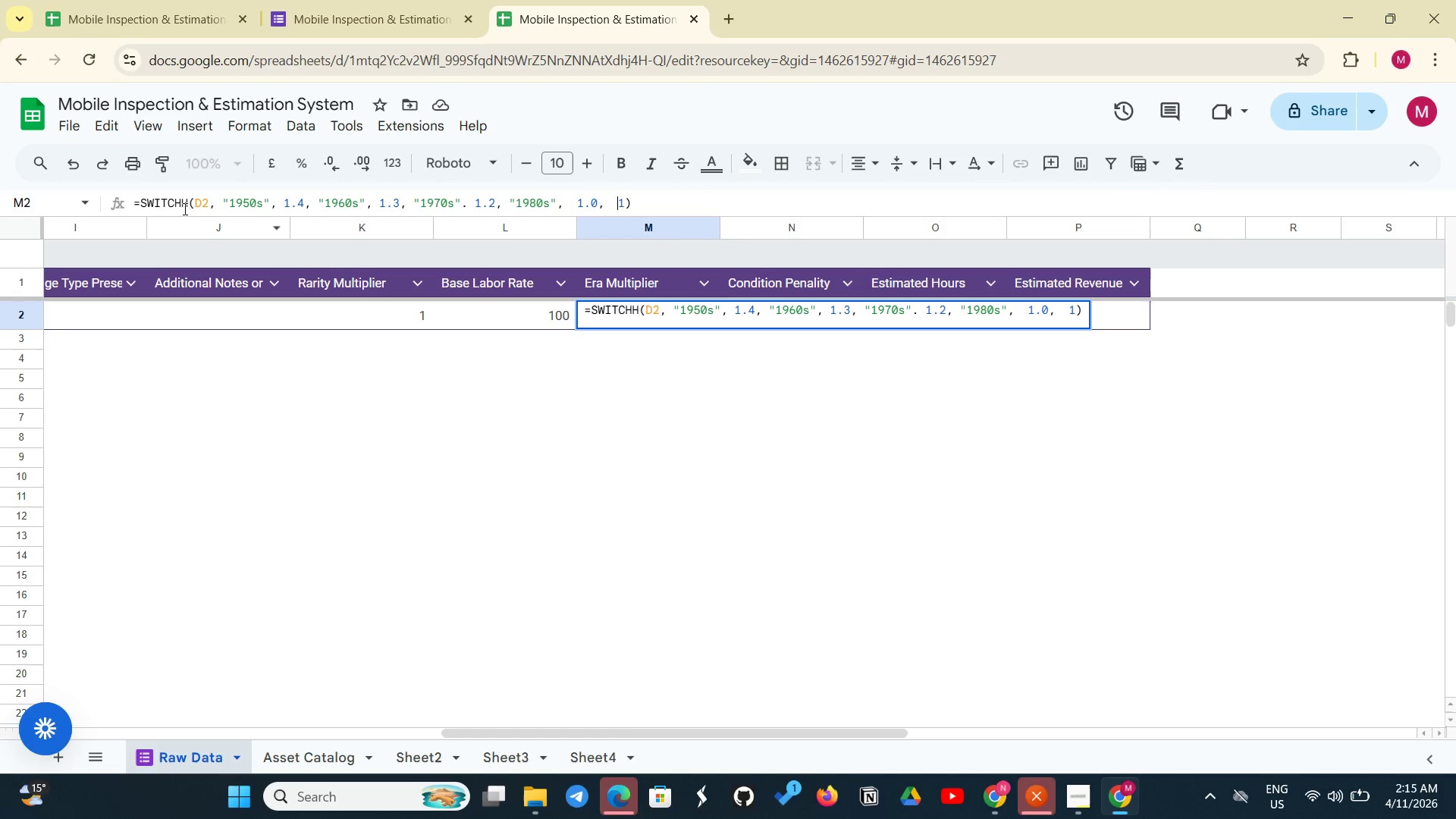 
left_click([181, 204])
 